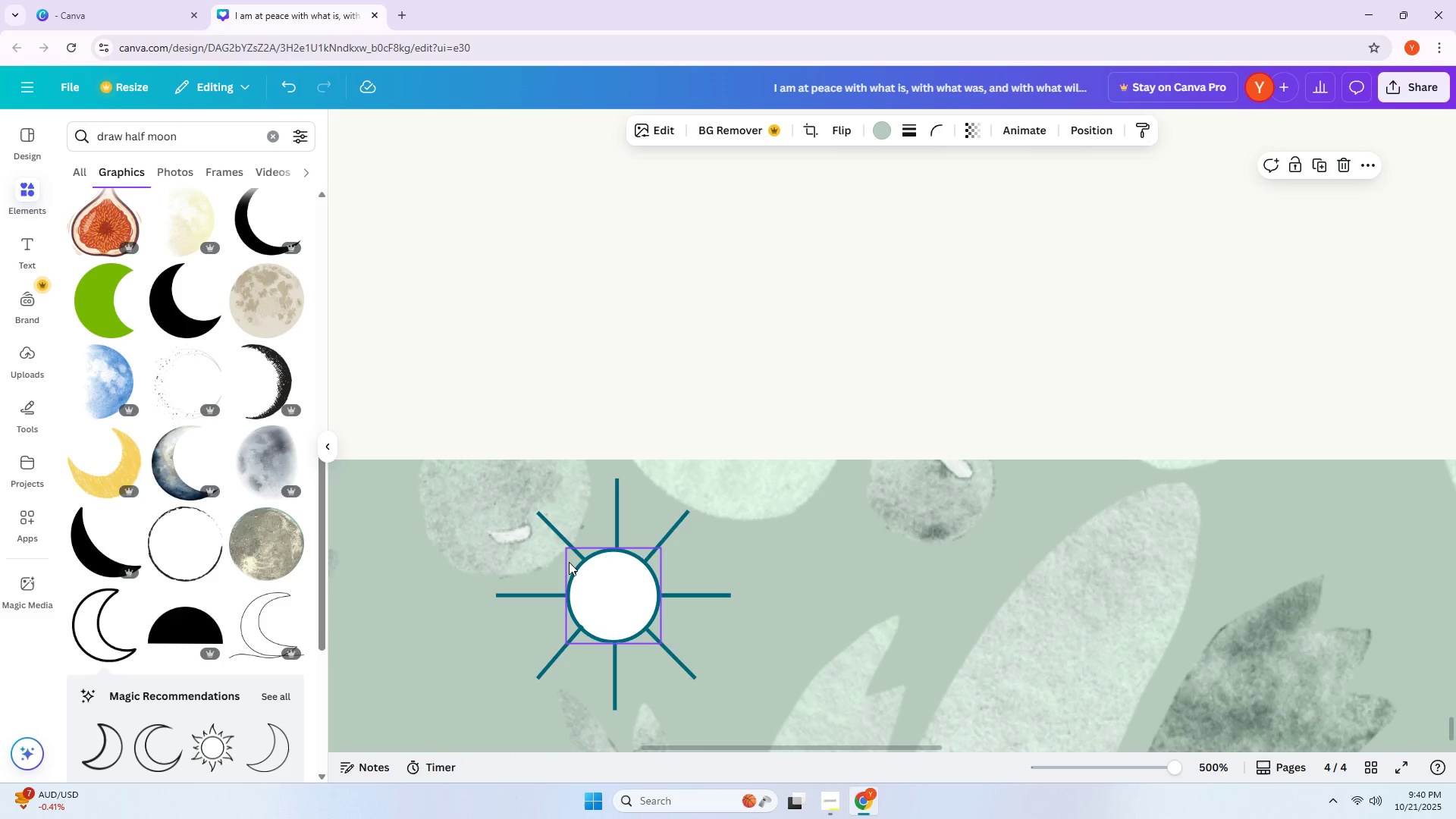 
key(Control+Z)
 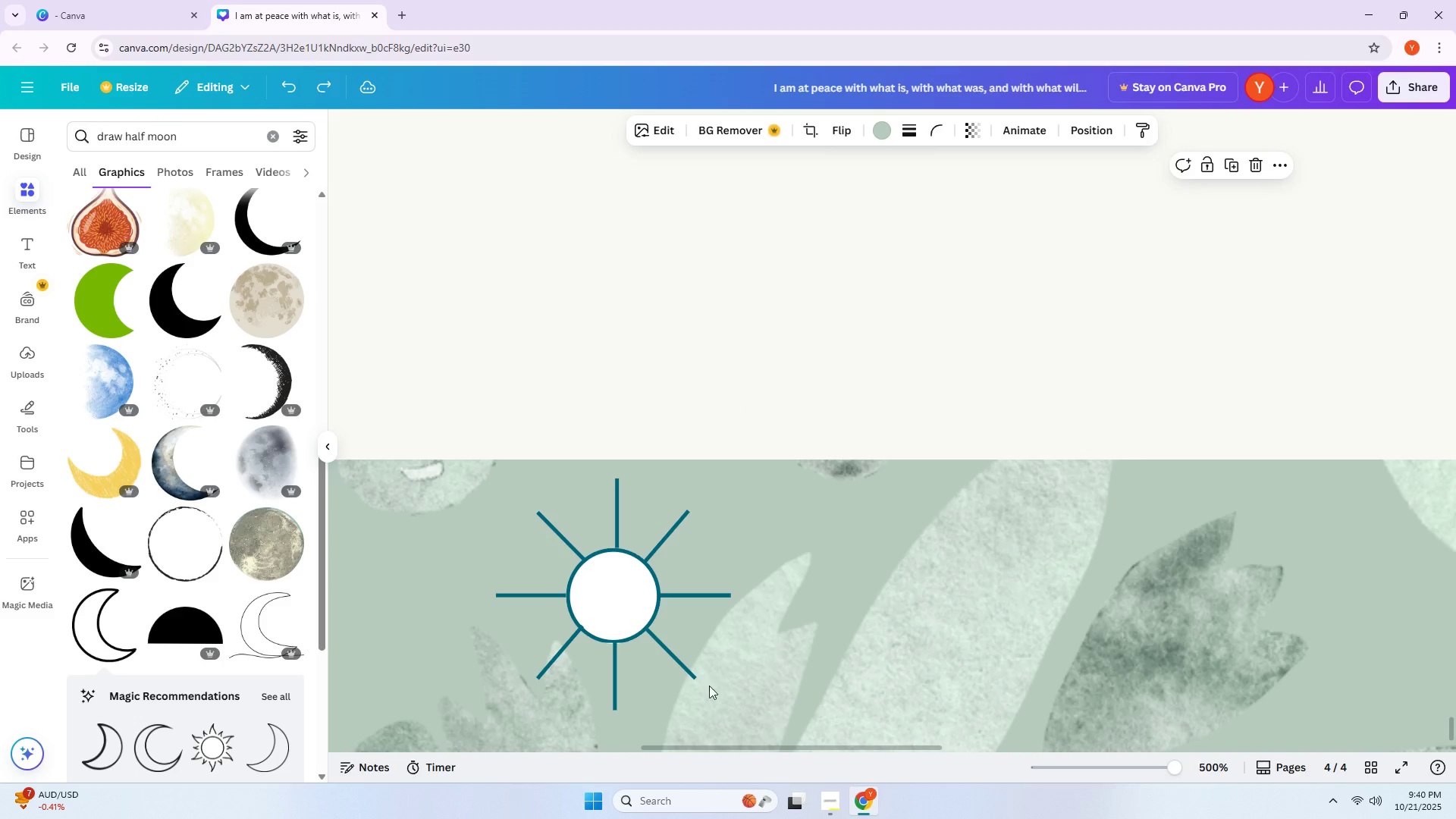 
left_click_drag(start_coordinate=[709, 696], to_coordinate=[692, 689])
 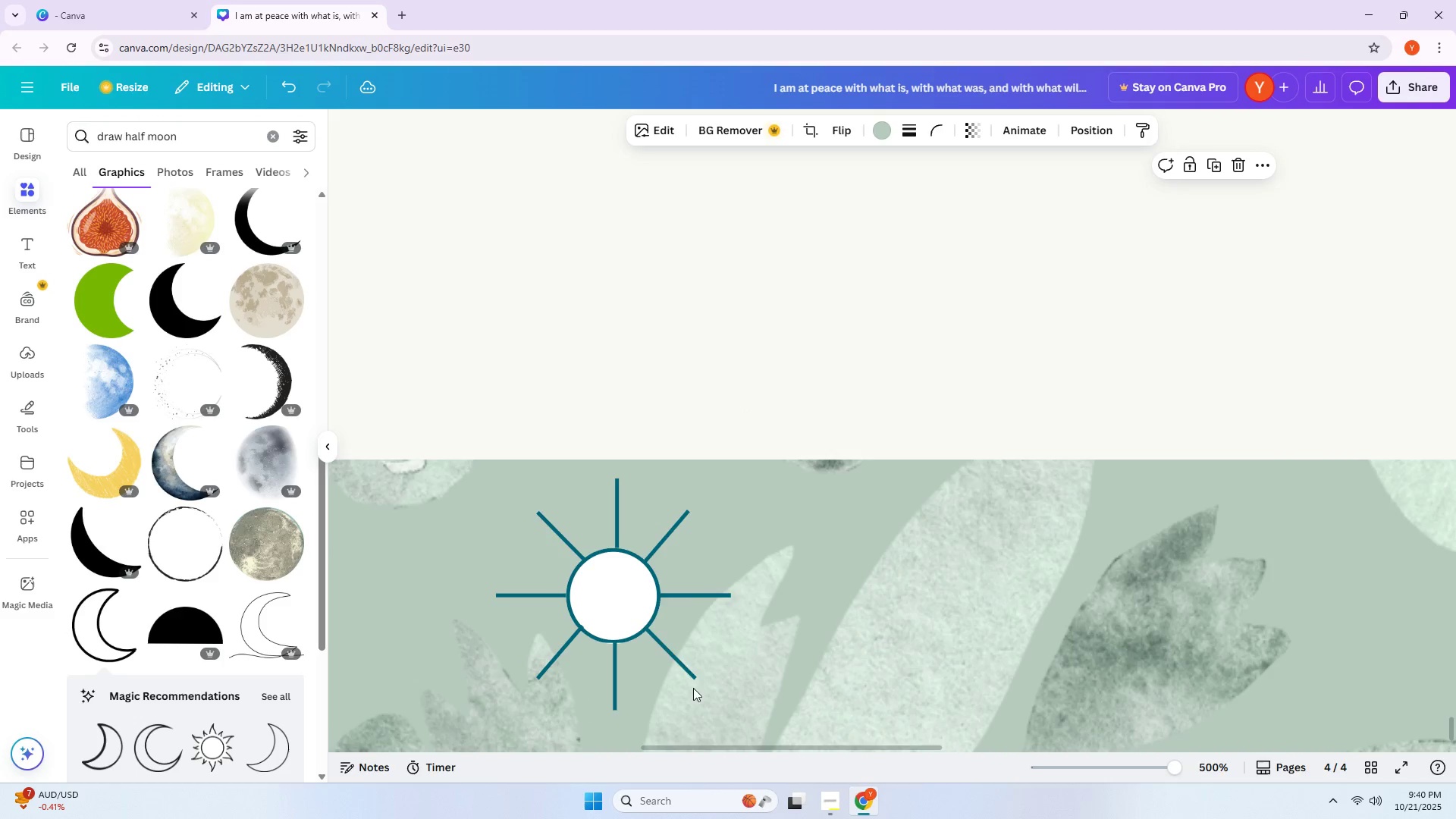 
key(Control+ControlLeft)
 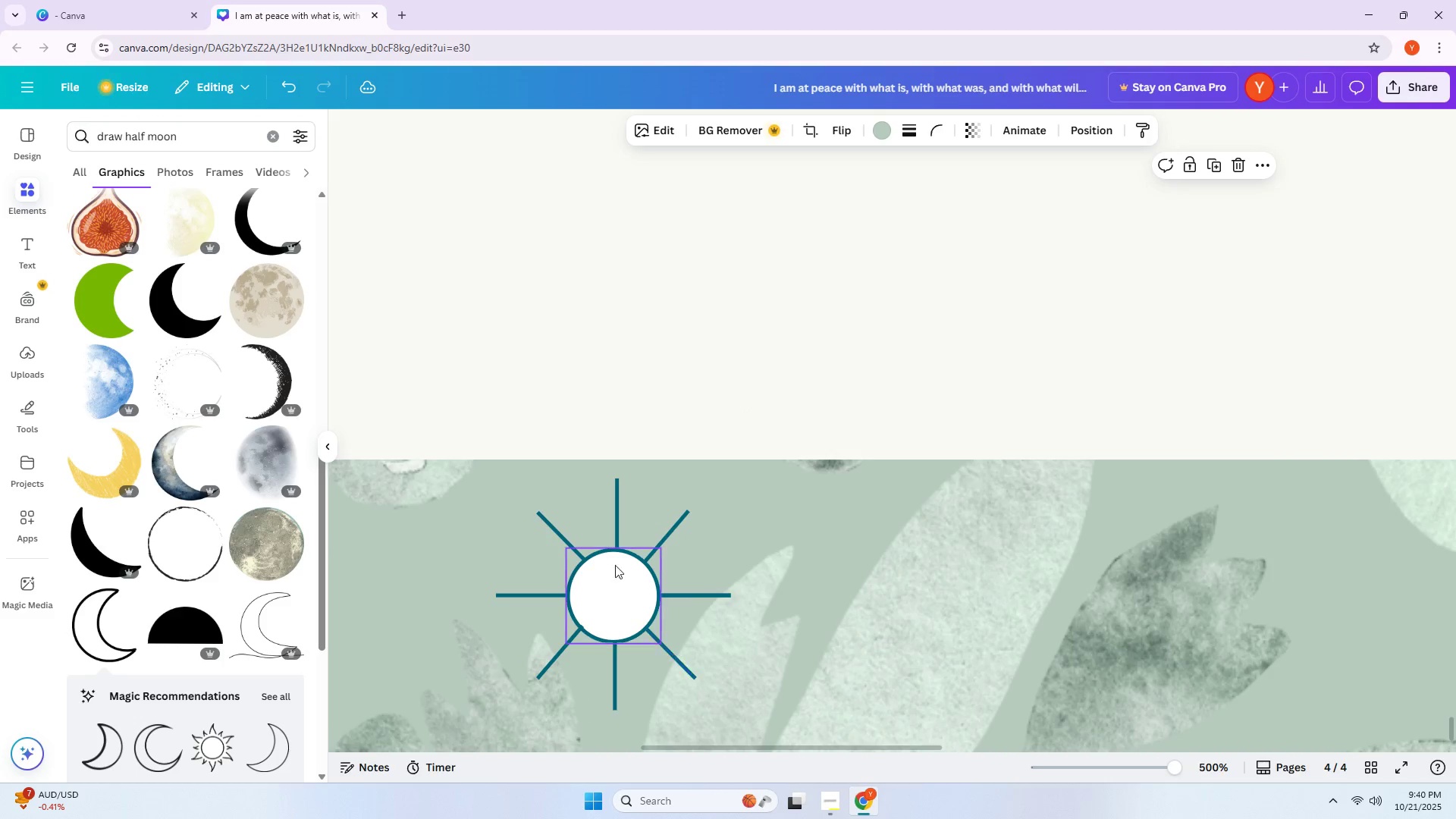 
key(Control+Z)
 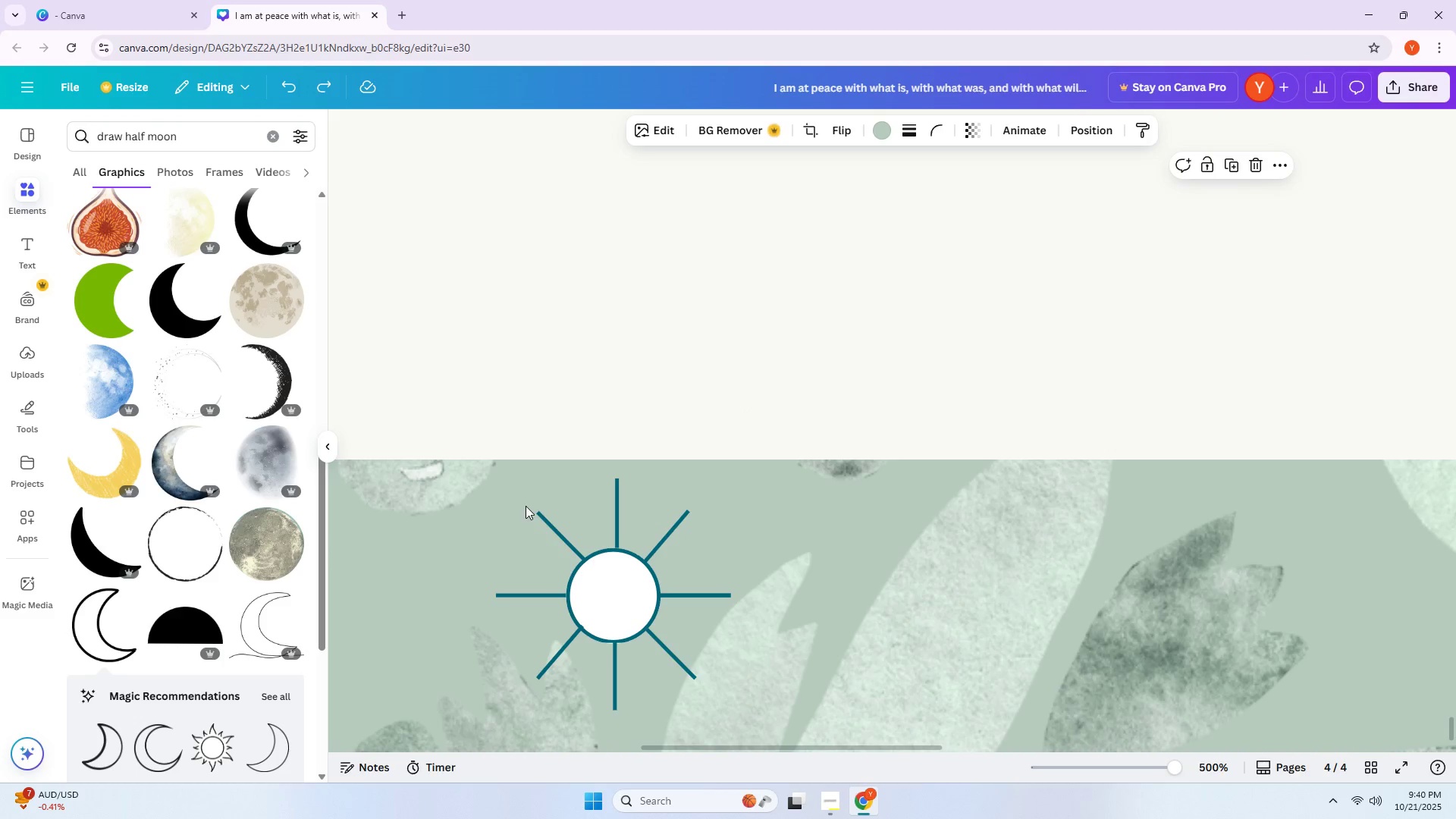 
left_click_drag(start_coordinate=[781, 594], to_coordinate=[860, 396])
 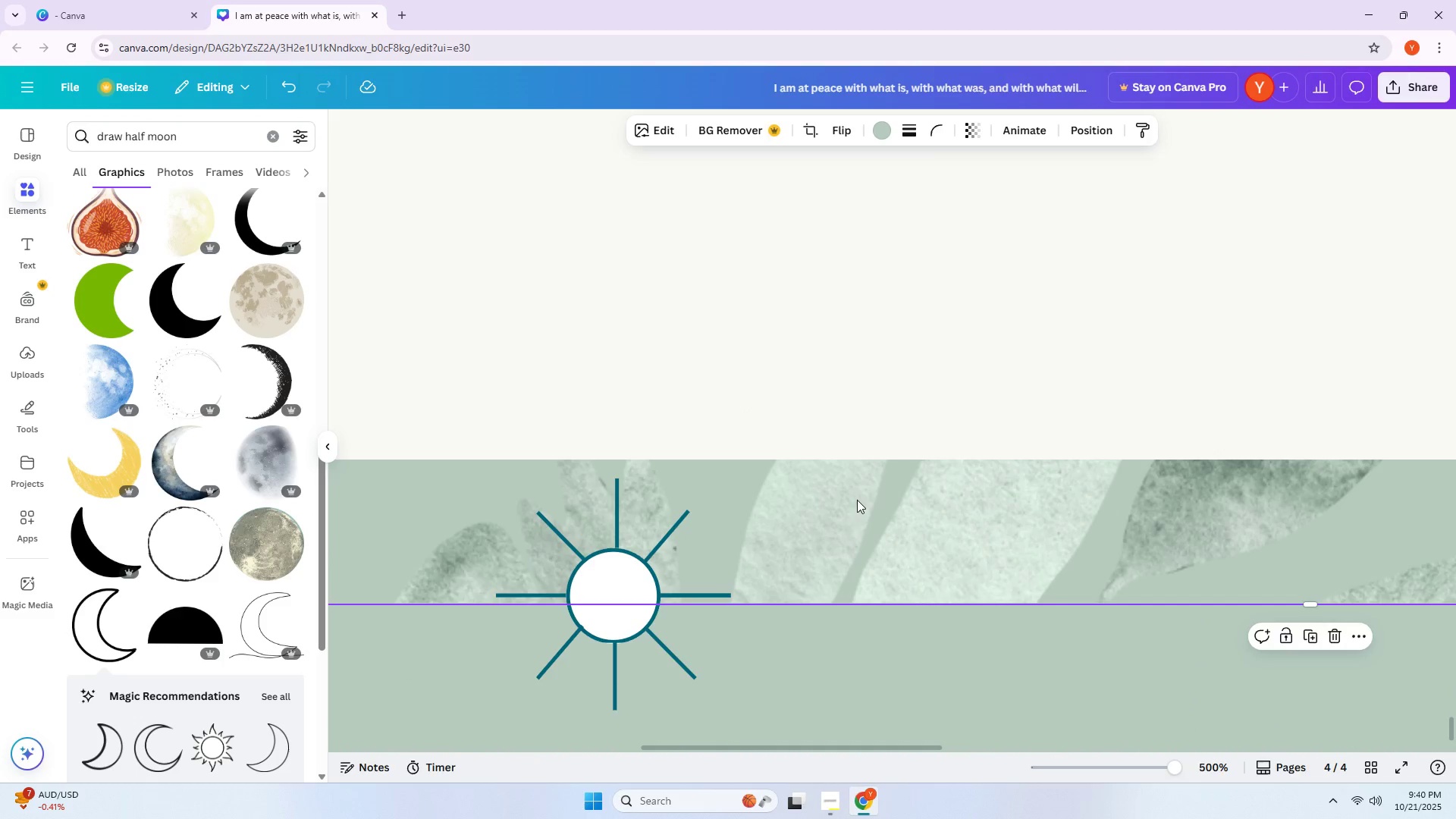 
left_click_drag(start_coordinate=[857, 506], to_coordinate=[876, 435])
 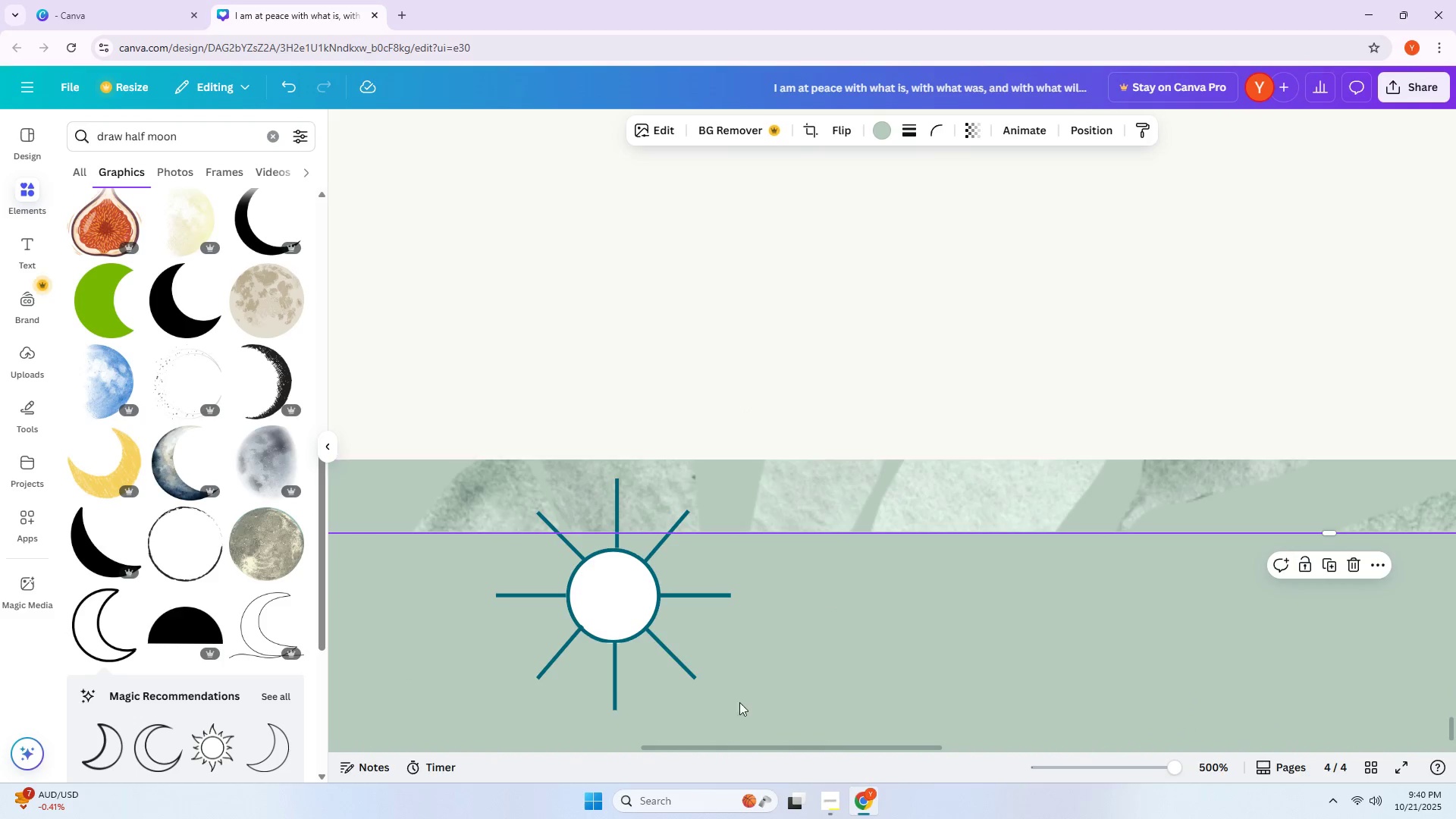 
left_click_drag(start_coordinate=[731, 713], to_coordinate=[700, 704])
 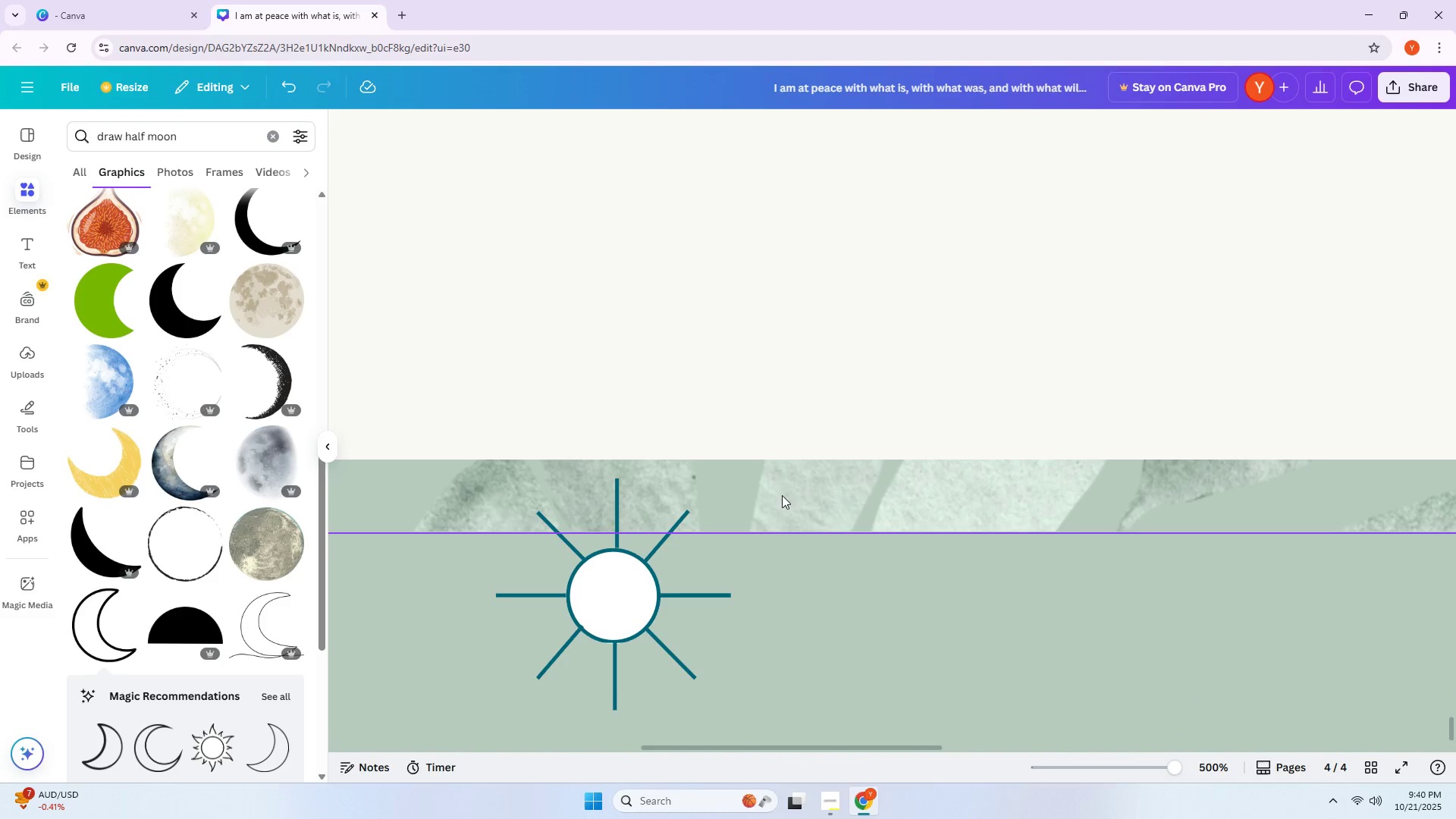 
left_click_drag(start_coordinate=[781, 477], to_coordinate=[781, 481])
 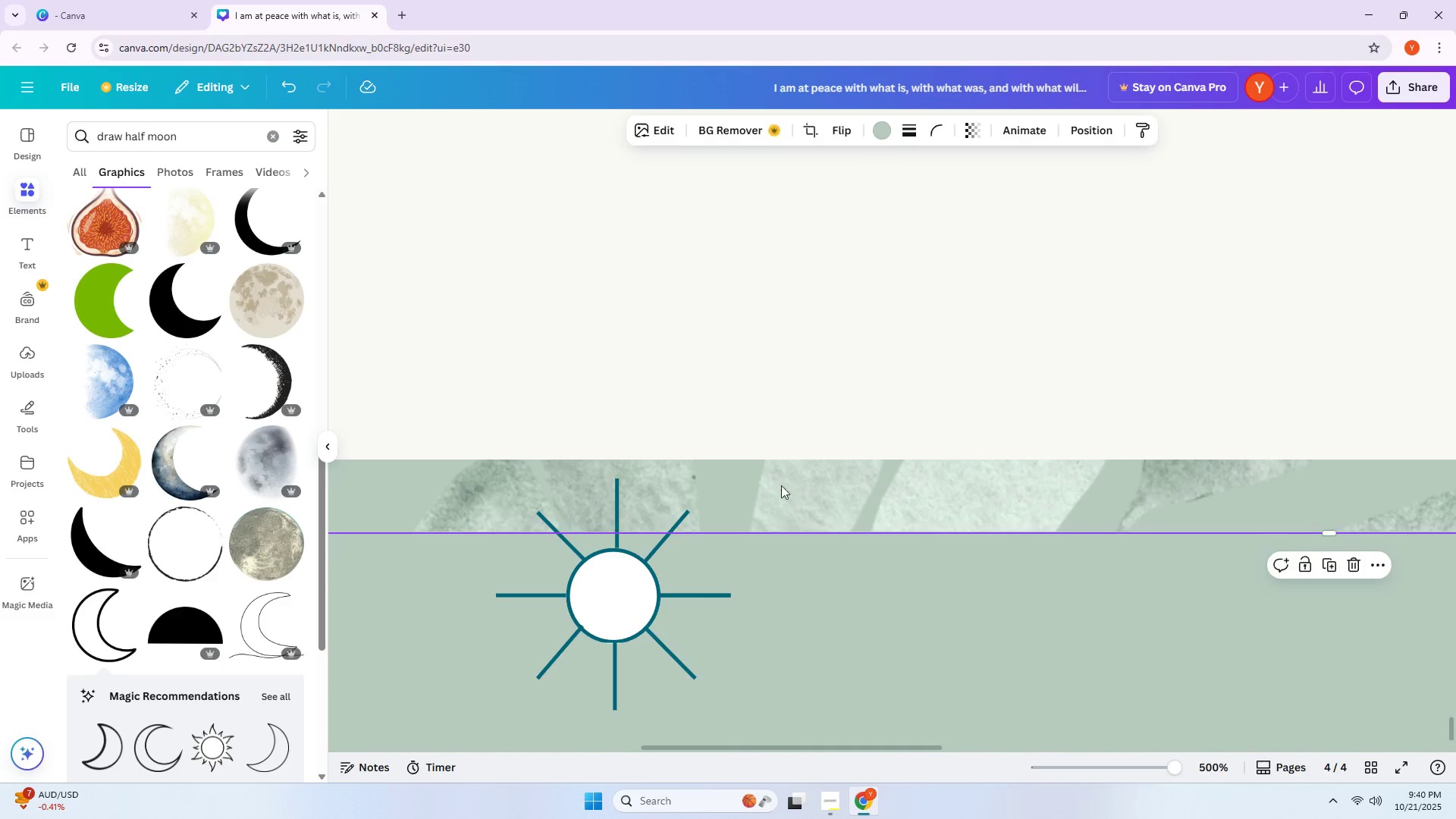 
left_click_drag(start_coordinate=[782, 499], to_coordinate=[791, 395])
 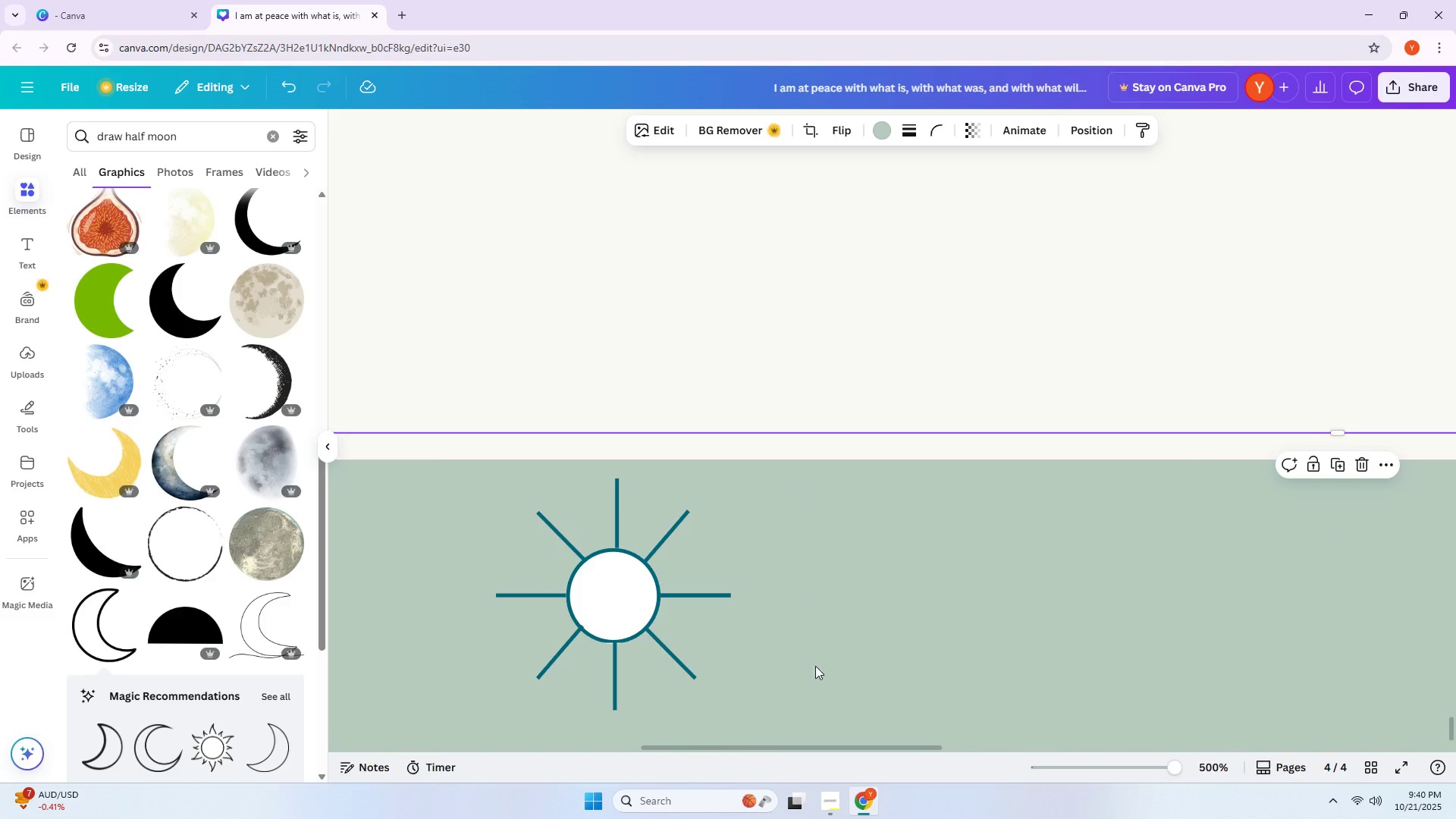 
left_click_drag(start_coordinate=[807, 698], to_coordinate=[488, 479])
 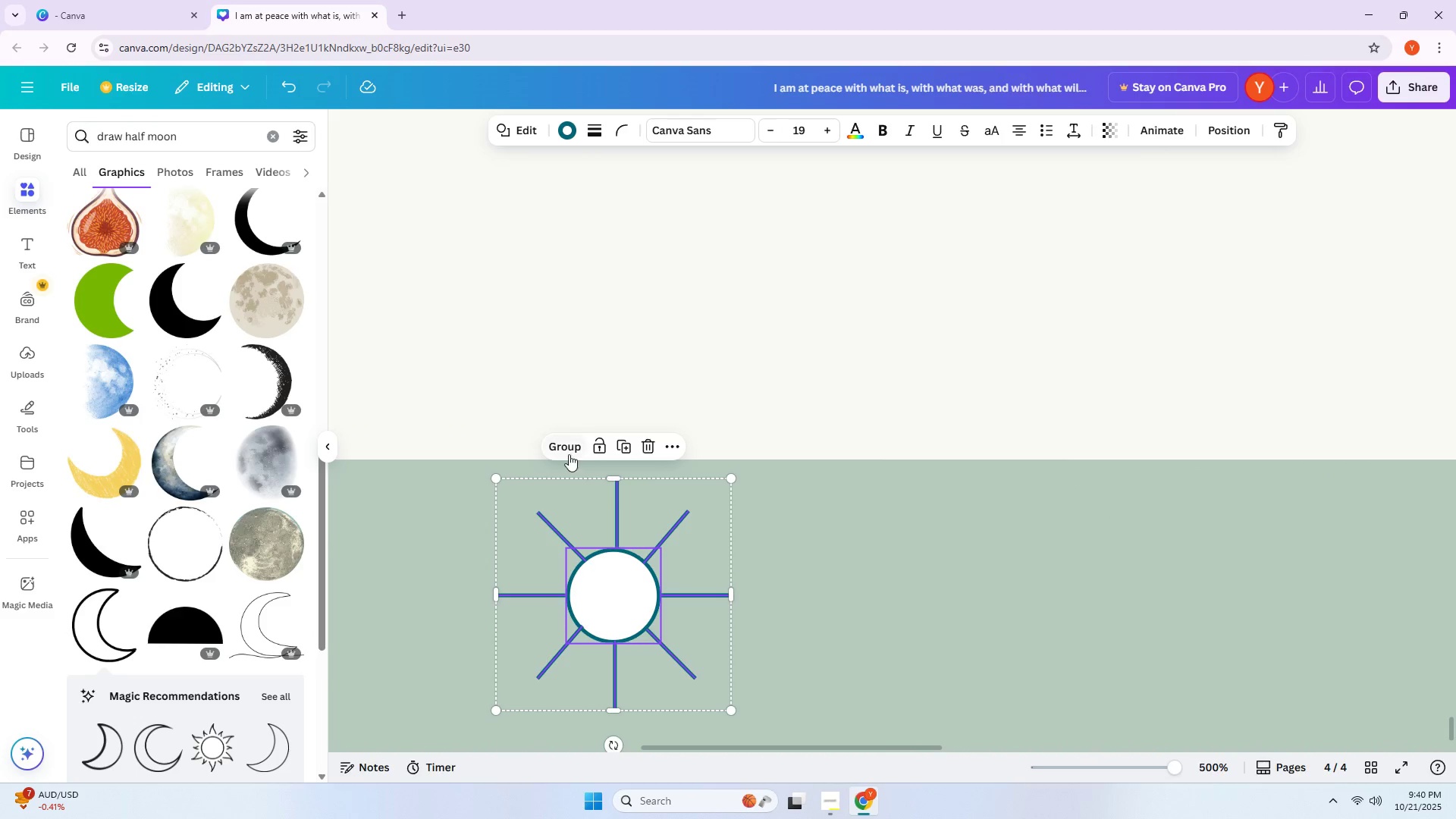 
left_click([569, 449])
 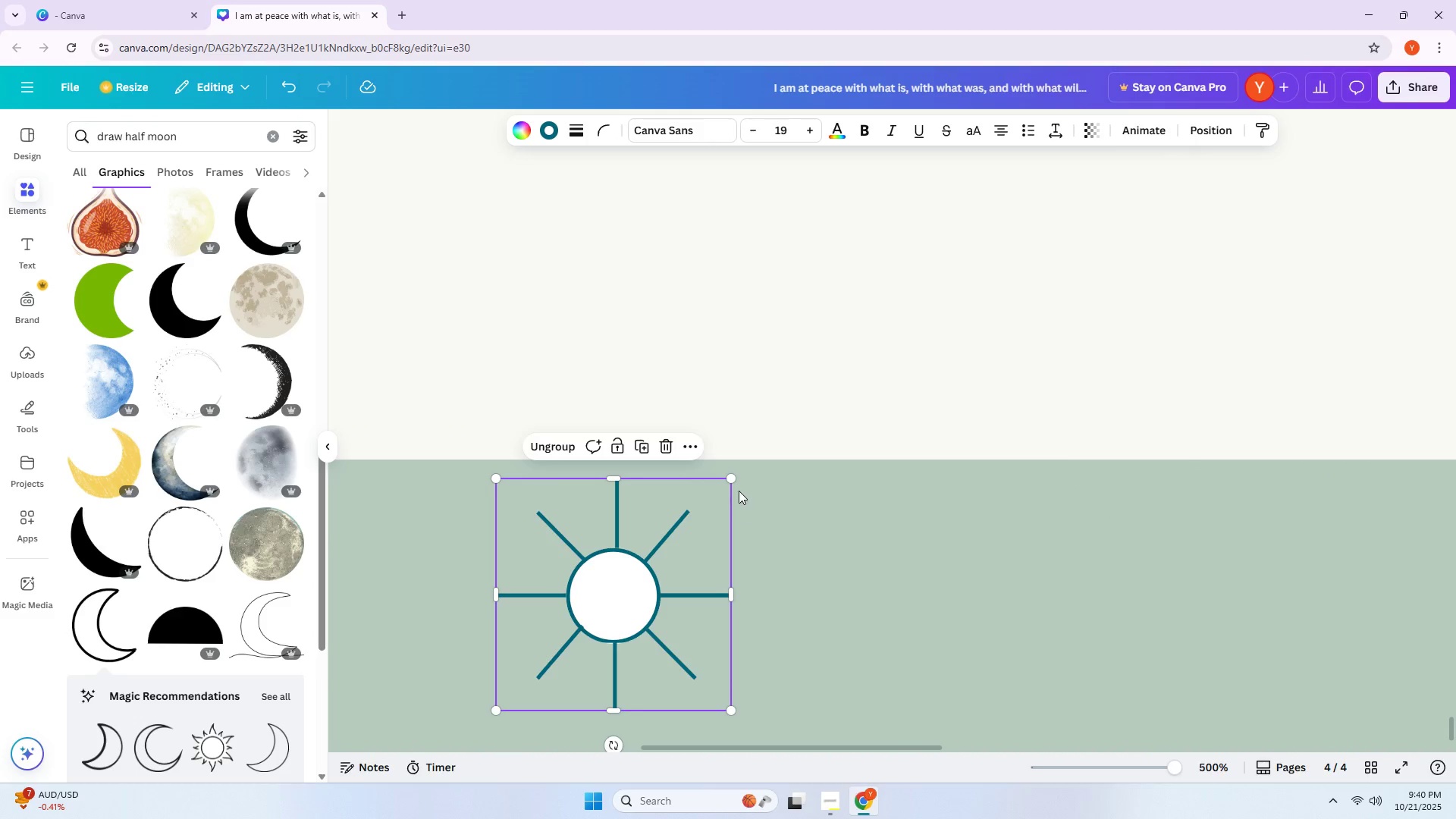 
left_click_drag(start_coordinate=[728, 479], to_coordinate=[568, 632])
 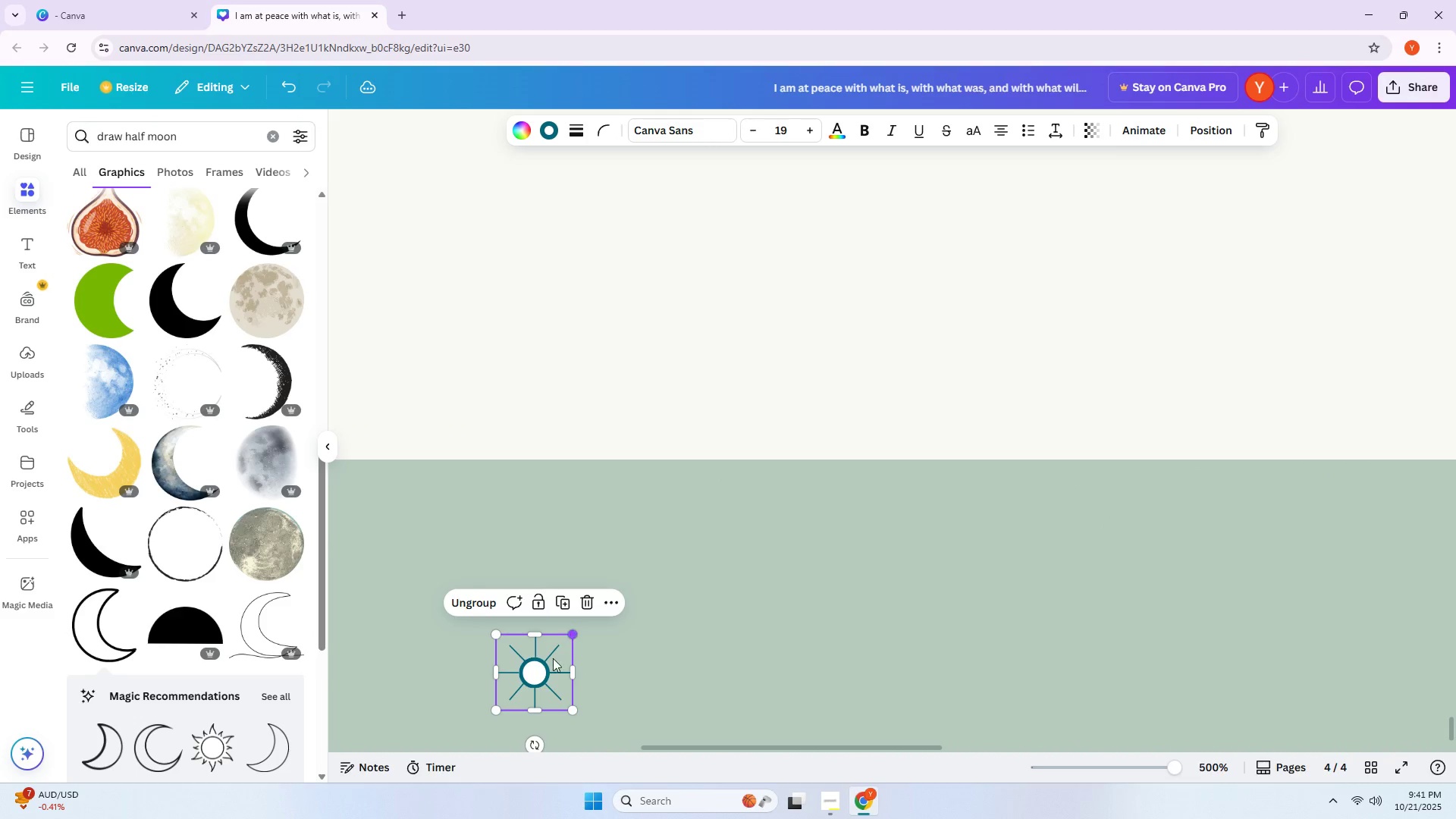 
left_click_drag(start_coordinate=[543, 671], to_coordinate=[786, 322])
 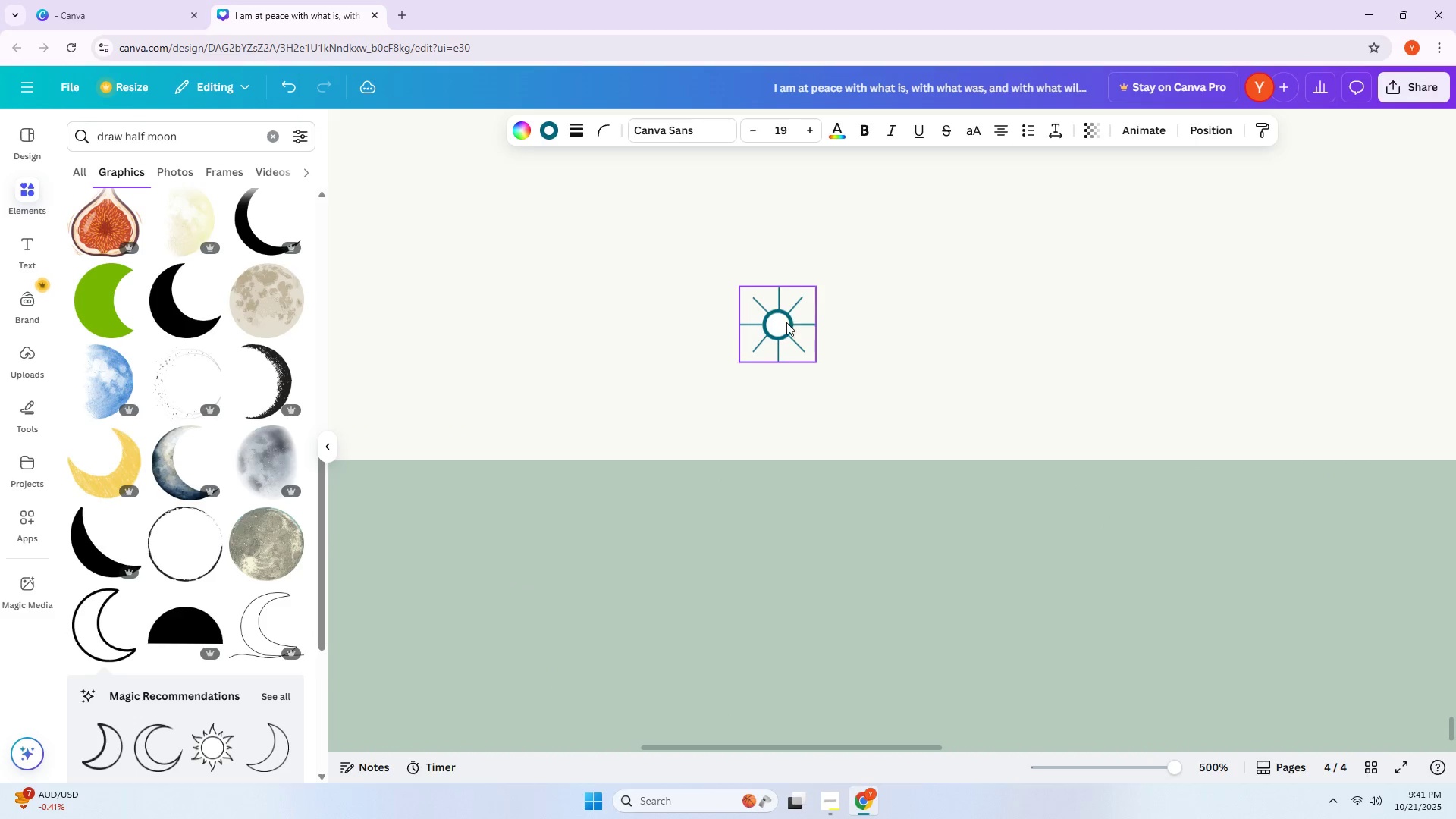 
double_click([786, 322])
 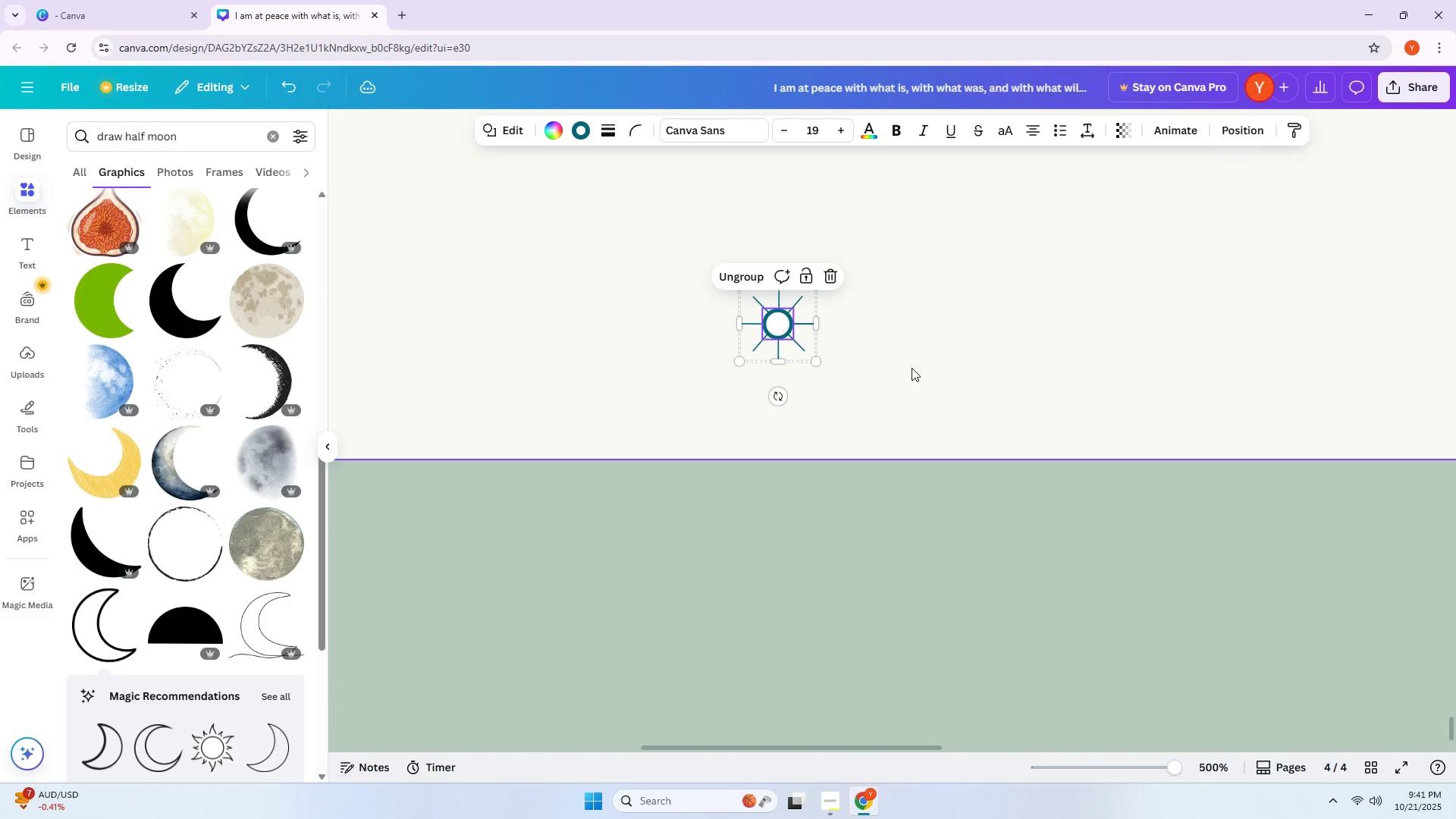 
scroll: coordinate [915, 365], scroll_direction: up, amount: 3.0
 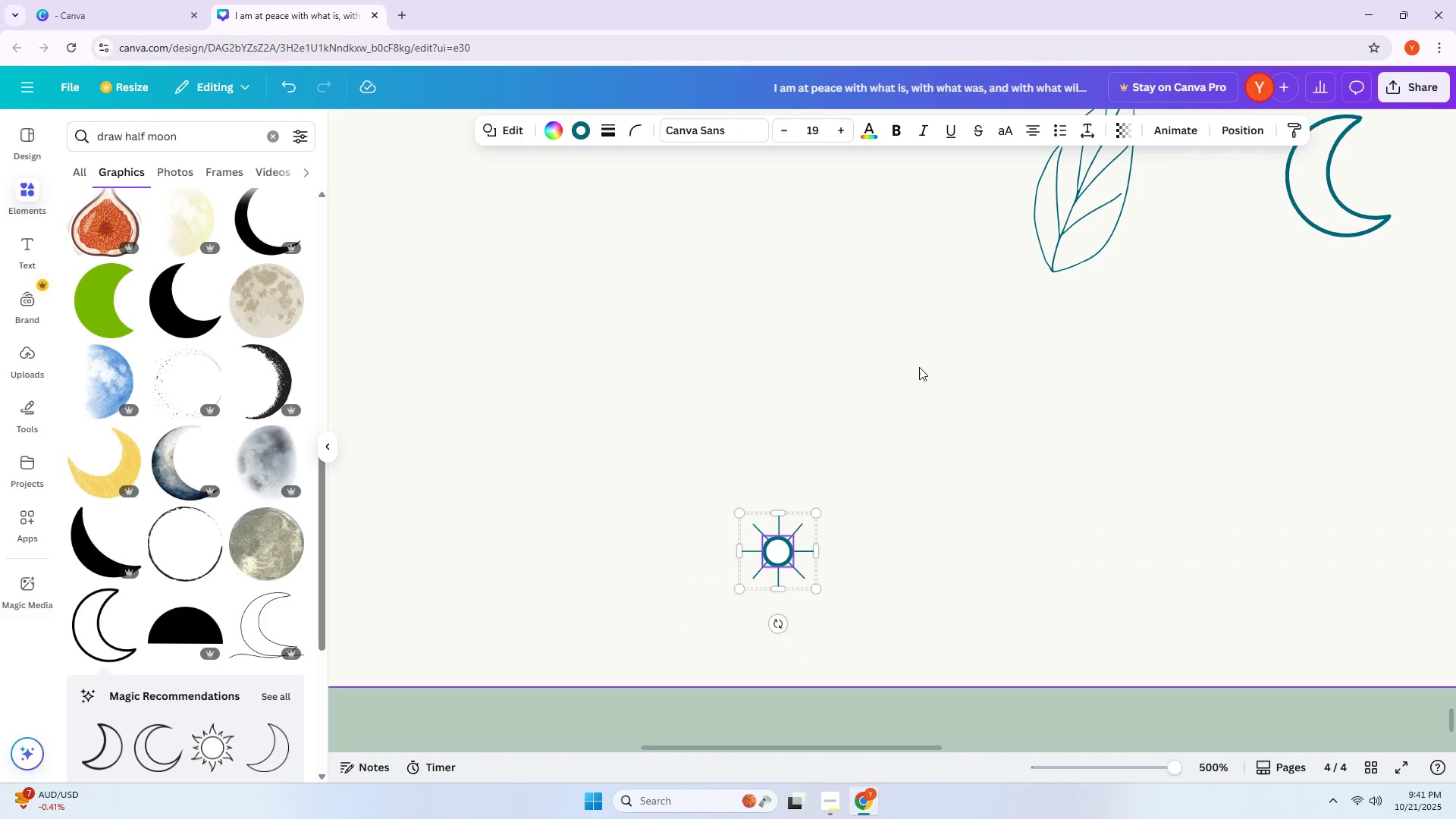 
left_click_drag(start_coordinate=[919, 375], to_coordinate=[899, 530])
 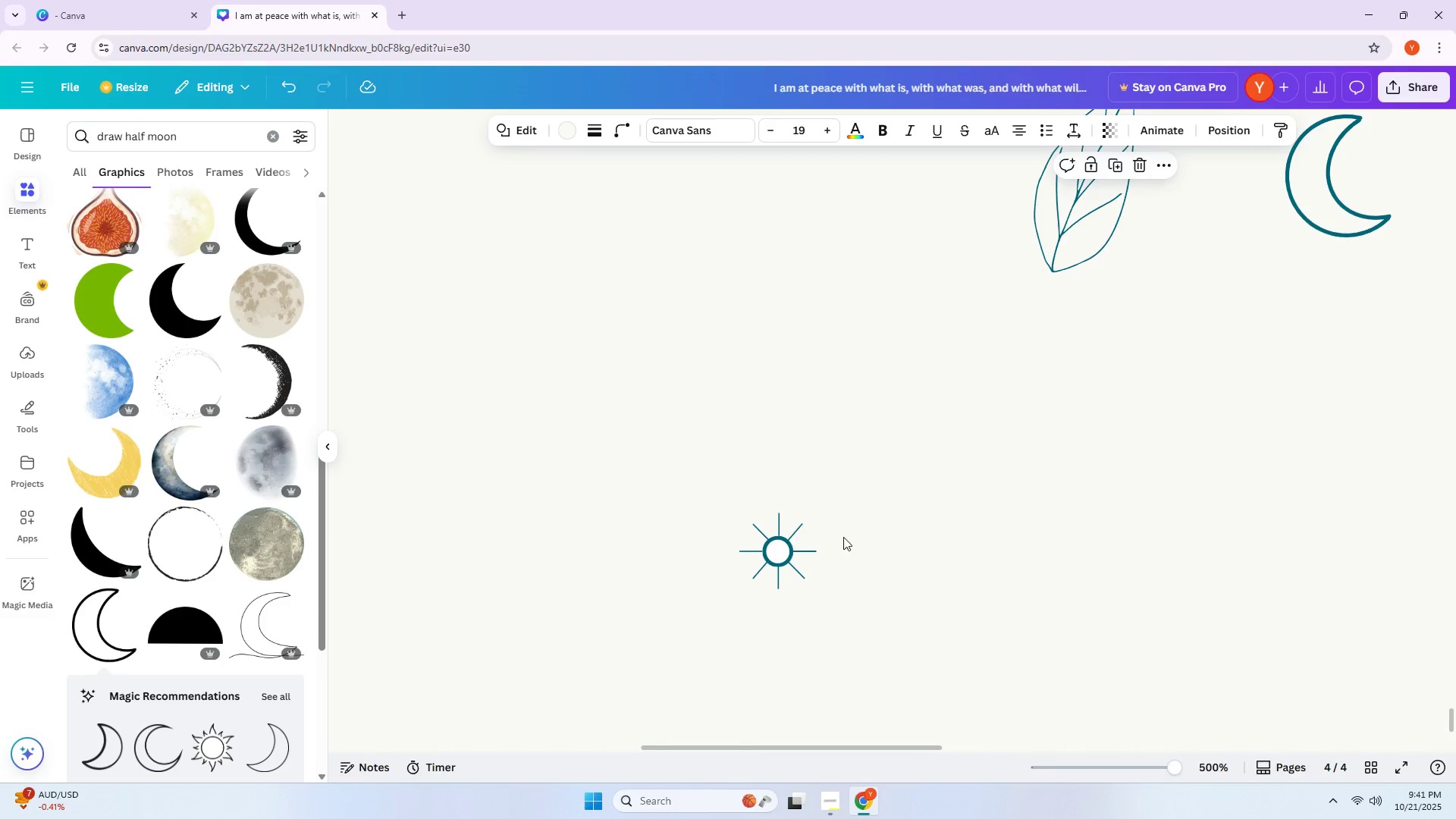 
left_click_drag(start_coordinate=[764, 552], to_coordinate=[800, 226])
 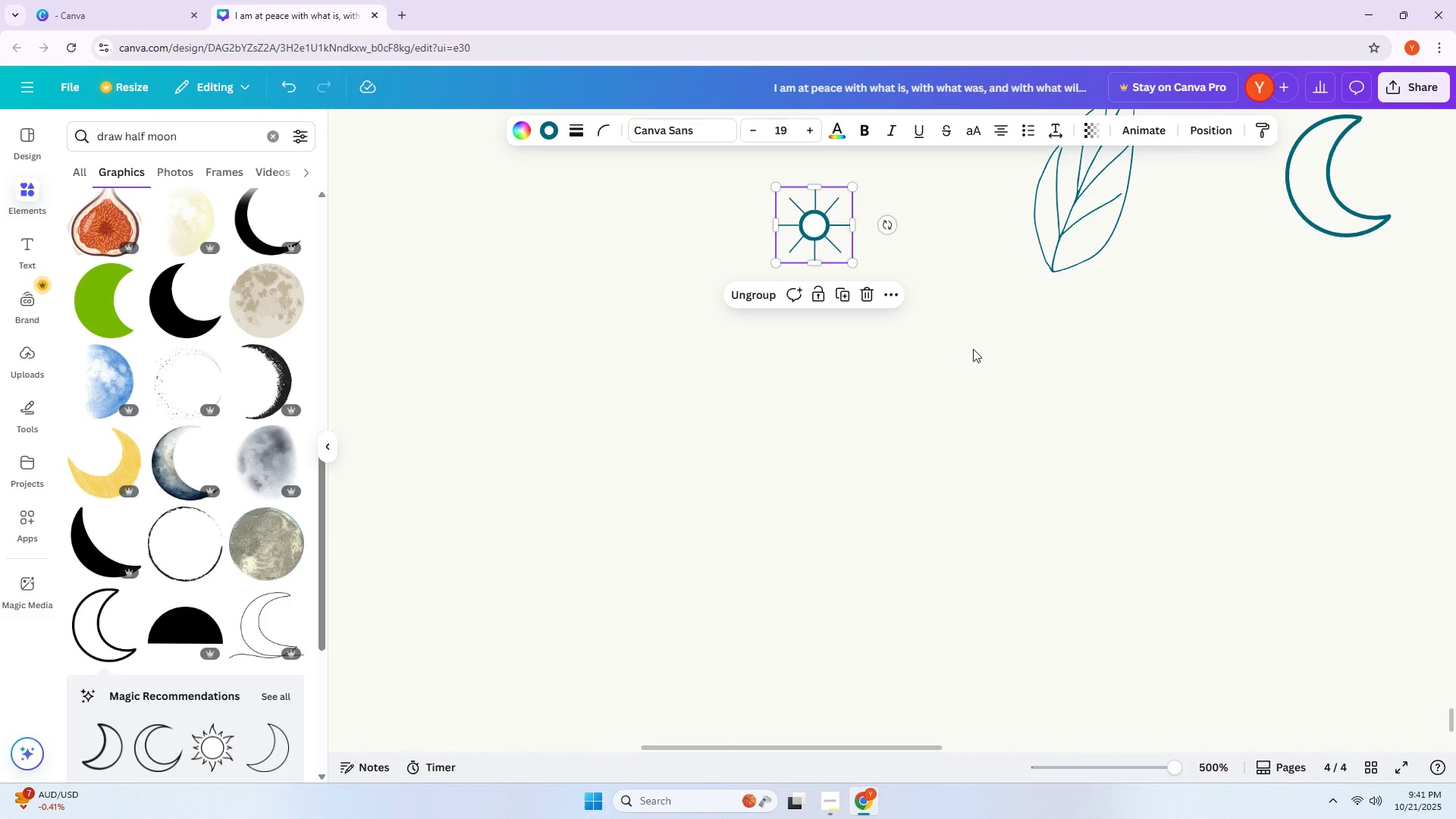 
scroll: coordinate [964, 372], scroll_direction: up, amount: 3.0
 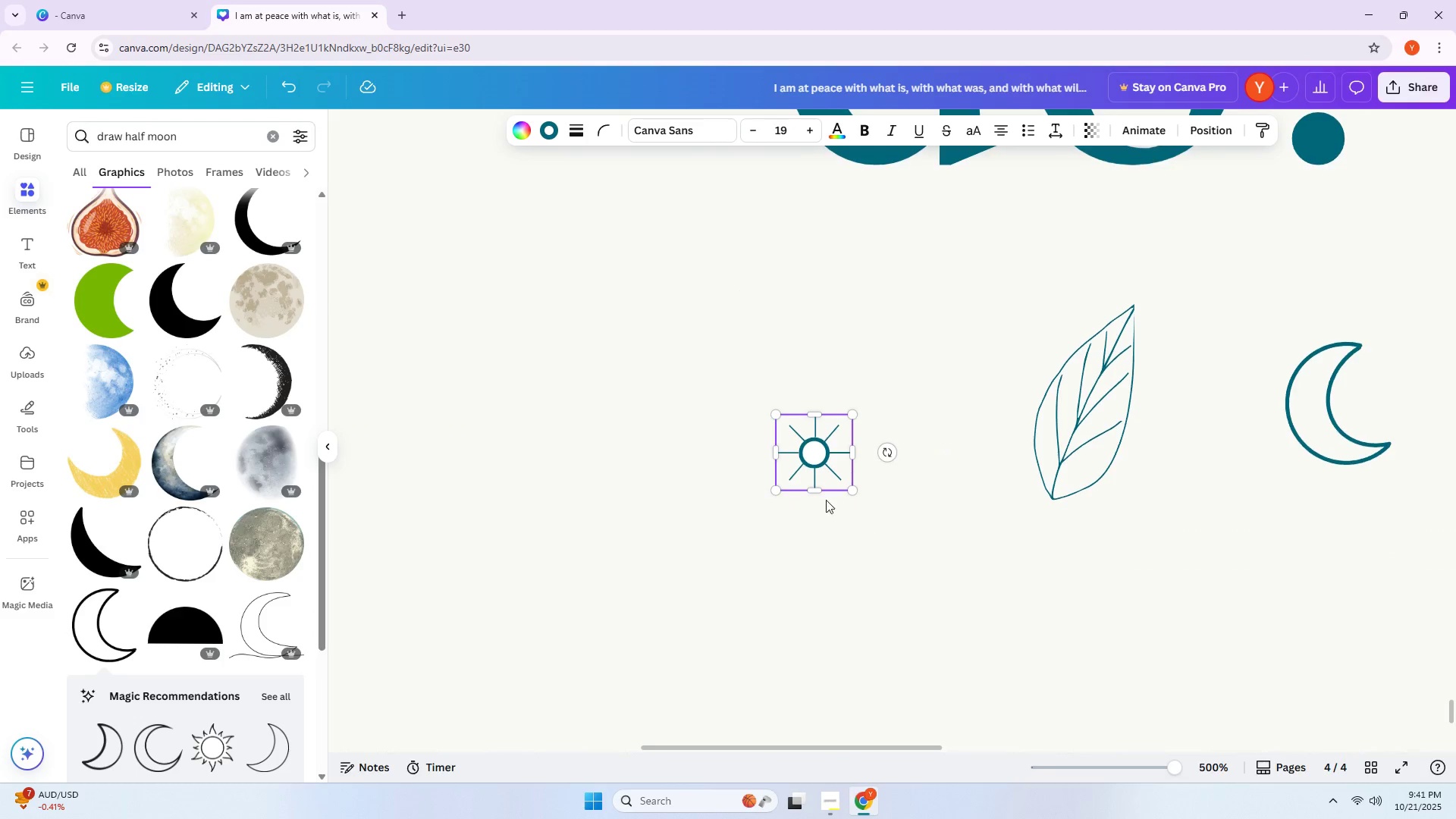 
left_click_drag(start_coordinate=[811, 468], to_coordinate=[846, 397])
 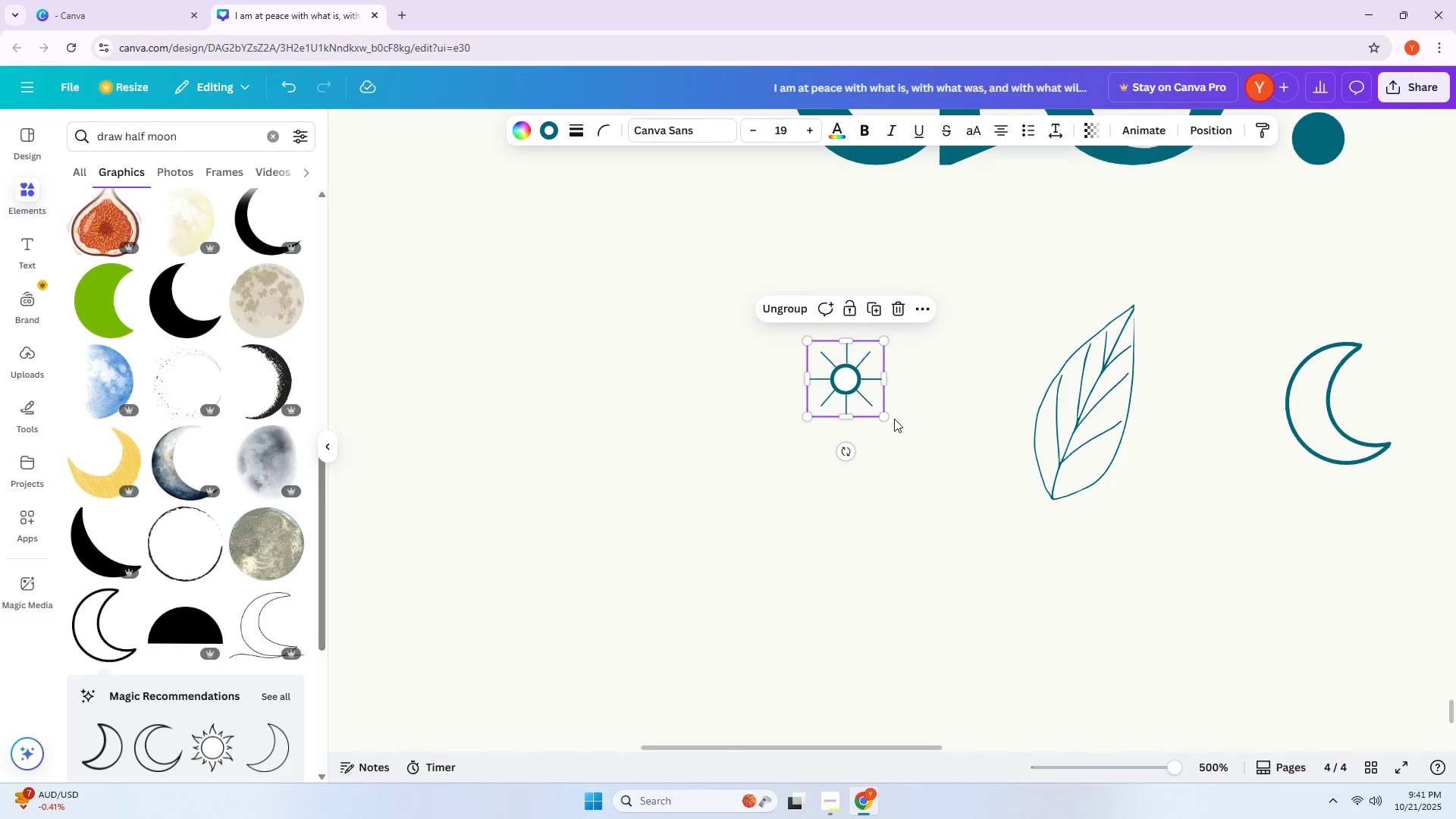 
left_click_drag(start_coordinate=[888, 416], to_coordinate=[933, 458])
 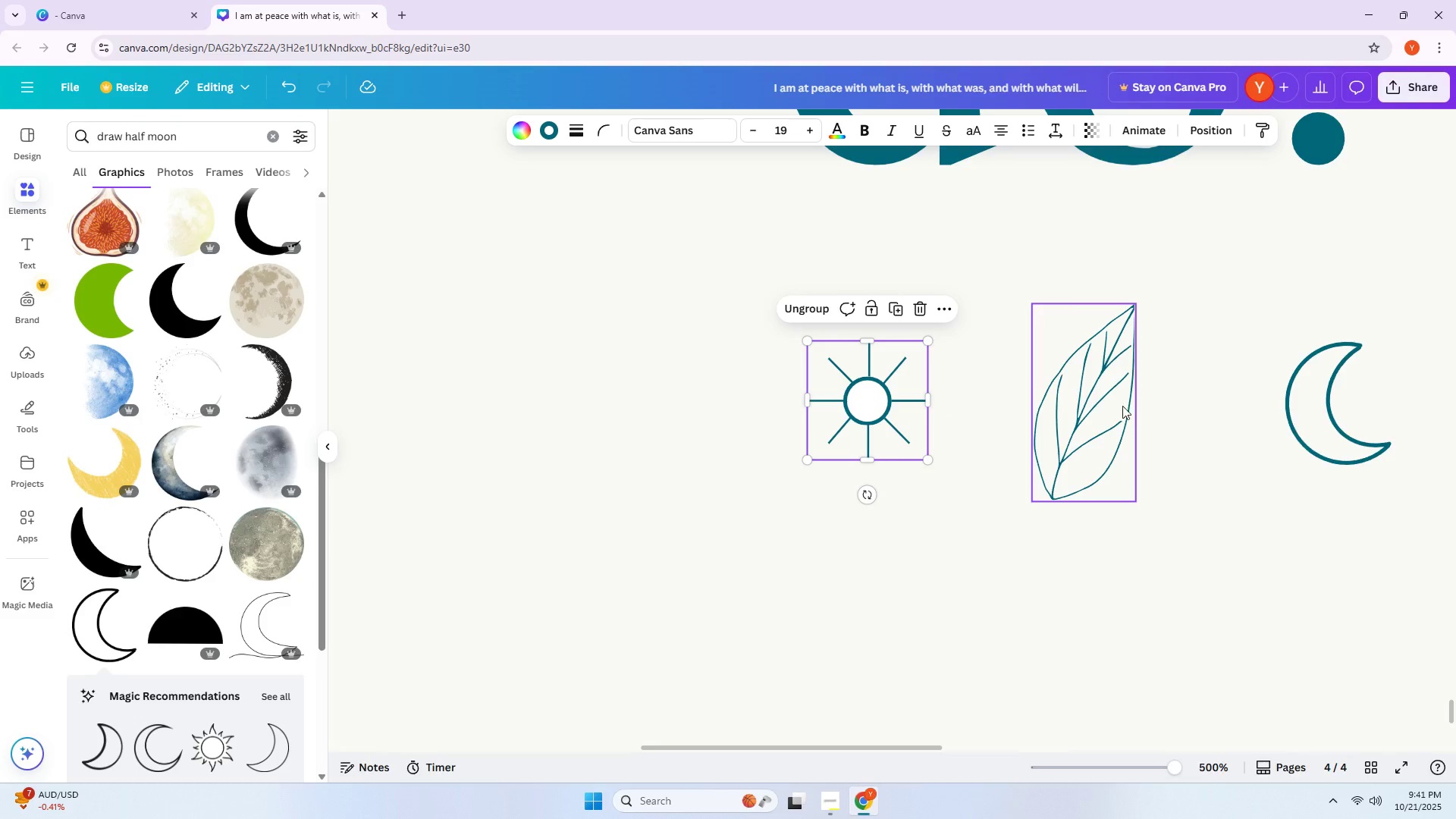 
left_click_drag(start_coordinate=[1106, 408], to_coordinate=[1053, 393])
 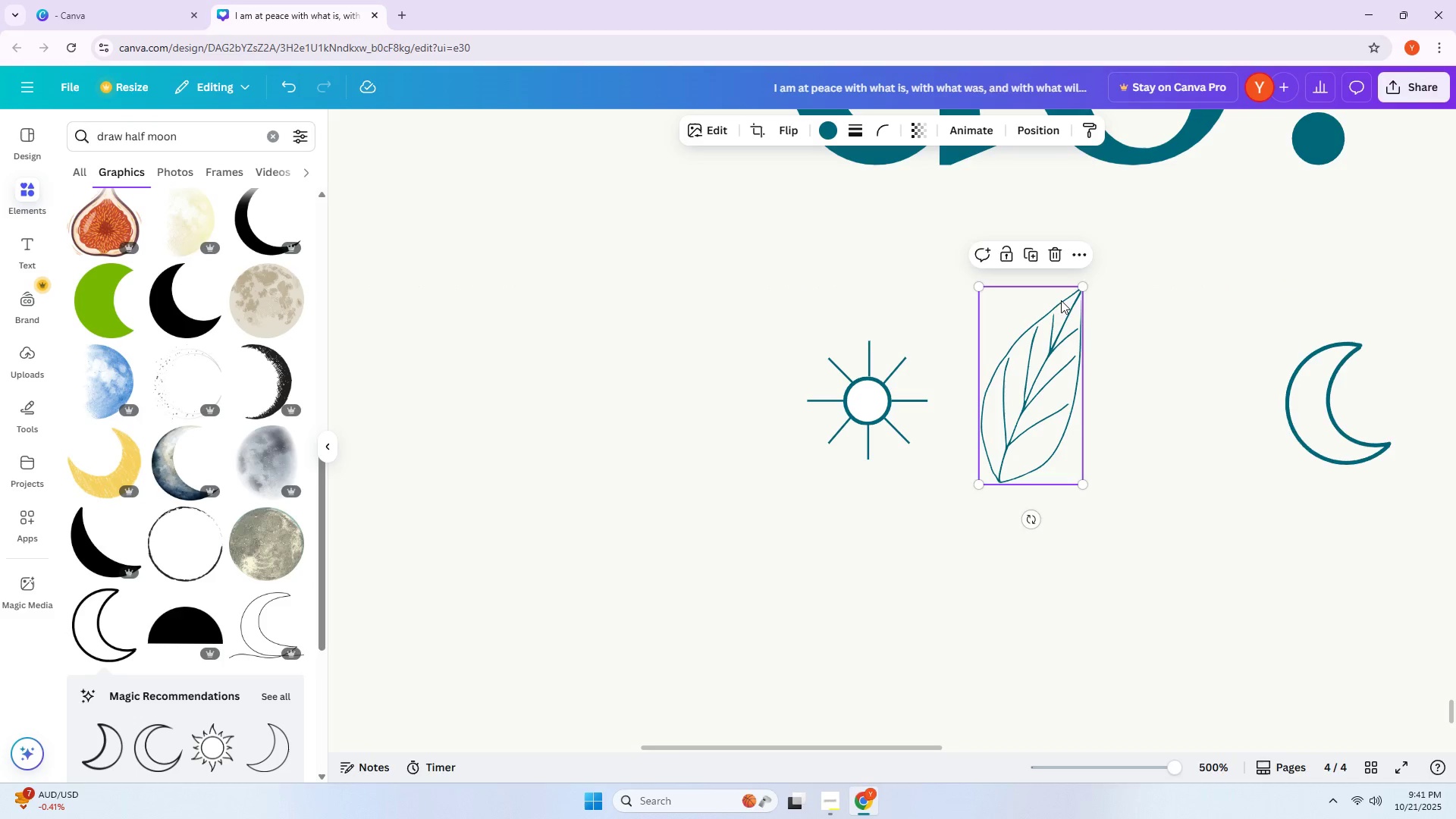 
left_click_drag(start_coordinate=[1085, 290], to_coordinate=[1043, 391])
 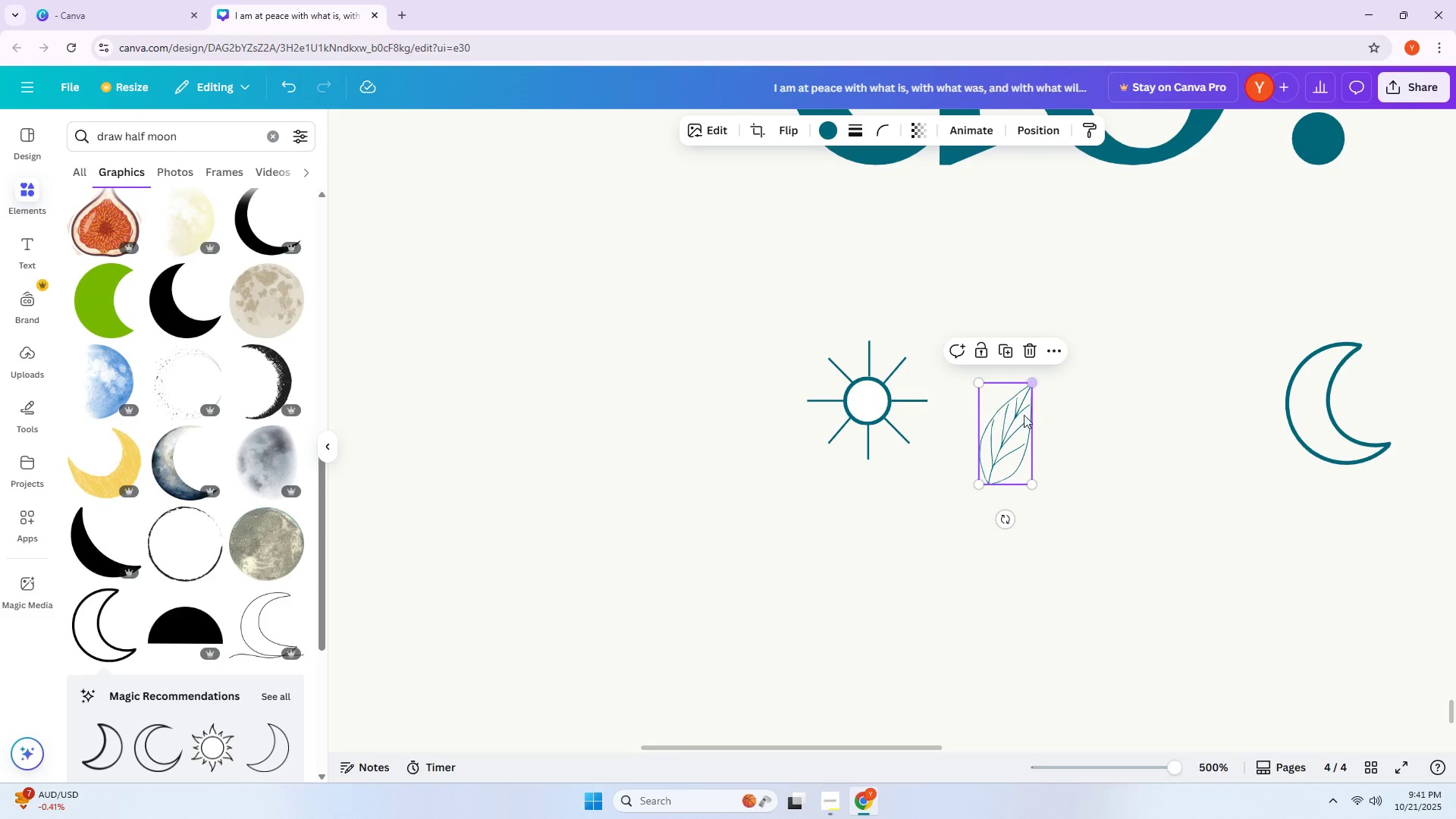 
left_click_drag(start_coordinate=[996, 428], to_coordinate=[1003, 391])
 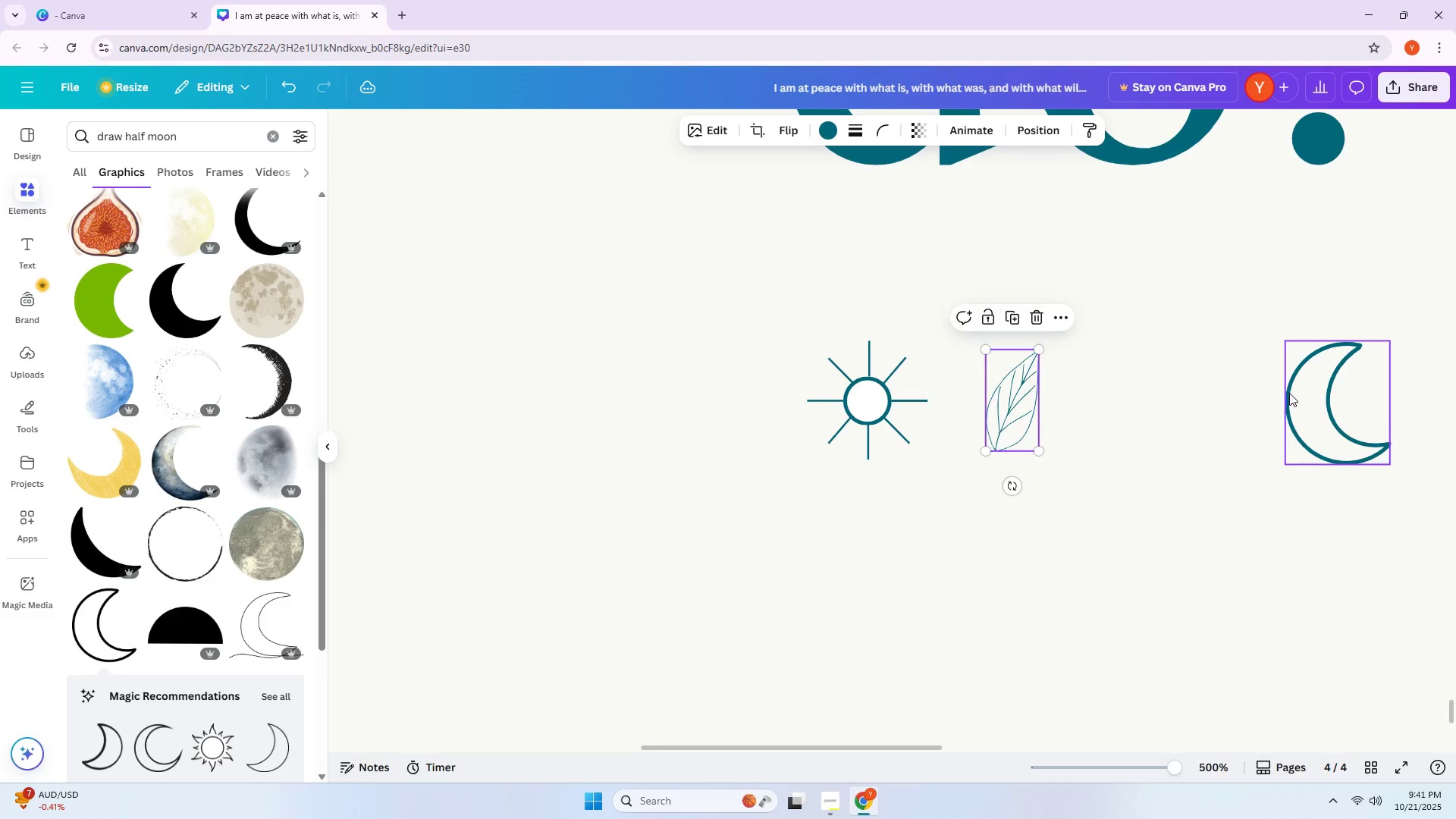 
left_click_drag(start_coordinate=[1302, 396], to_coordinate=[1117, 400])
 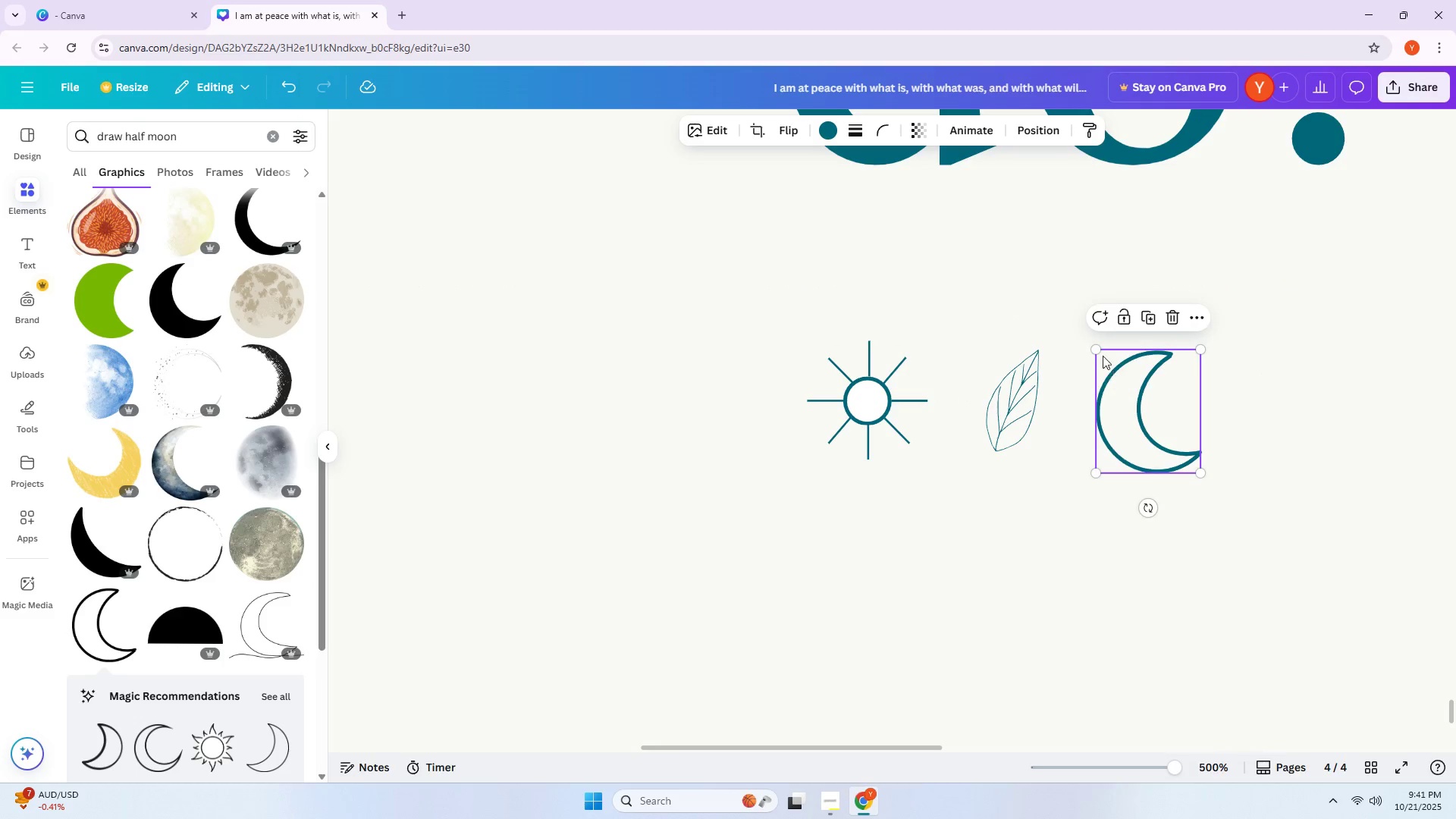 
left_click_drag(start_coordinate=[1084, 349], to_coordinate=[1090, 353])
 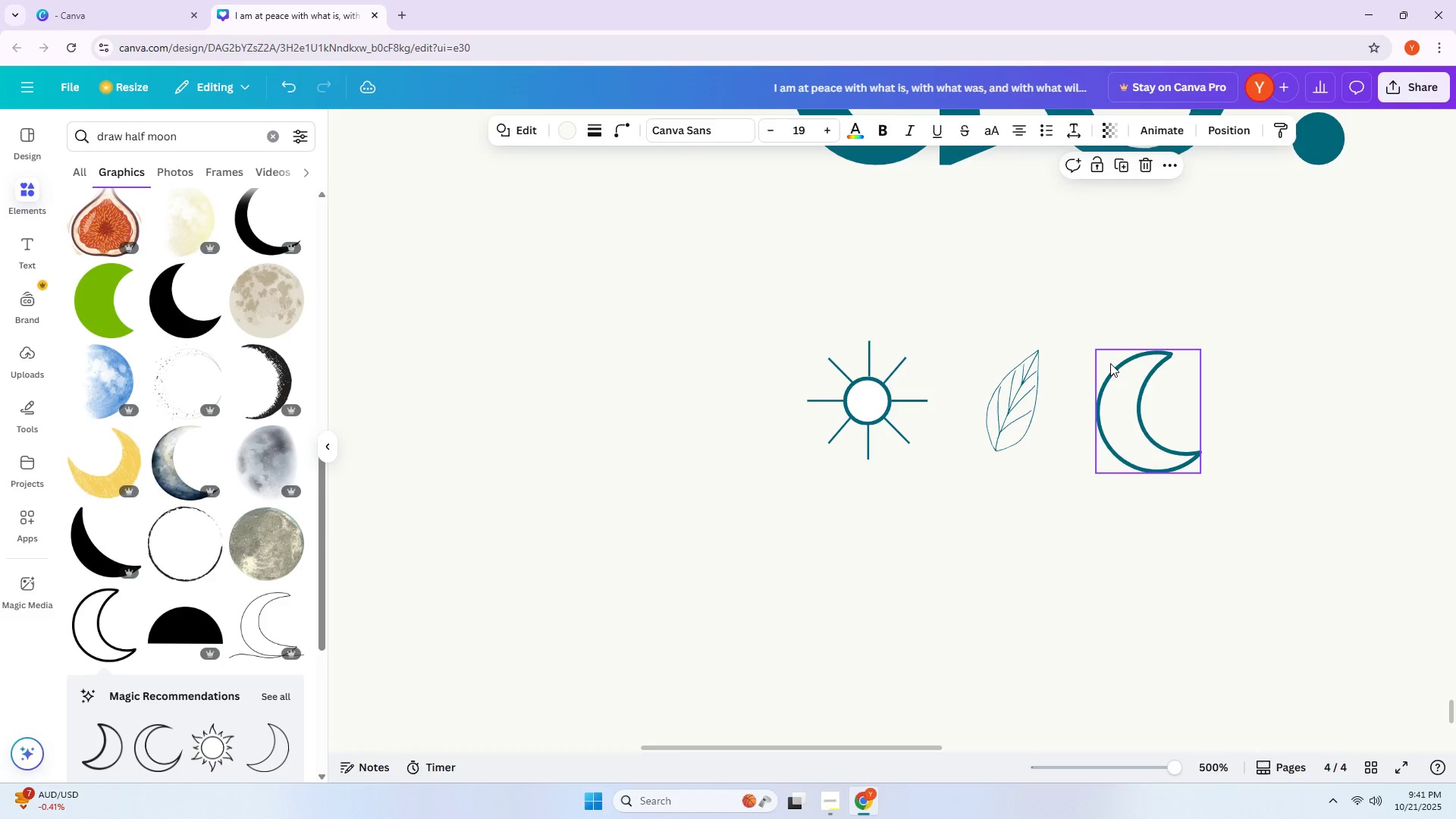 
left_click([1110, 363])
 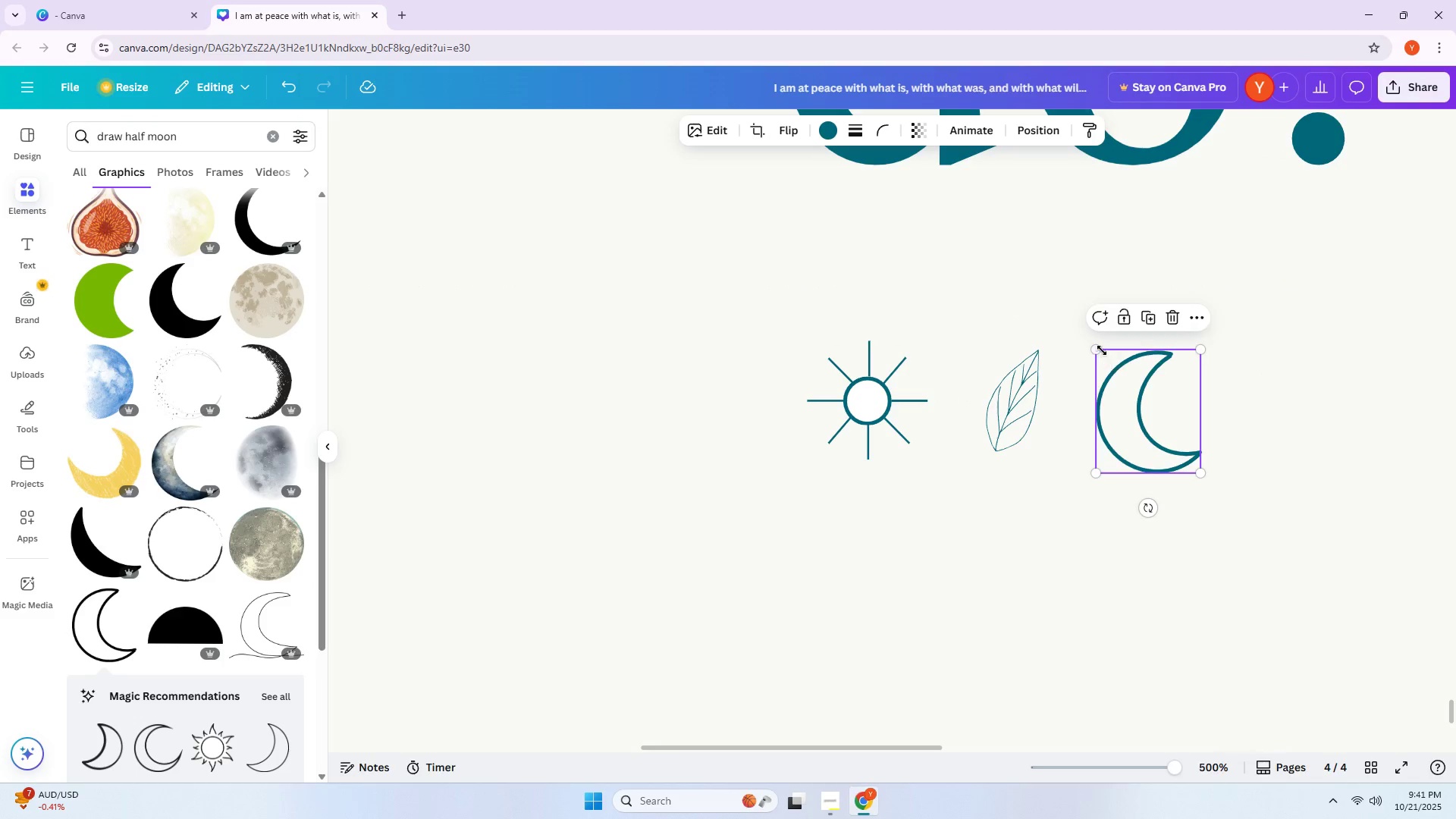 
left_click_drag(start_coordinate=[1098, 350], to_coordinate=[1130, 365])
 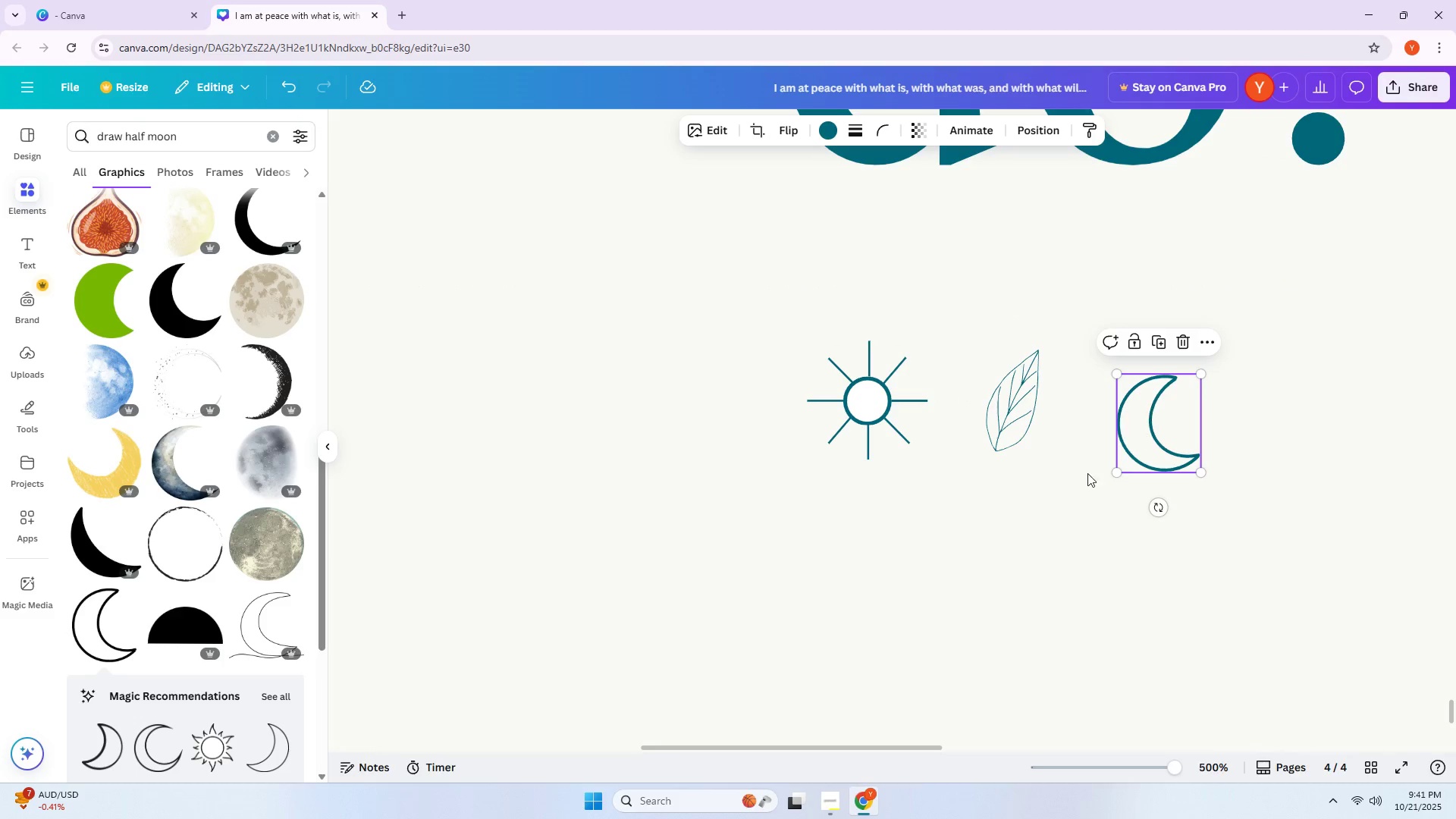 
scroll: coordinate [902, 494], scroll_direction: down, amount: 7.0
 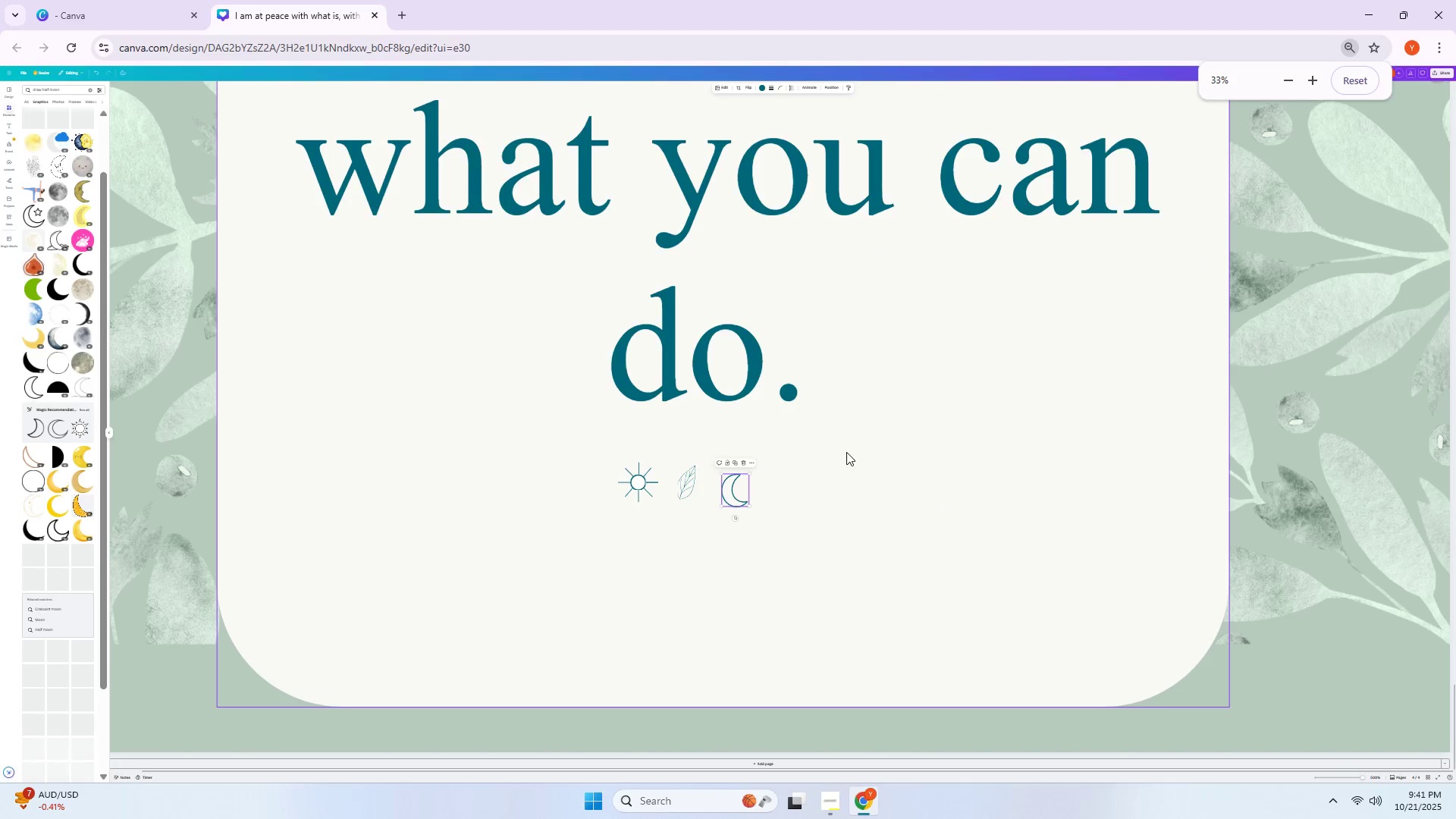 
hold_key(key=ControlLeft, duration=0.62)
 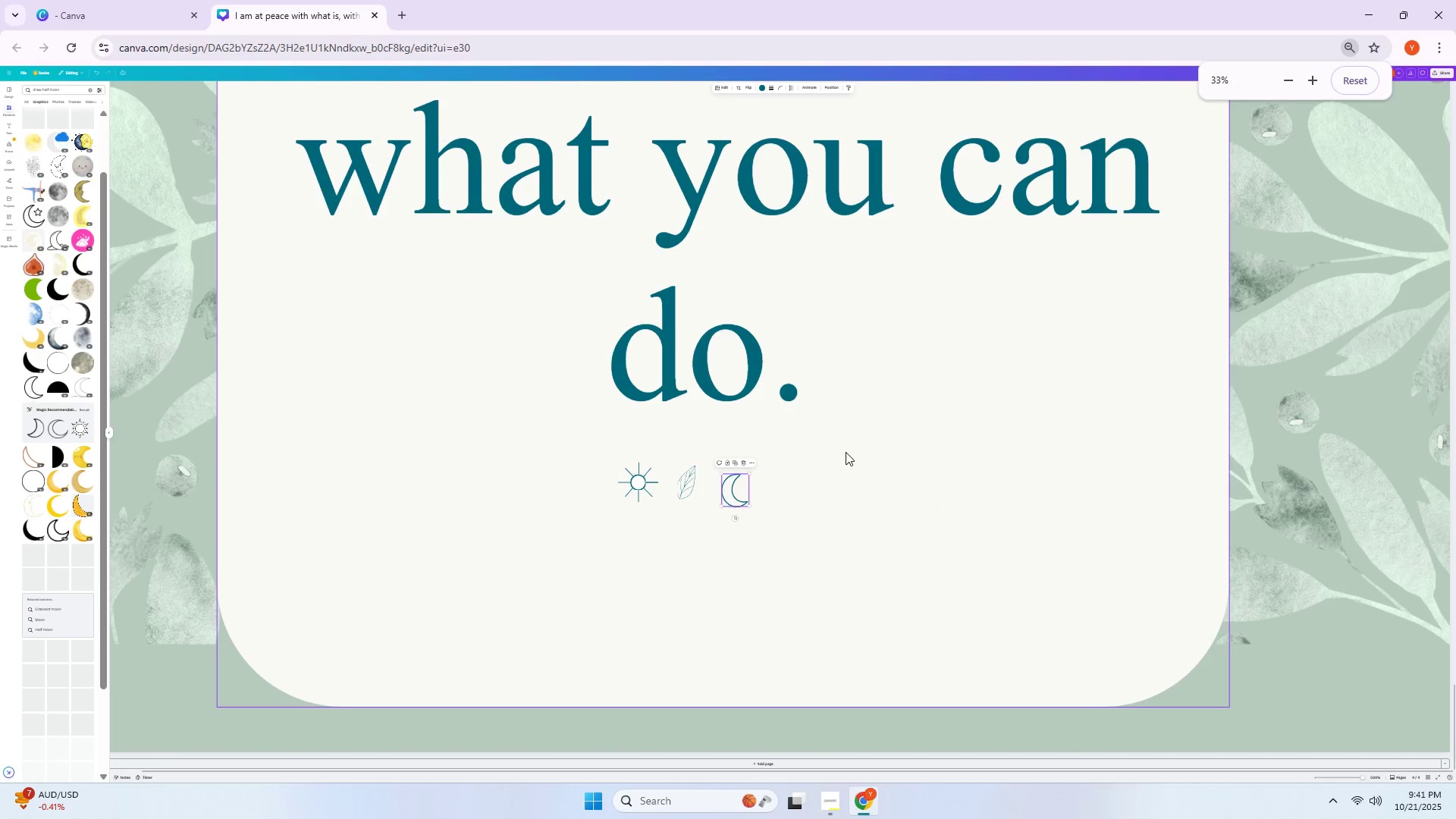 
scroll: coordinate [817, 539], scroll_direction: up, amount: 1.0
 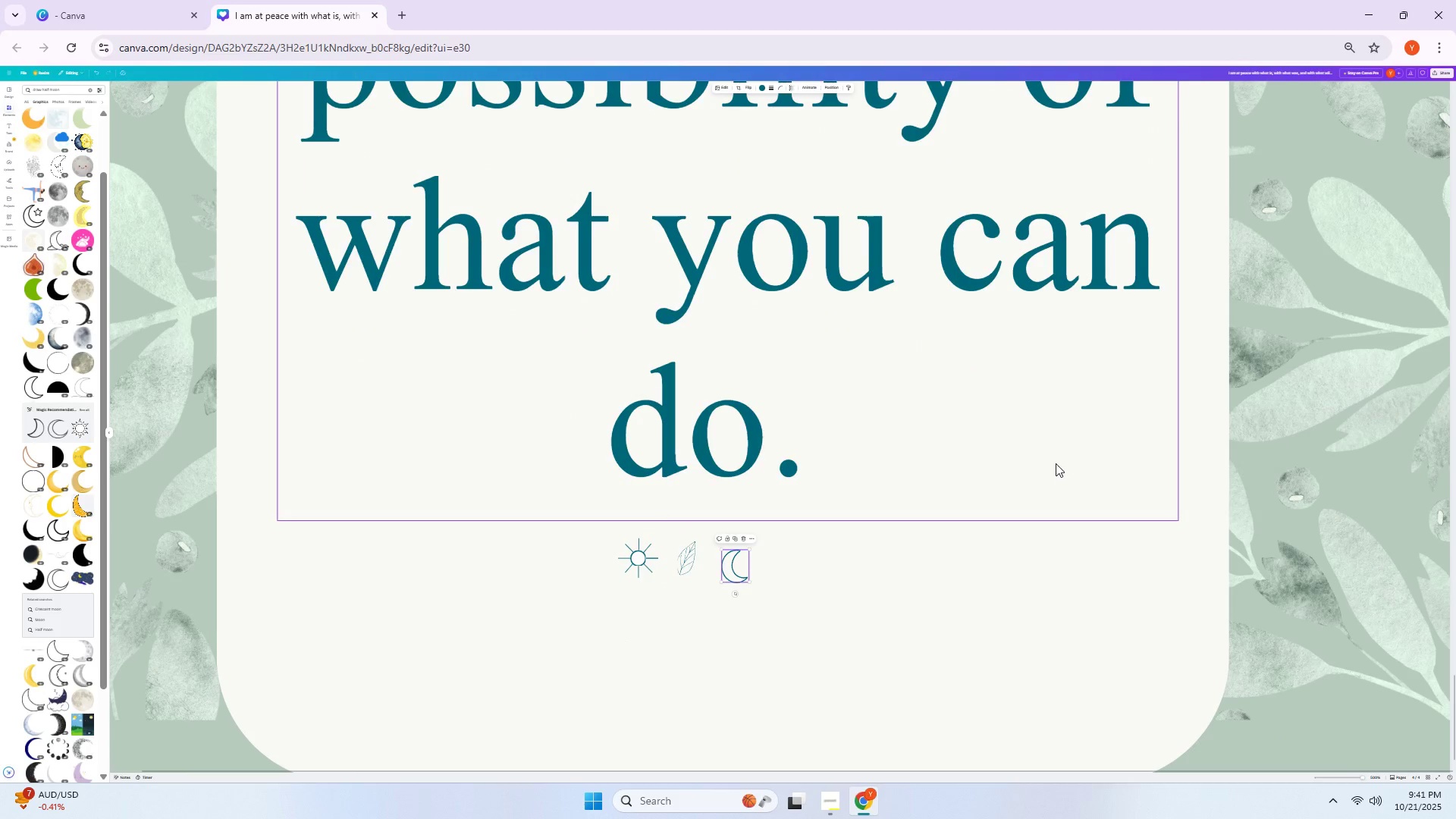 
hold_key(key=ControlLeft, duration=1.34)
scroll: coordinate [1045, 460], scroll_direction: down, amount: 5.0
 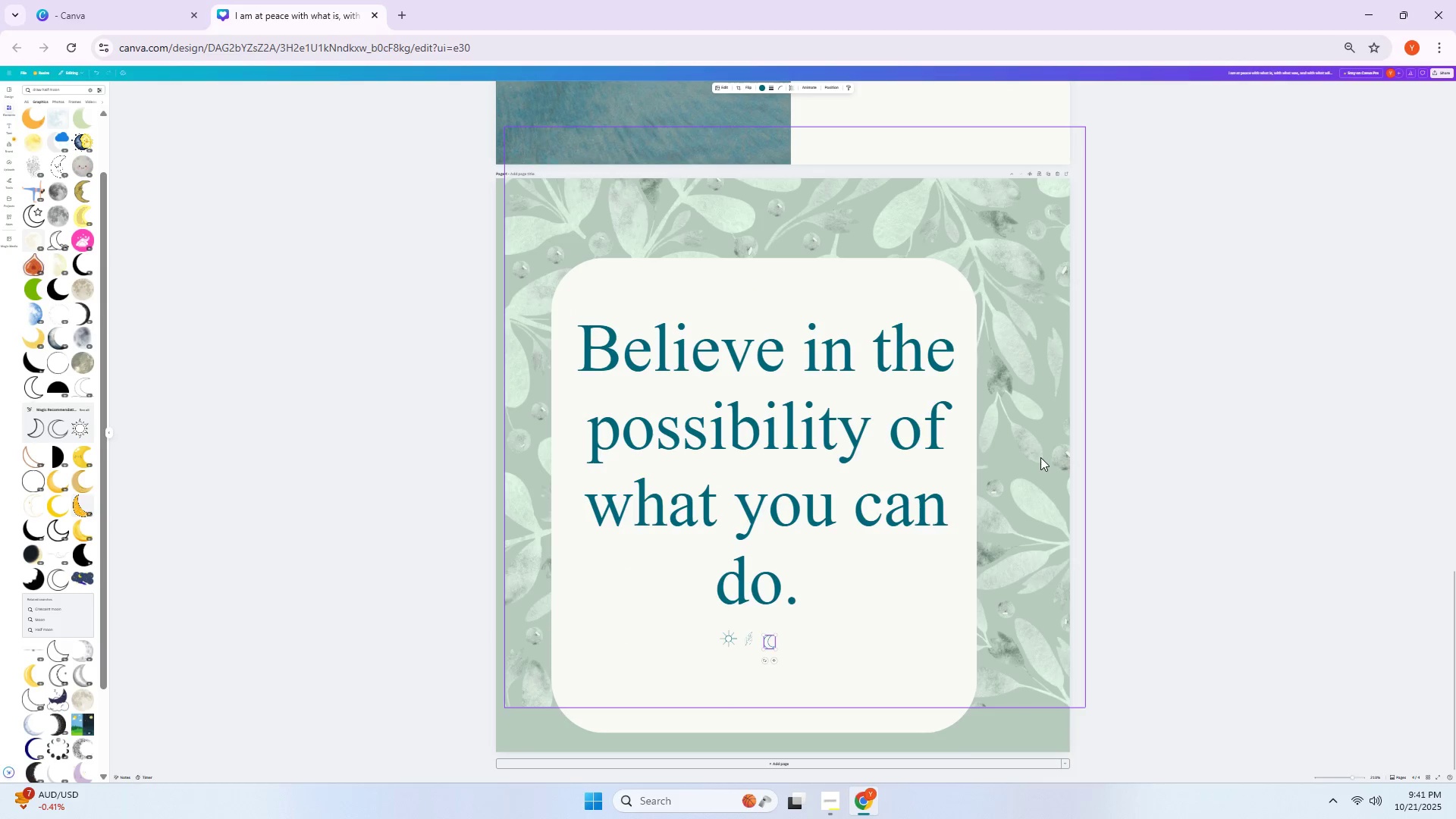 
scroll: coordinate [1010, 463], scroll_direction: none, amount: 0.0
 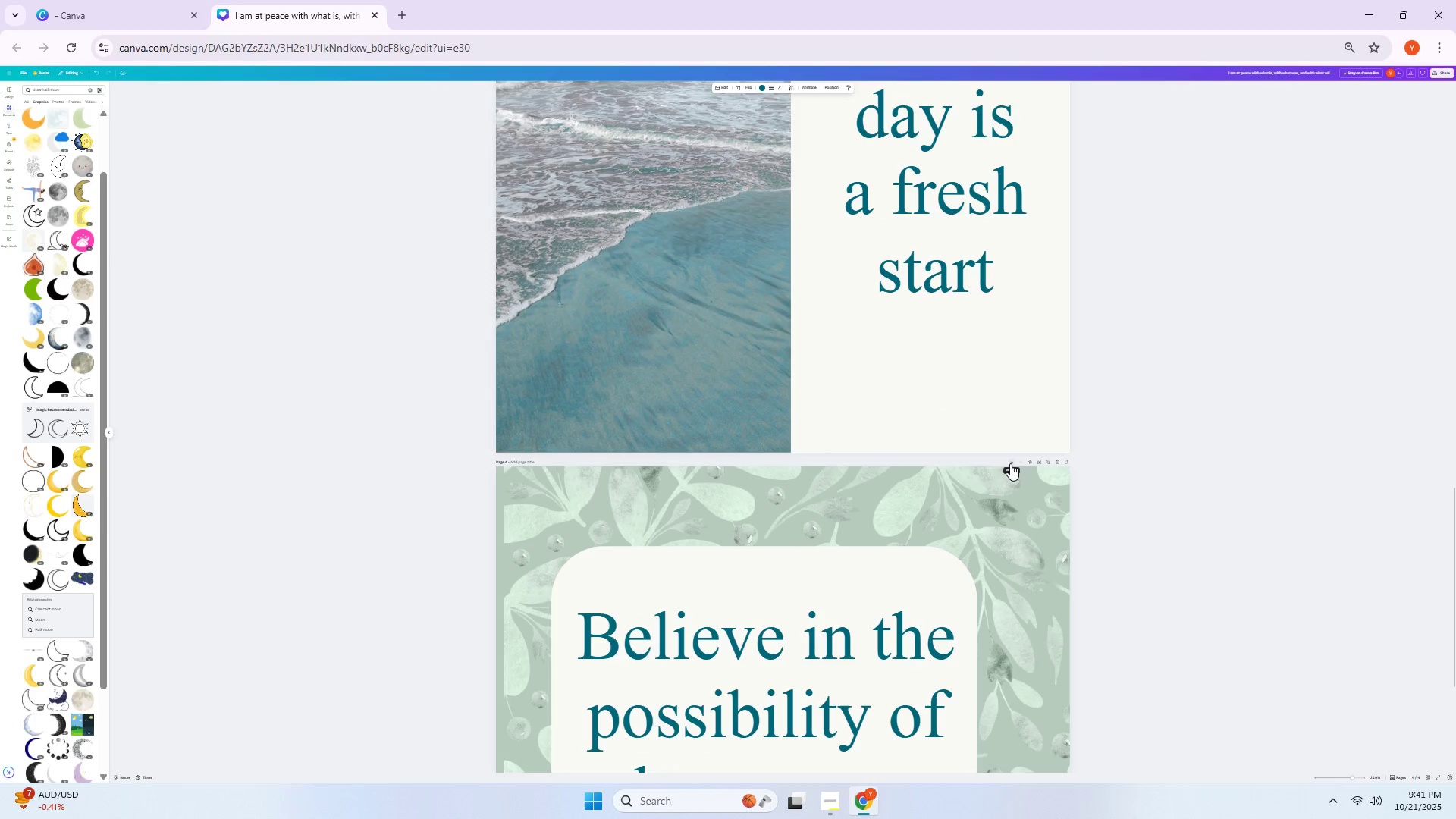 
hold_key(key=ControlLeft, duration=1.3)
scroll: coordinate [1135, 475], scroll_direction: down, amount: 3.0
 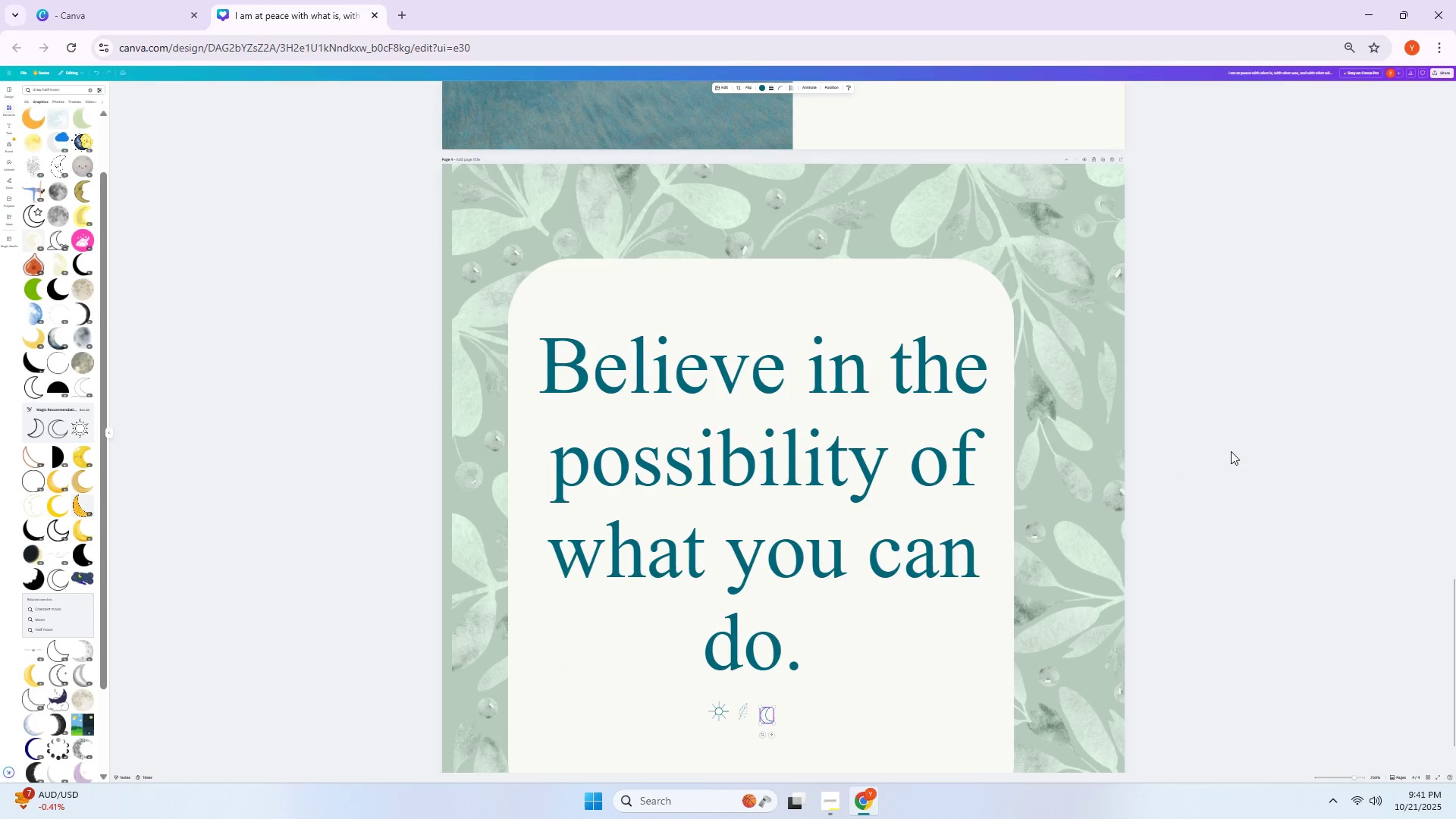 
key(Control+ControlLeft)
 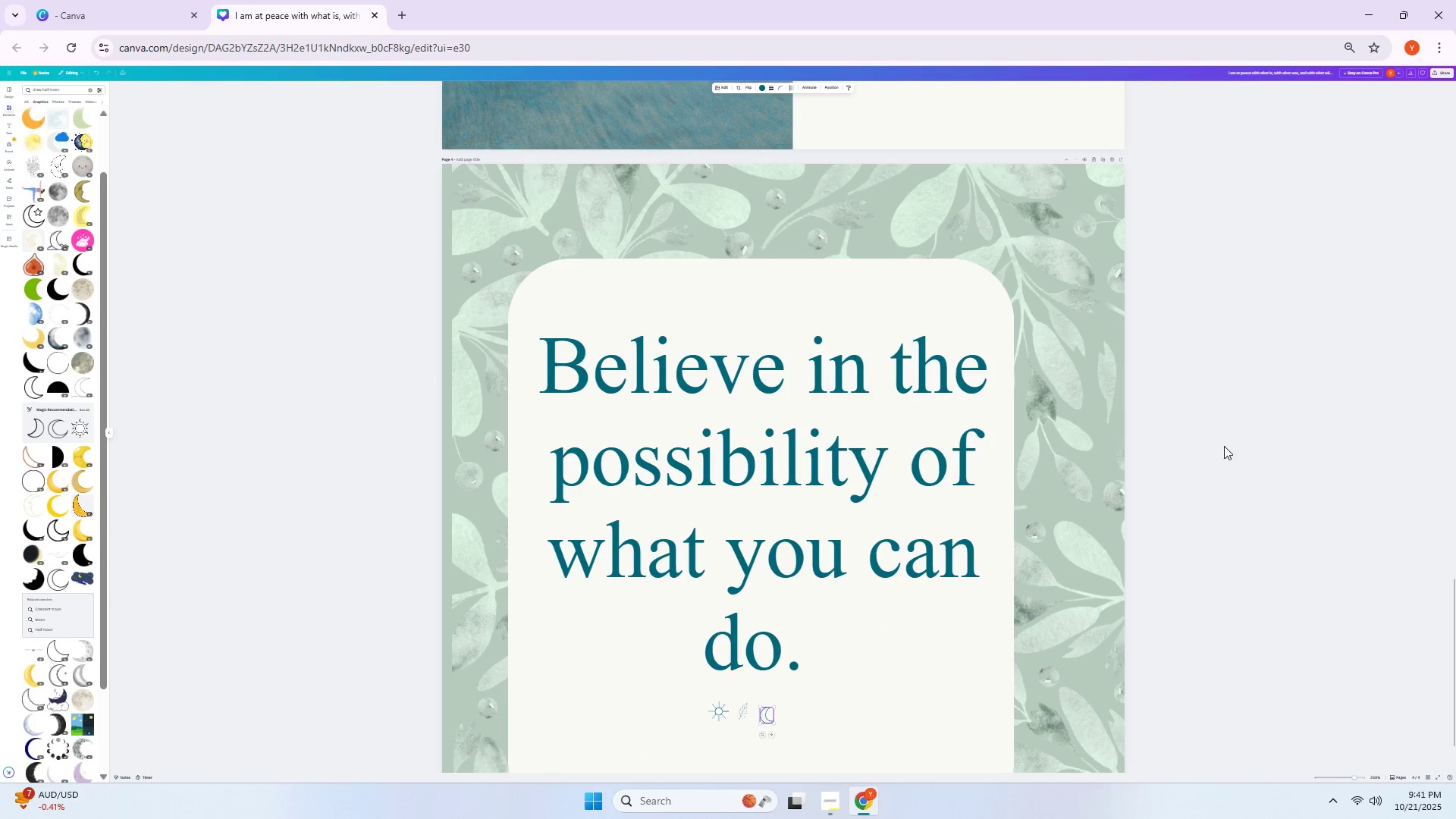 
hold_key(key=ControlLeft, duration=0.5)
scroll: coordinate [1225, 422], scroll_direction: down, amount: 1.0
 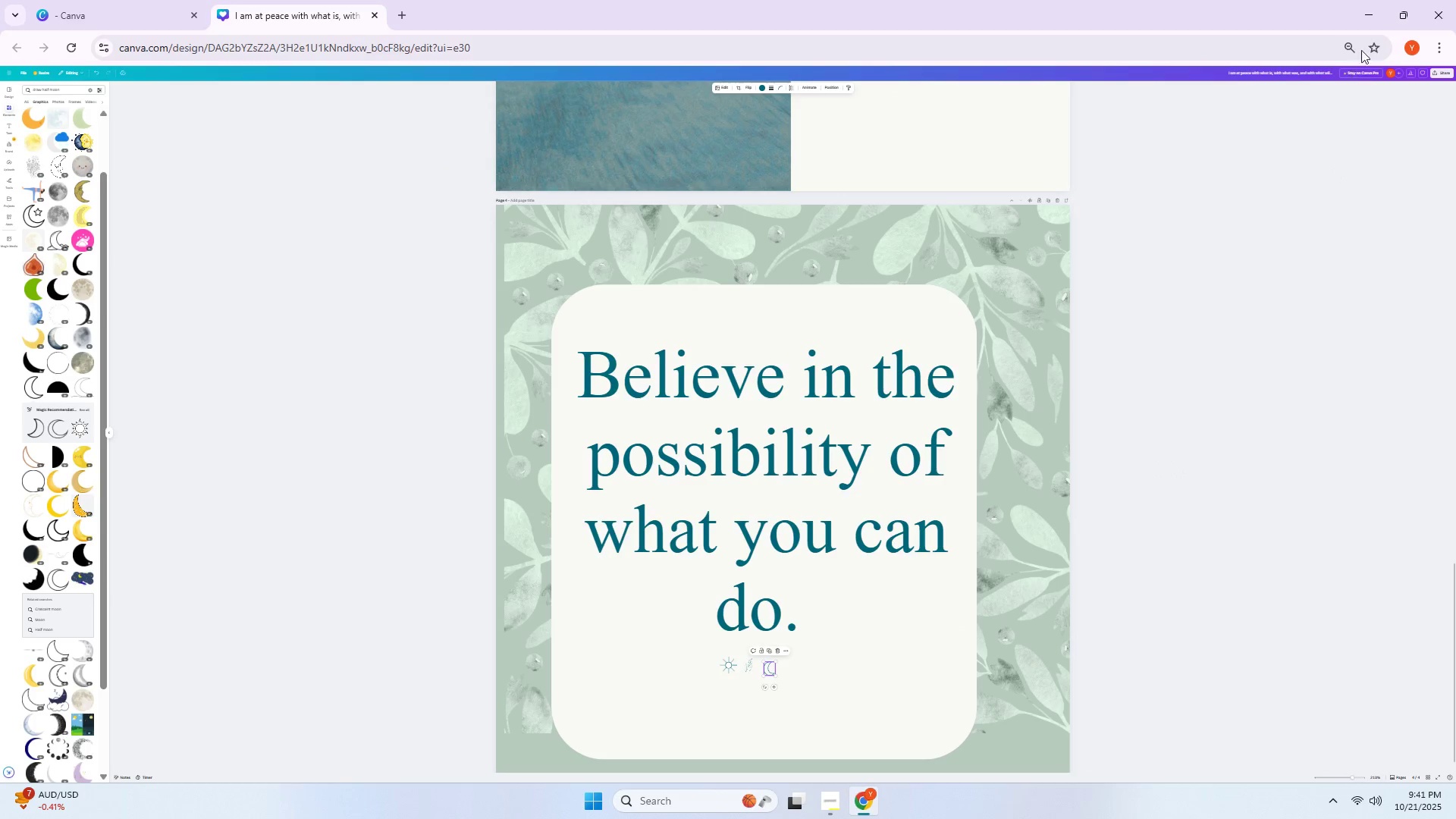 
left_click([1361, 46])
 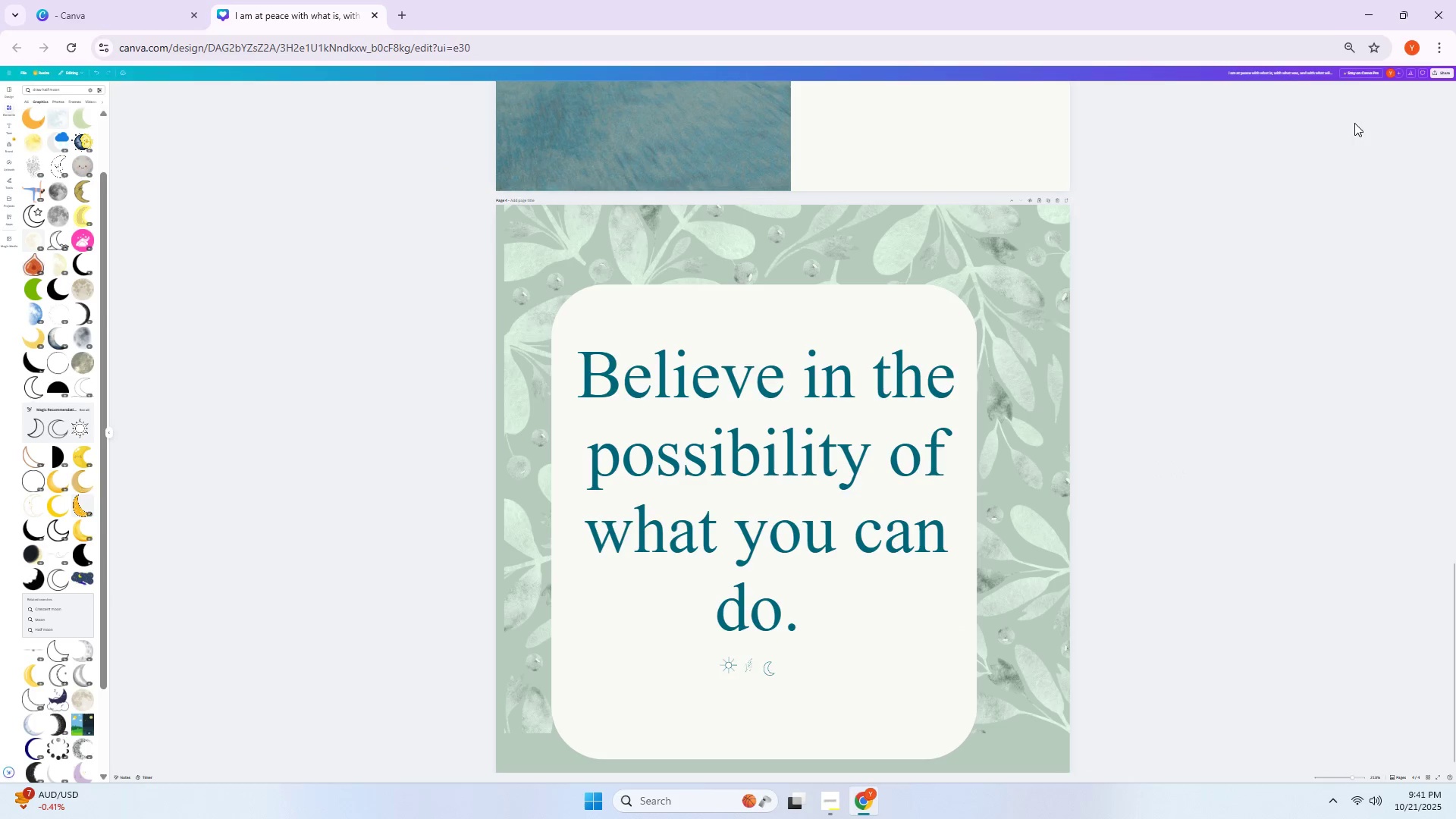 
double_click([1341, 49])
 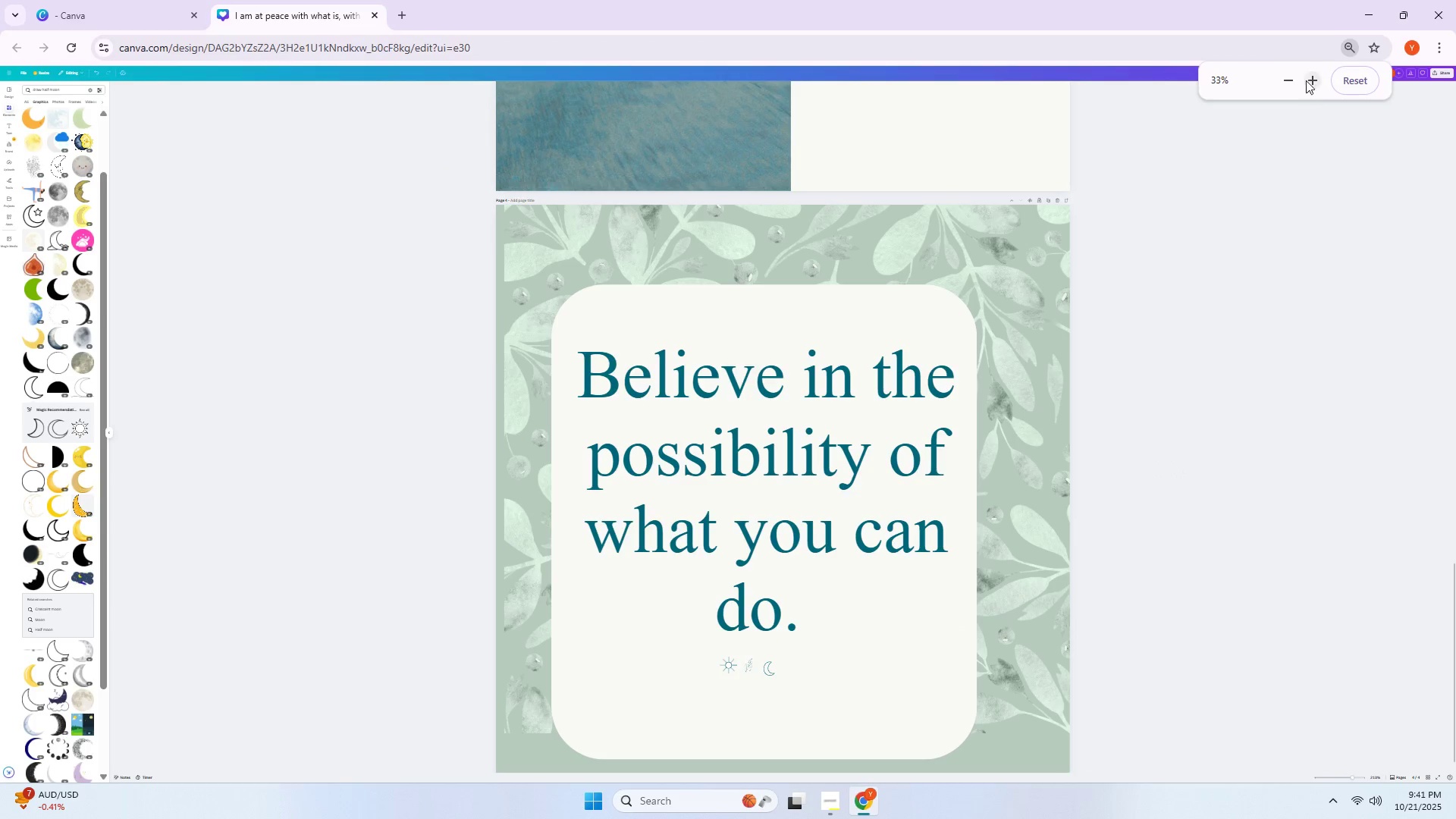 
double_click([1314, 82])
 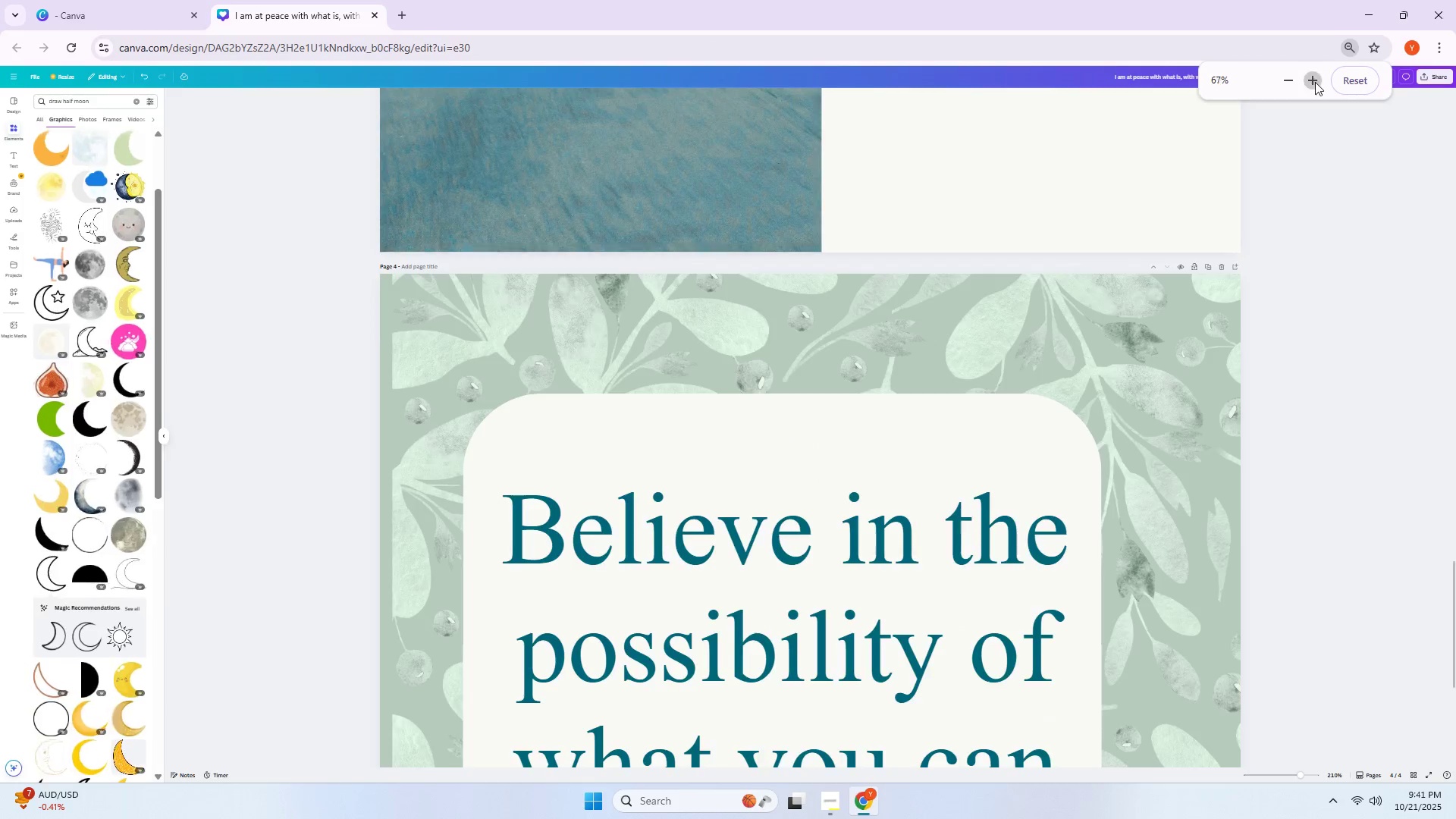 
triple_click([1315, 82])
 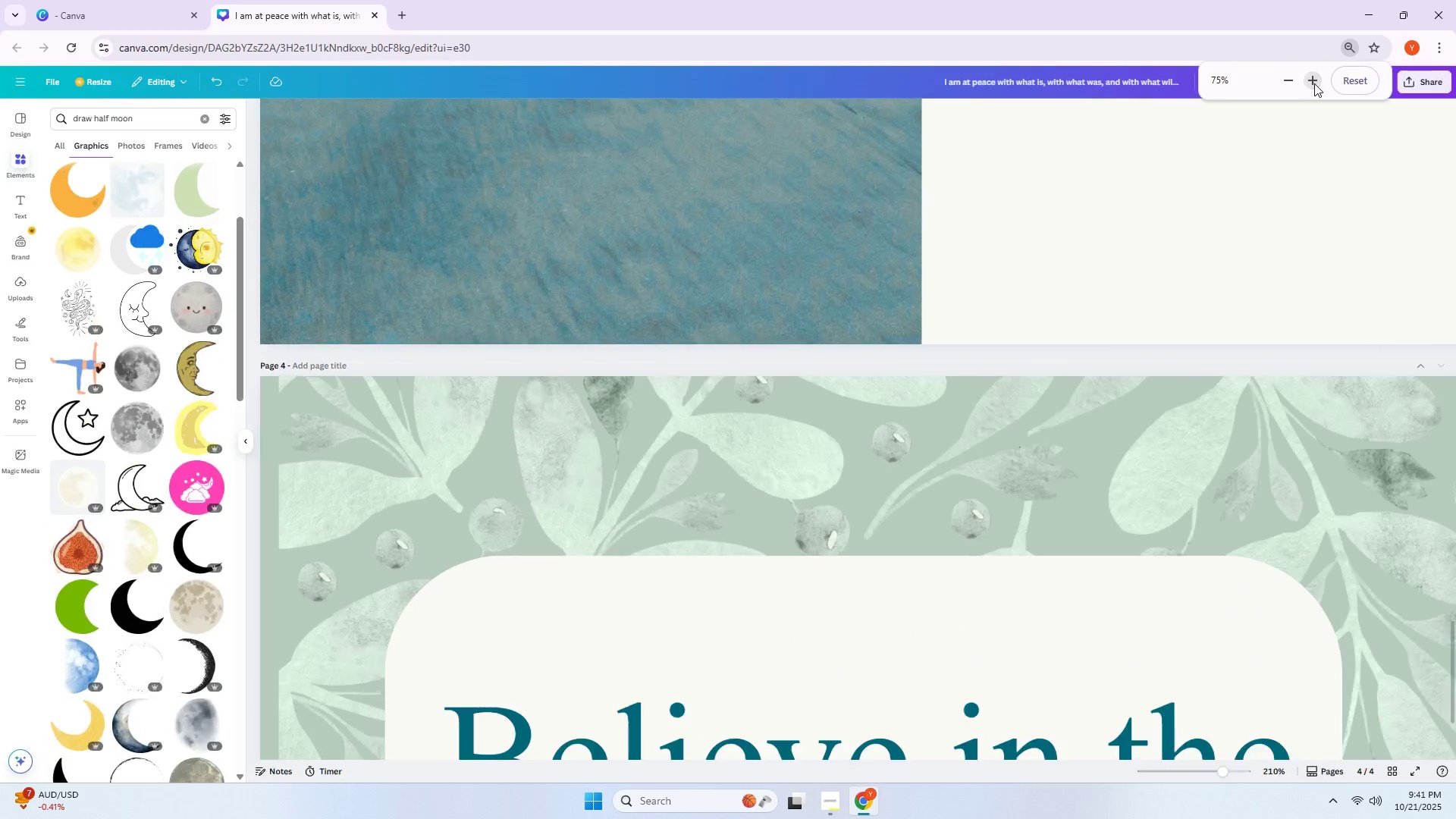 
triple_click([1314, 83])
 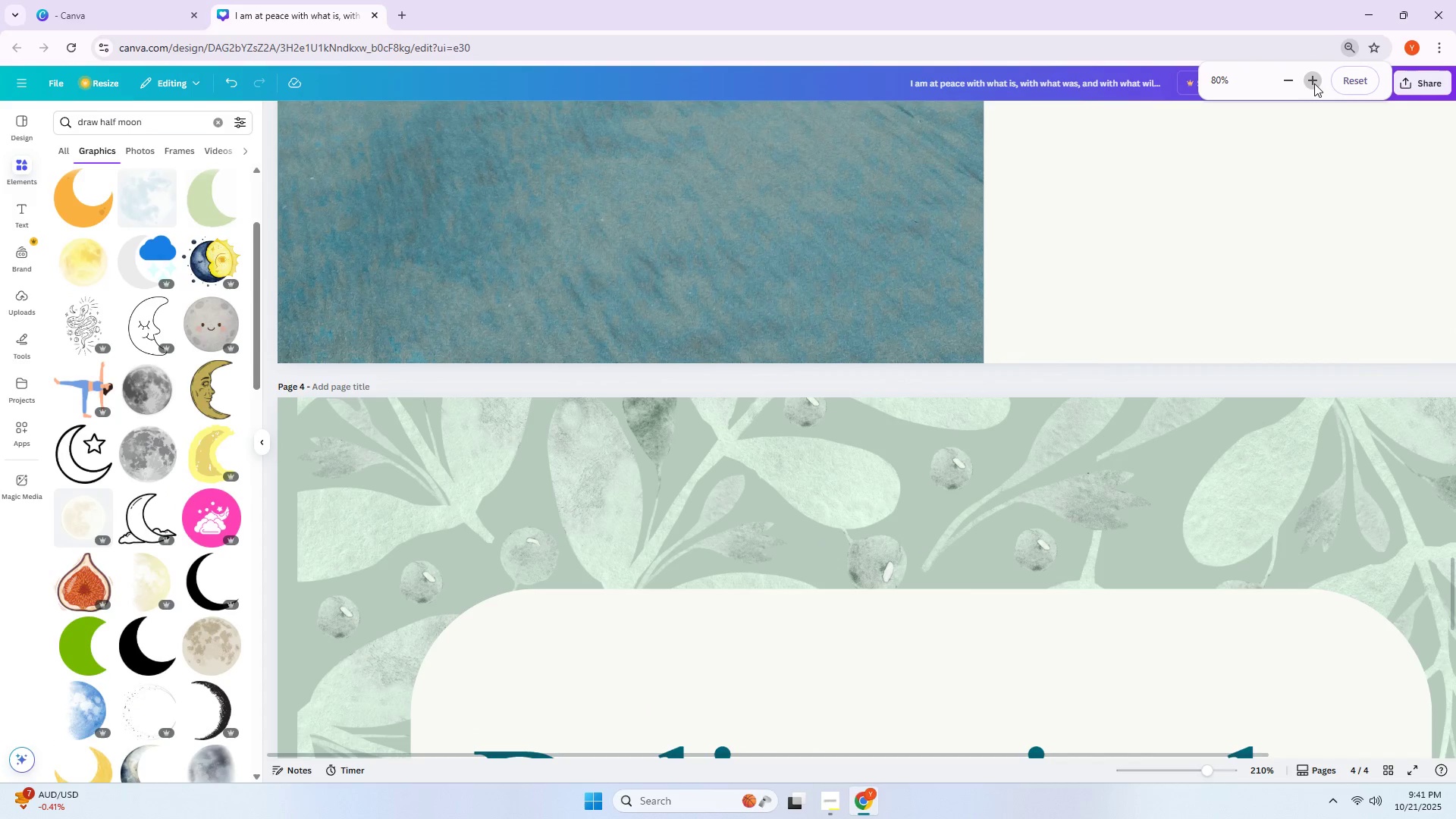 
triple_click([1314, 83])
 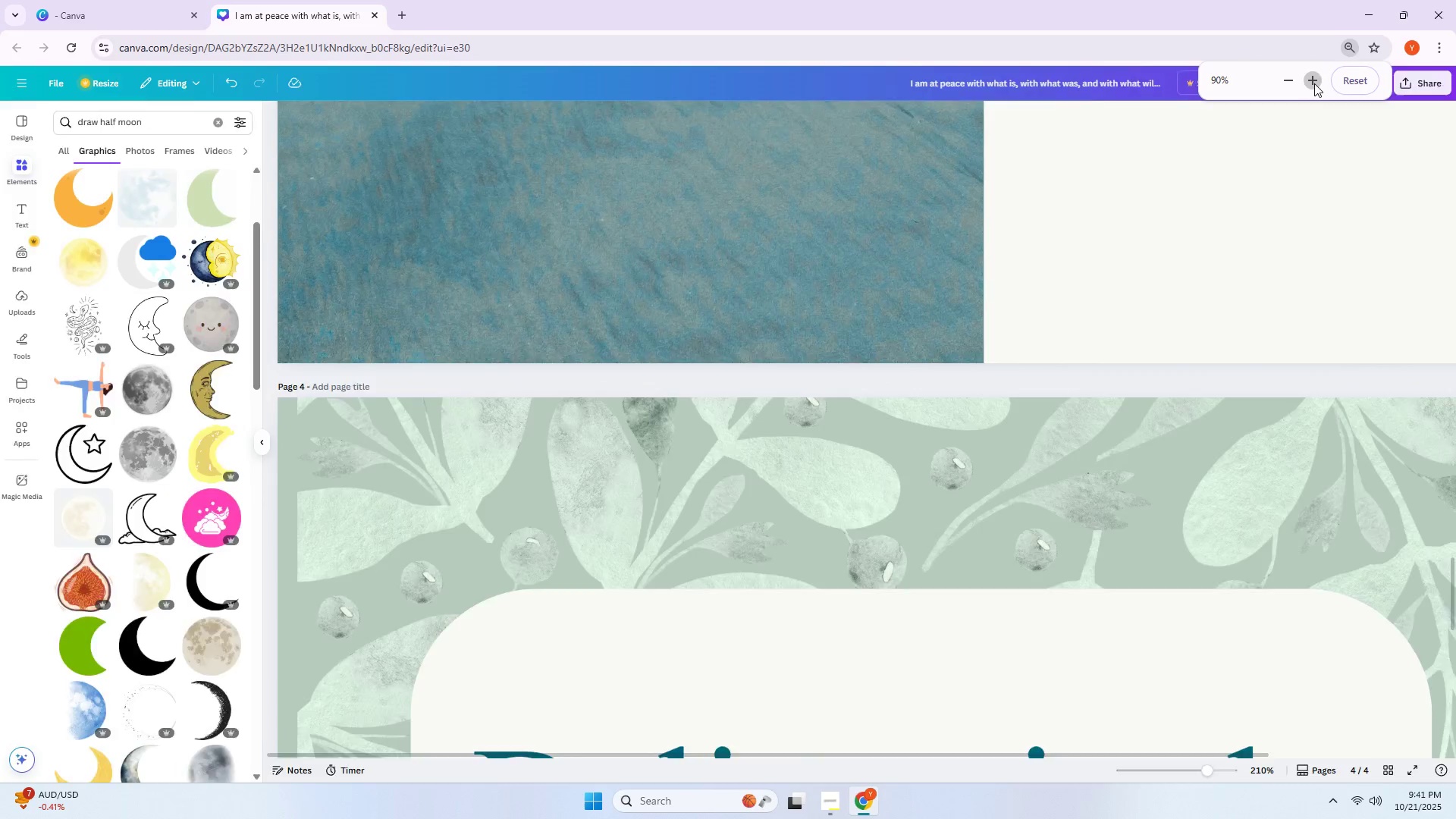 
triple_click([1314, 83])
 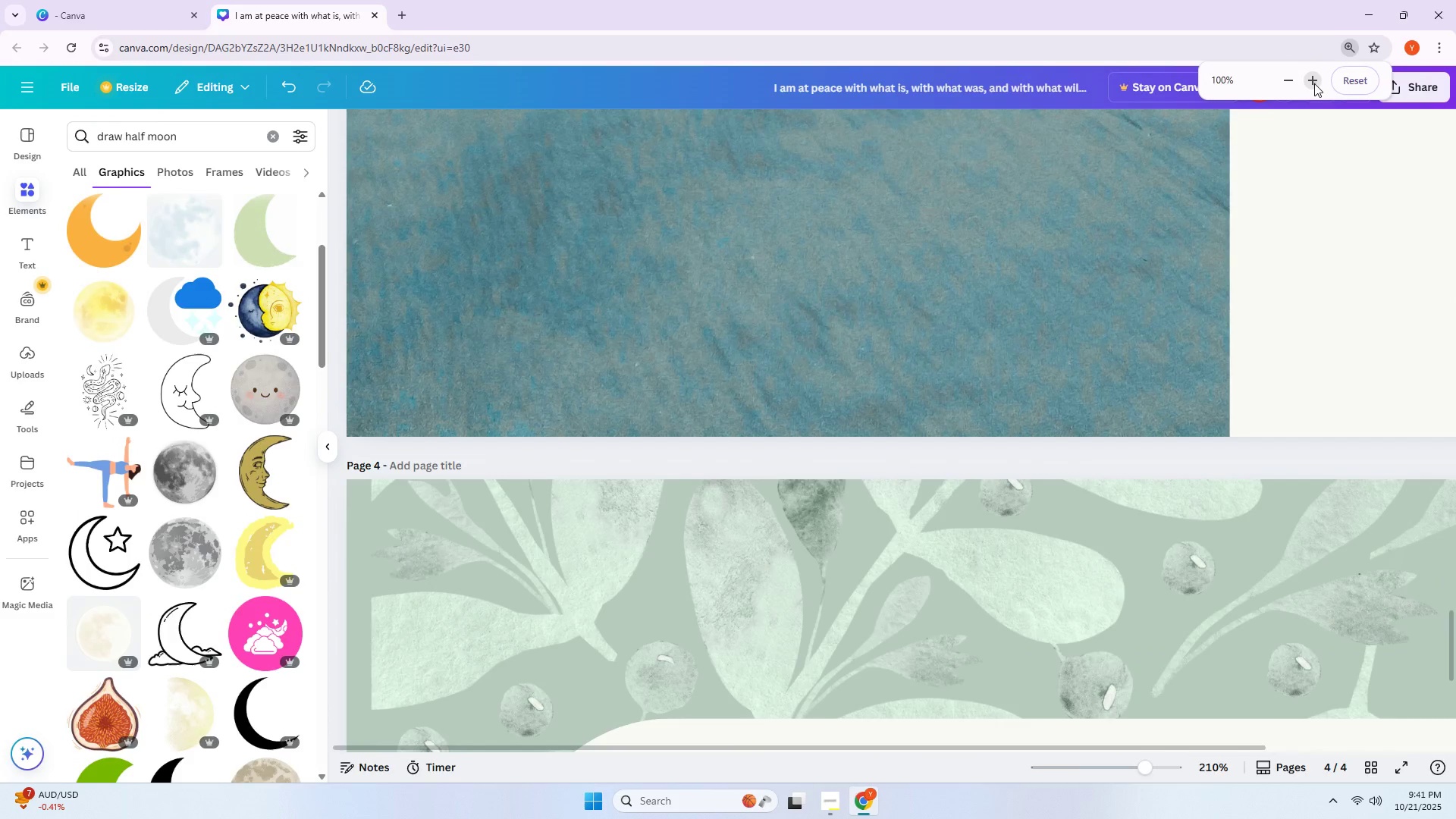 
triple_click([1314, 83])
 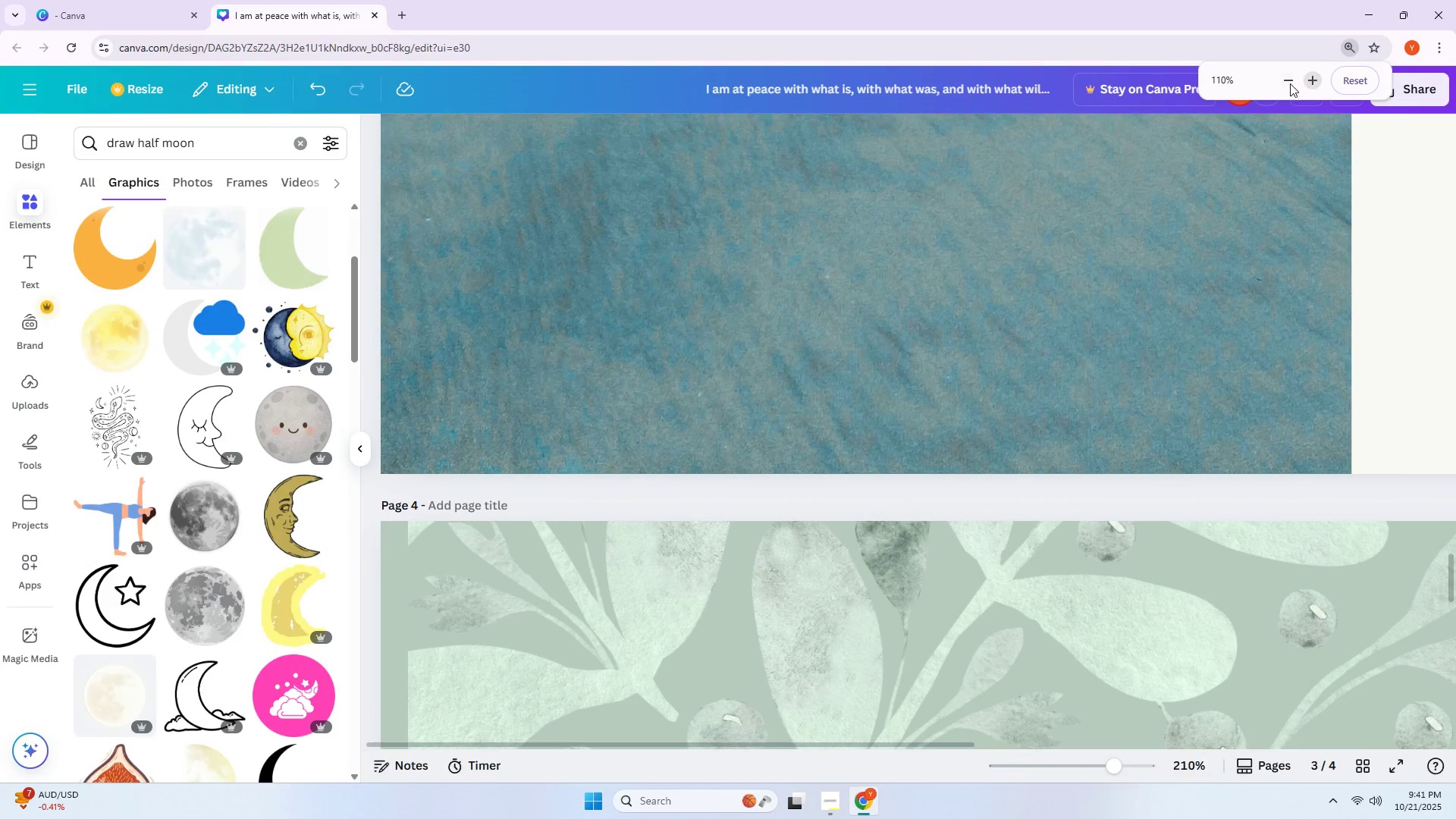 
left_click([1290, 83])
 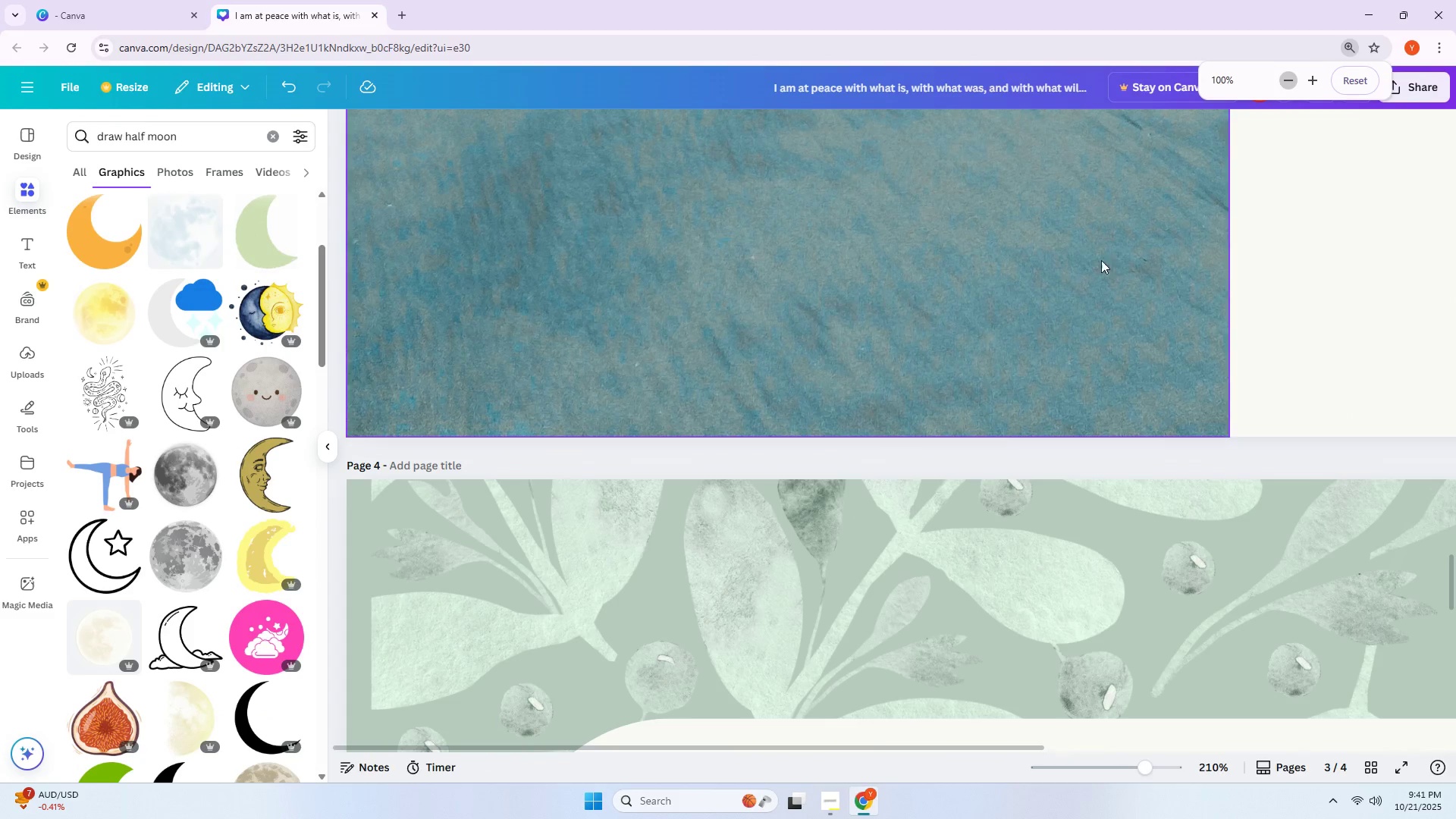 
hold_key(key=ControlLeft, duration=1.37)
scroll: coordinate [808, 422], scroll_direction: down, amount: 10.0
 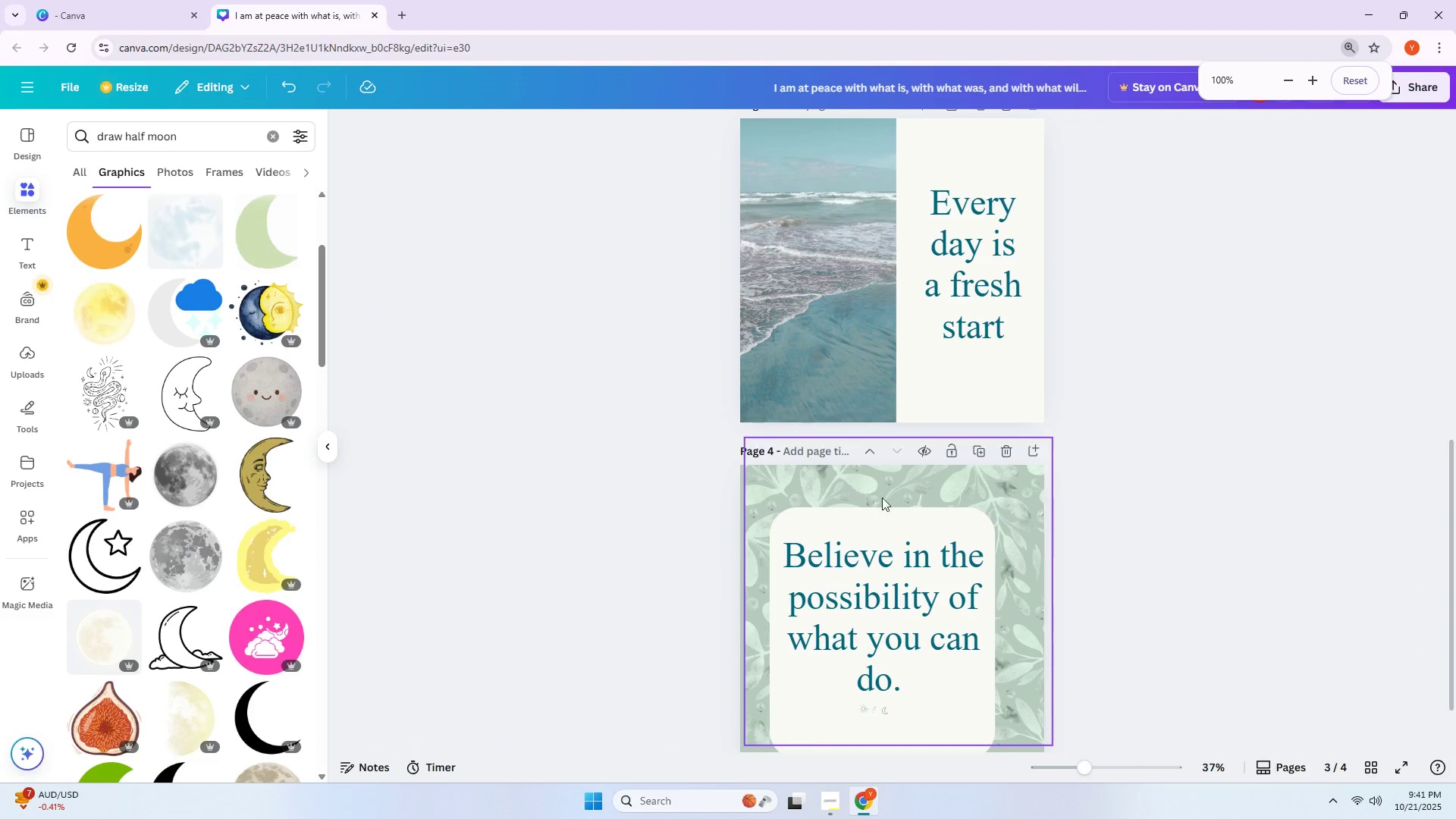 
scroll: coordinate [927, 563], scroll_direction: up, amount: 1.0
 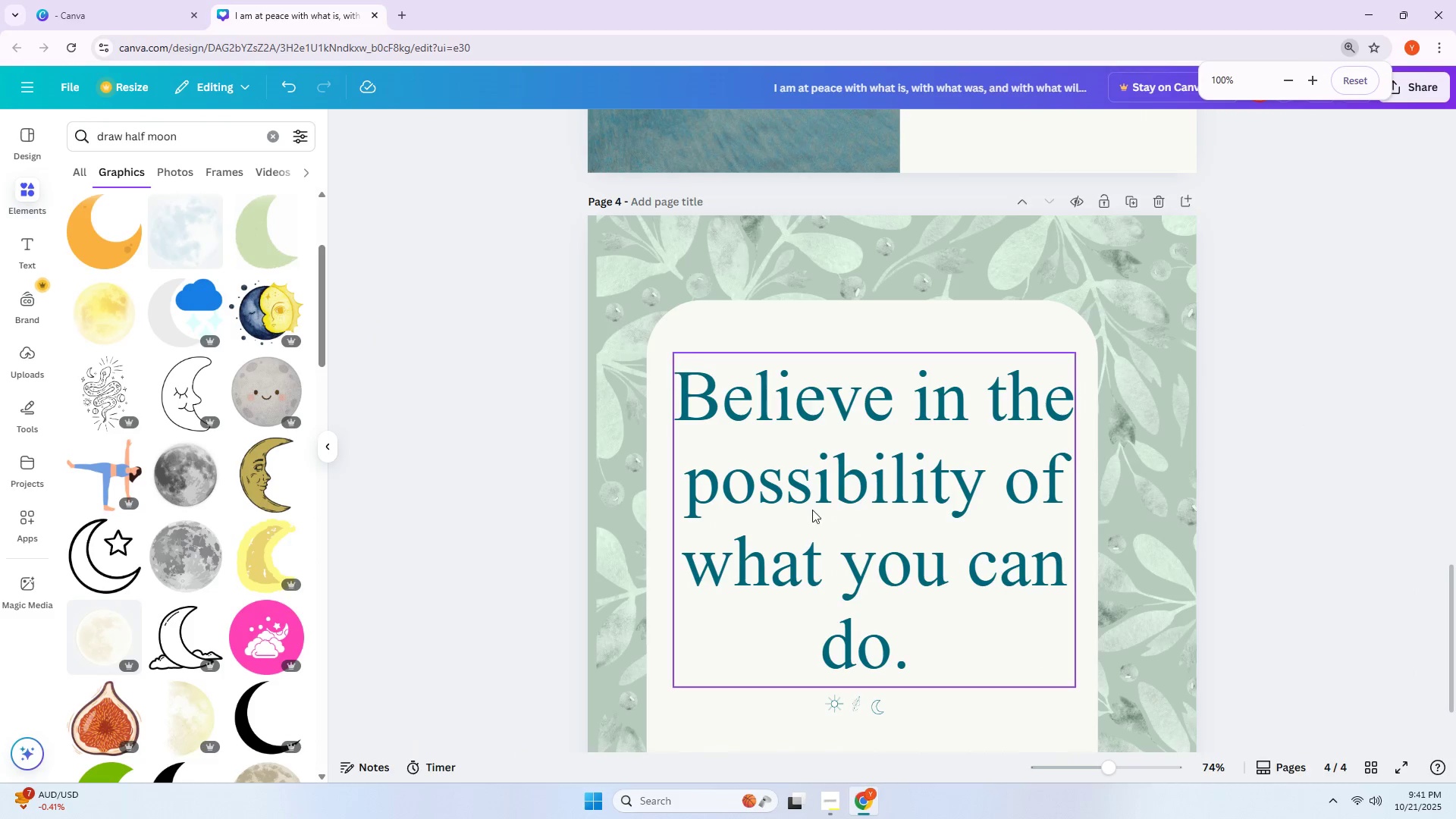 
hold_key(key=ControlLeft, duration=0.66)
 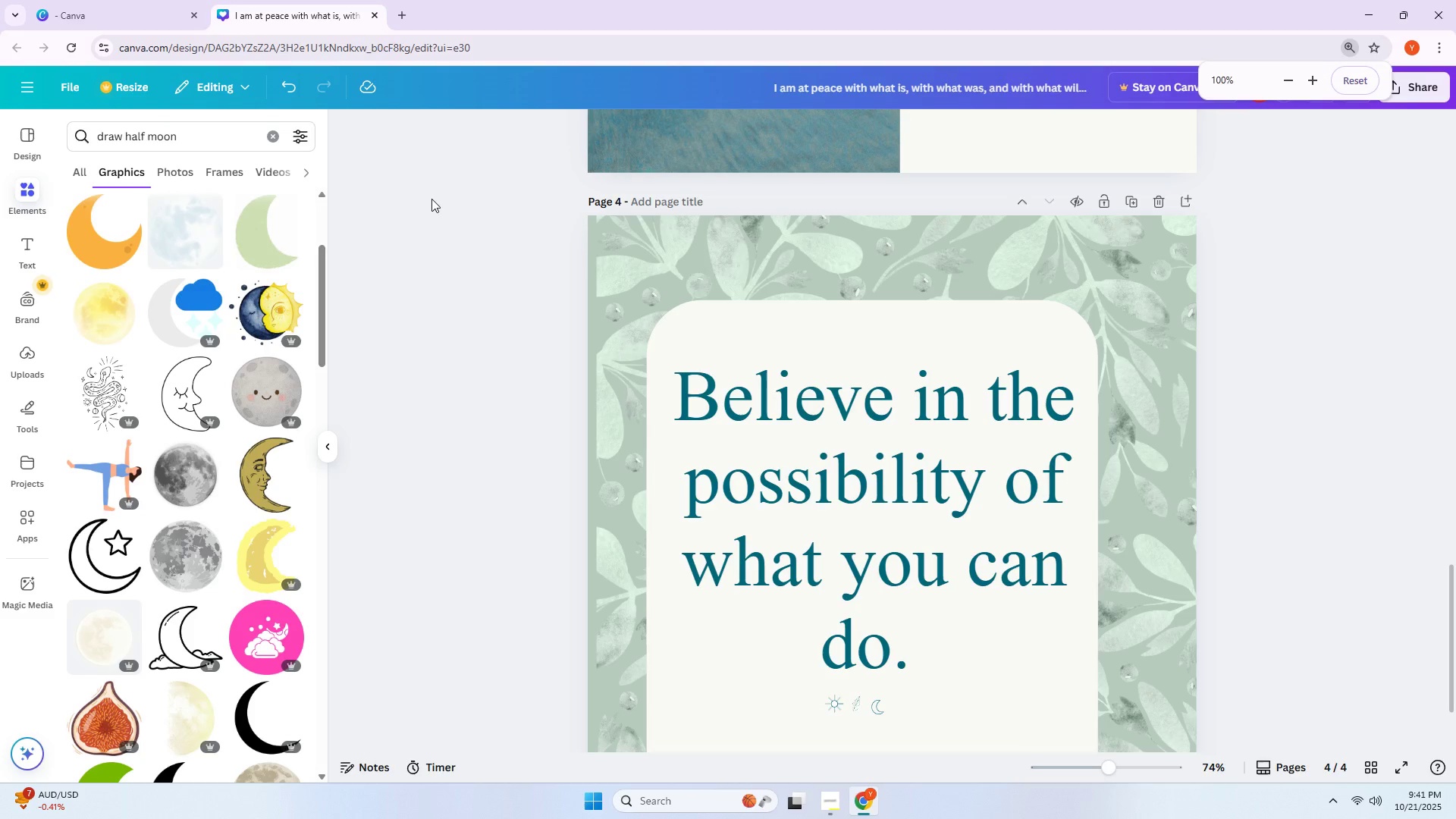 
left_click([461, 291])
 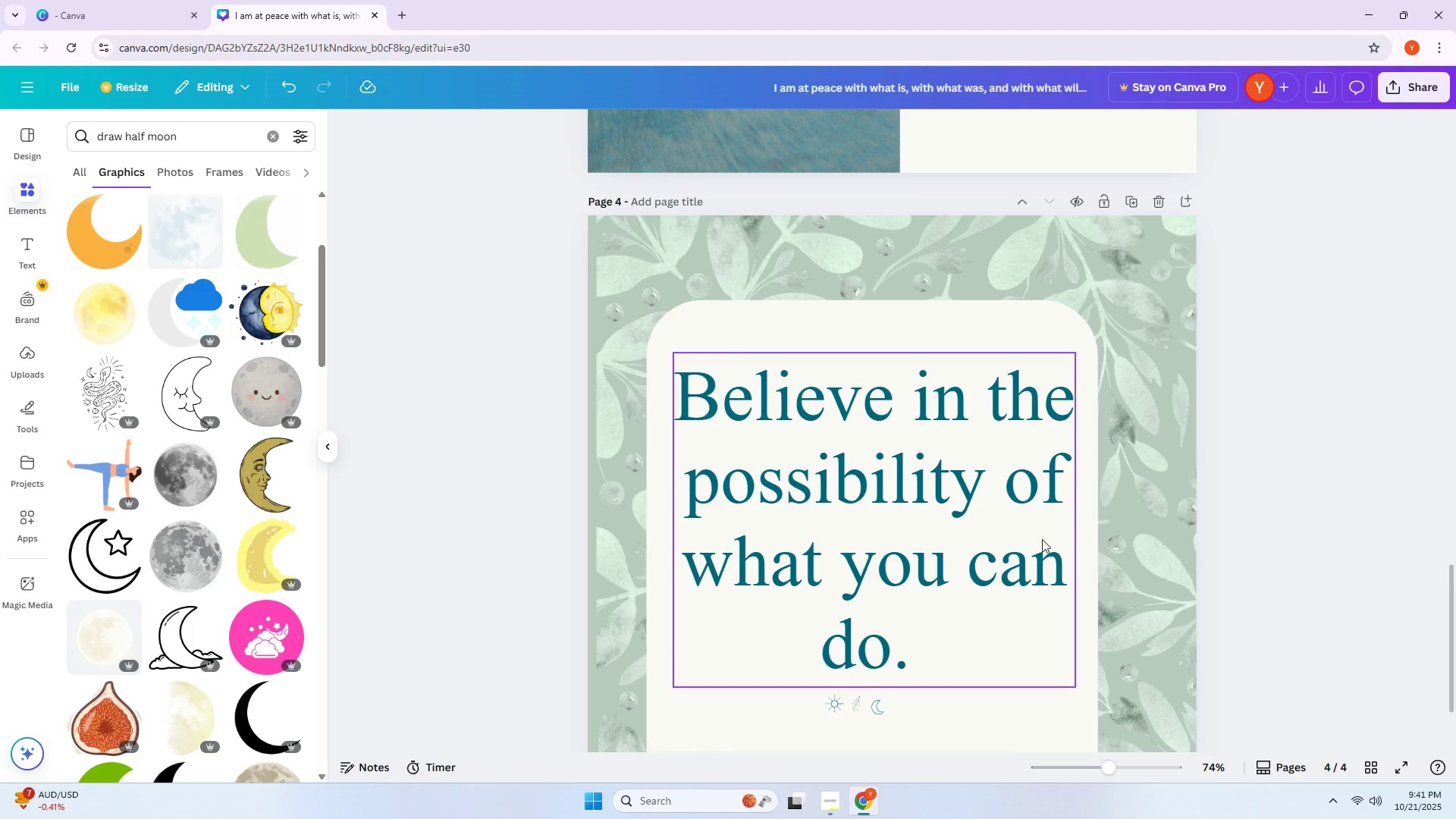 
scroll: coordinate [996, 538], scroll_direction: down, amount: 3.0
 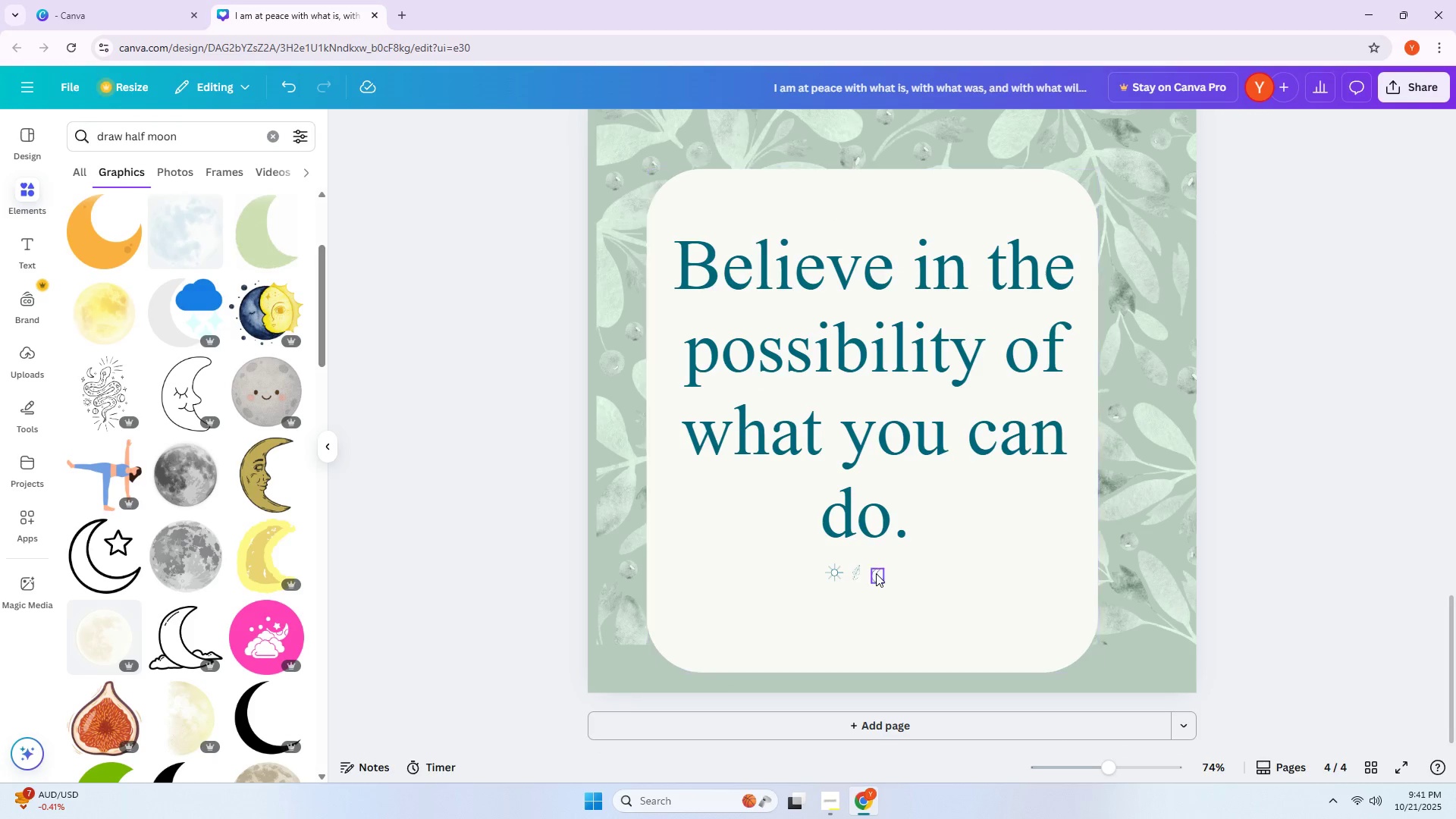 
left_click_drag(start_coordinate=[836, 576], to_coordinate=[808, 583])
 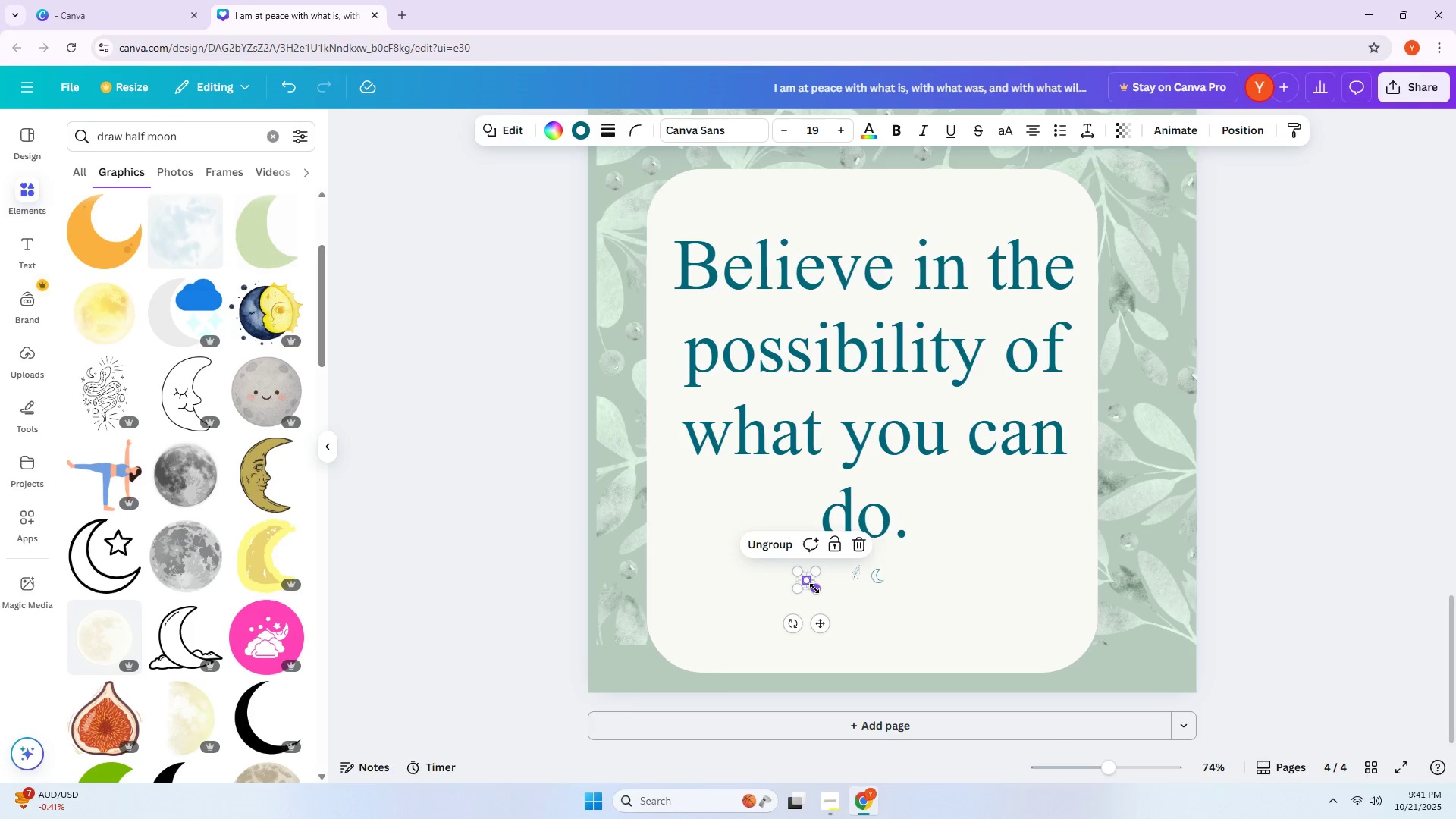 
left_click_drag(start_coordinate=[814, 588], to_coordinate=[839, 609])
 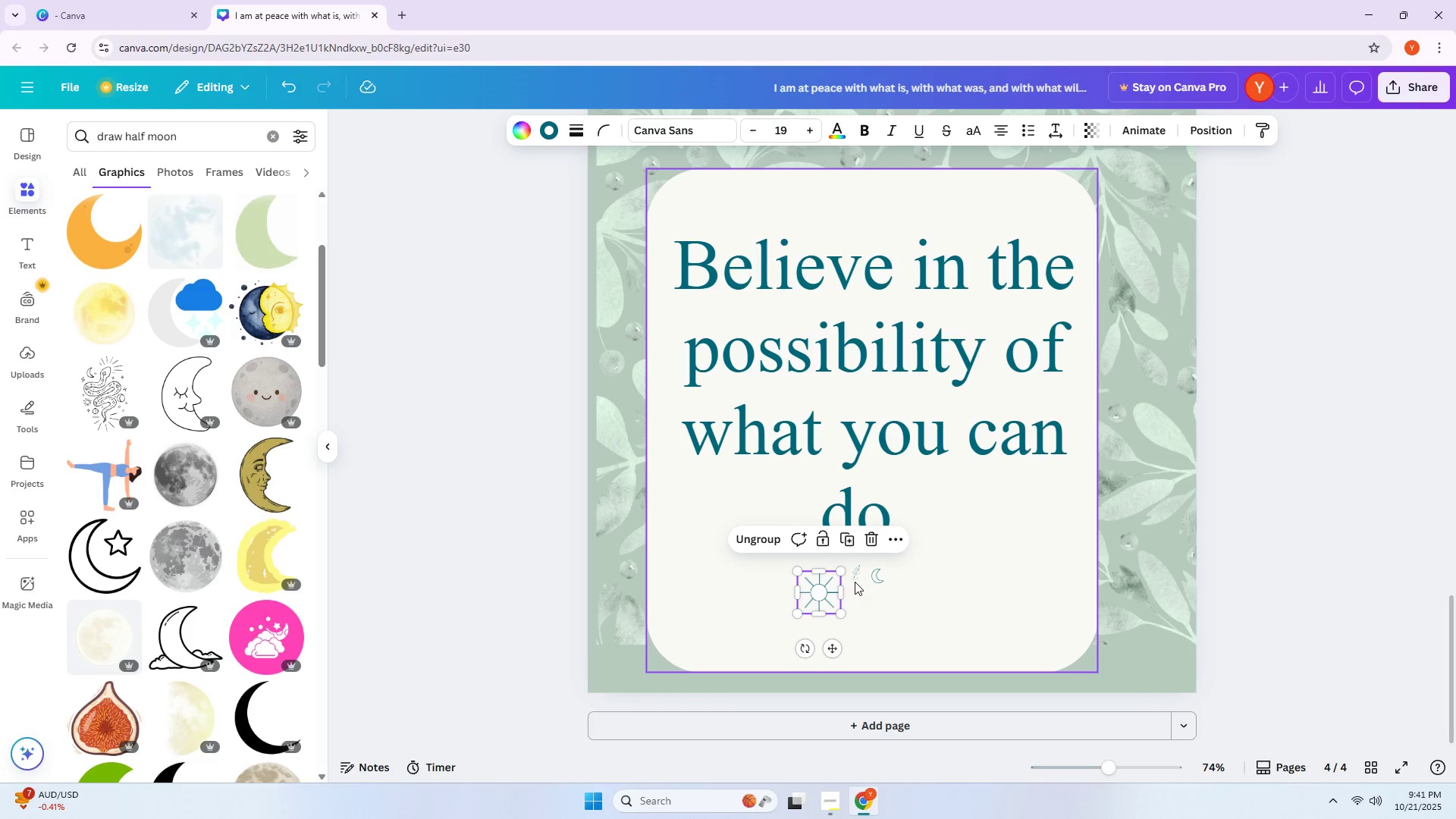 
left_click_drag(start_coordinate=[825, 591], to_coordinate=[815, 581])
 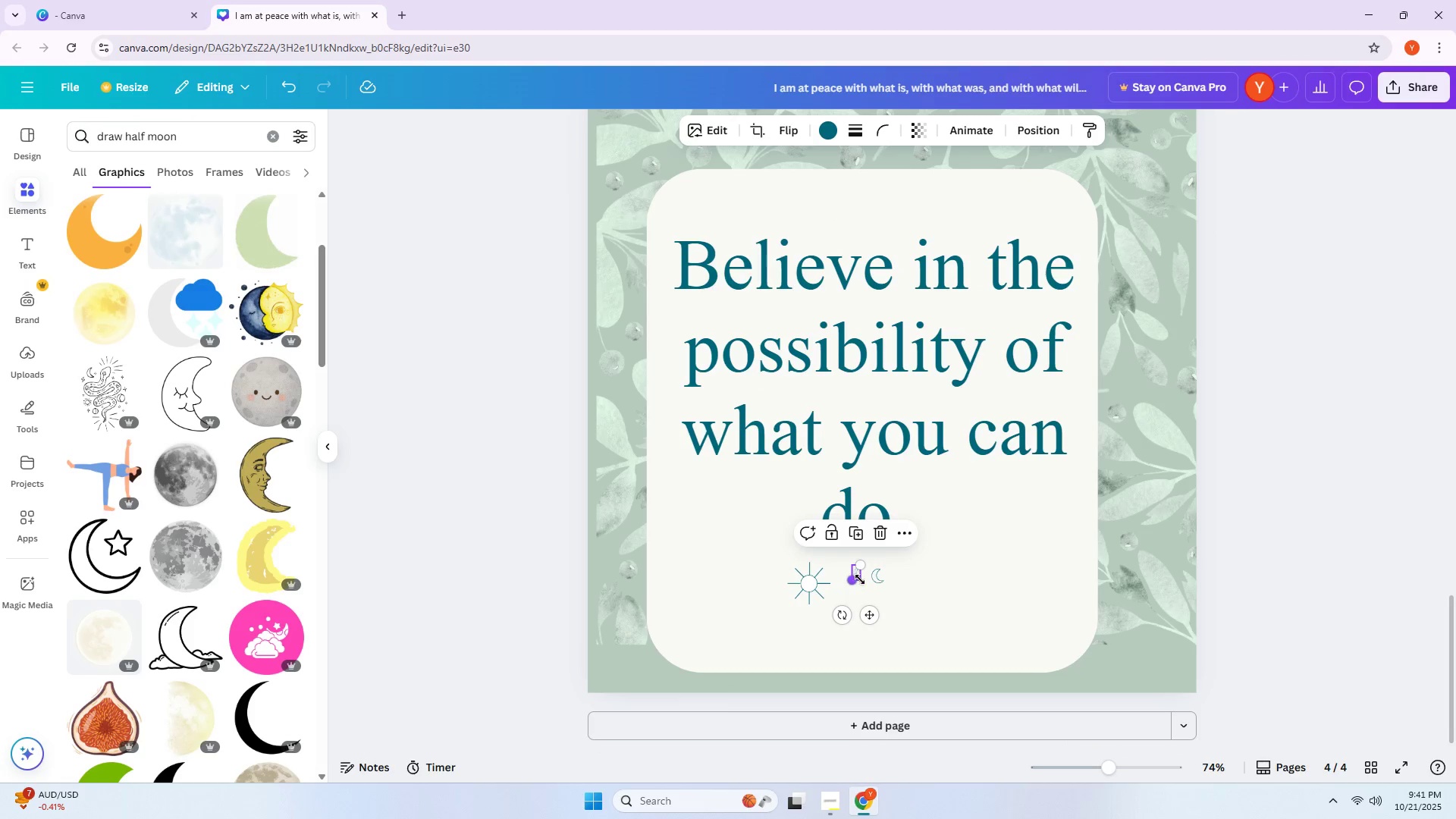 
left_click_drag(start_coordinate=[864, 581], to_coordinate=[884, 607])
 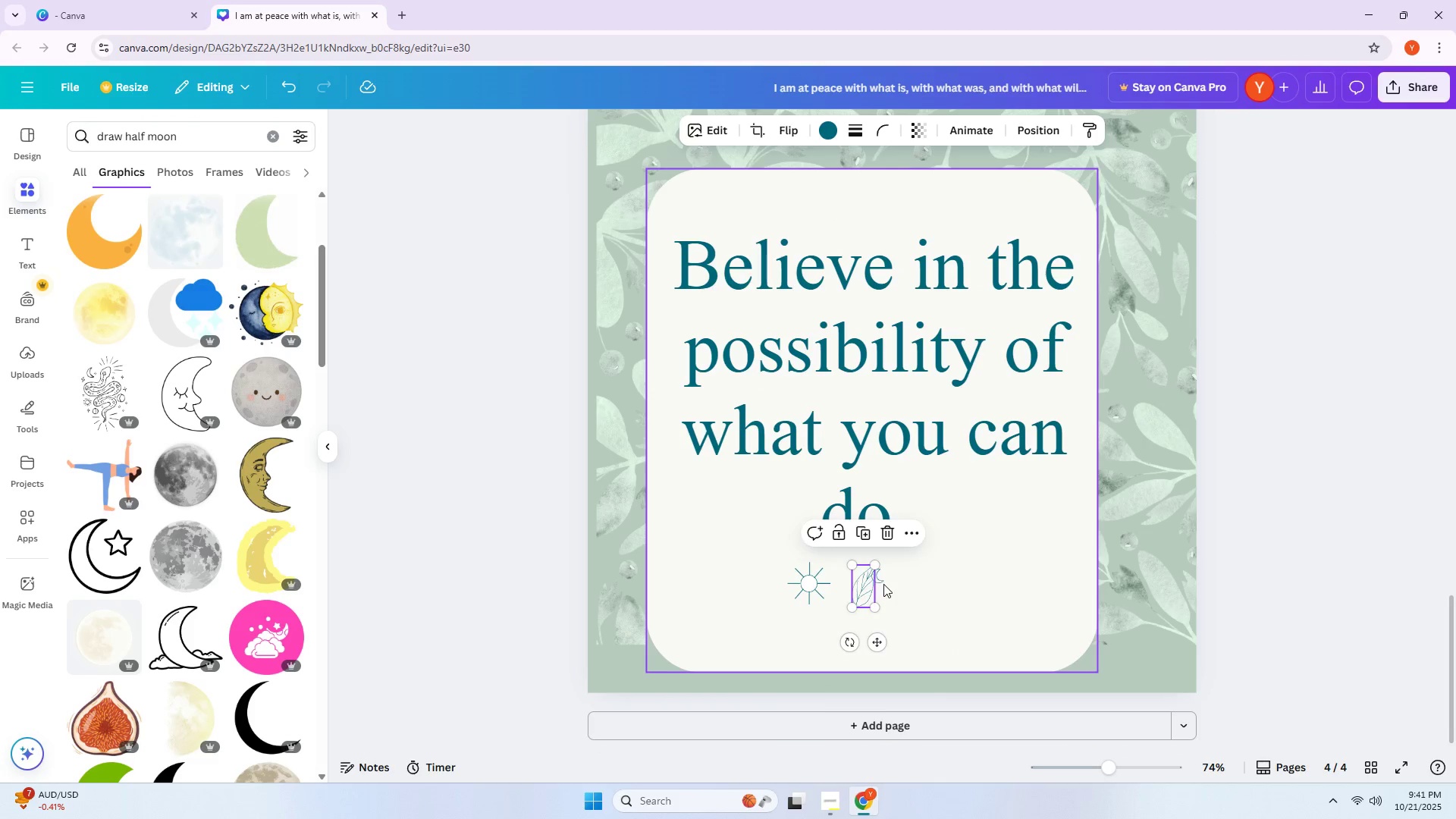 
left_click([883, 584])
 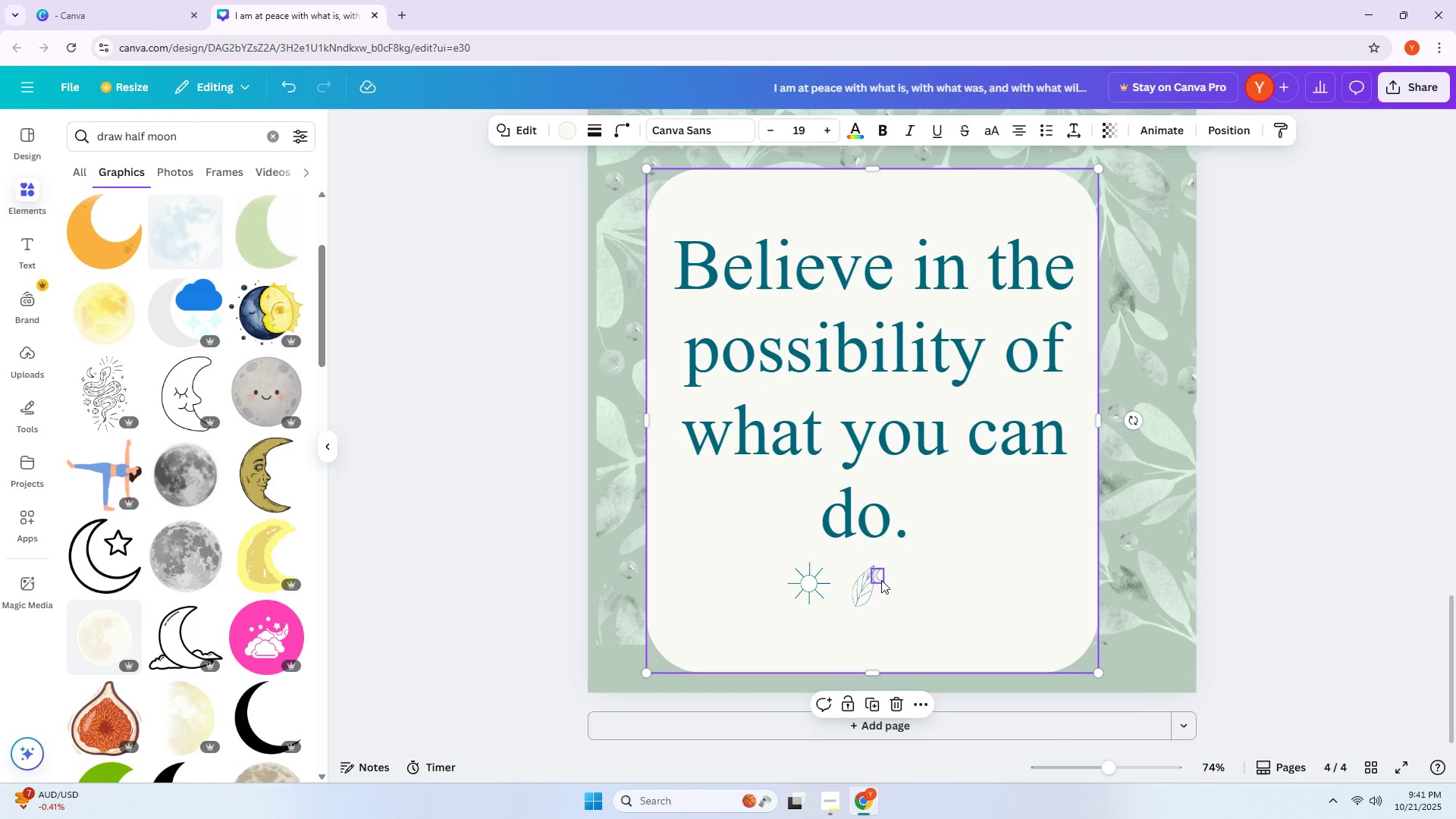 
left_click_drag(start_coordinate=[881, 580], to_coordinate=[924, 594])
 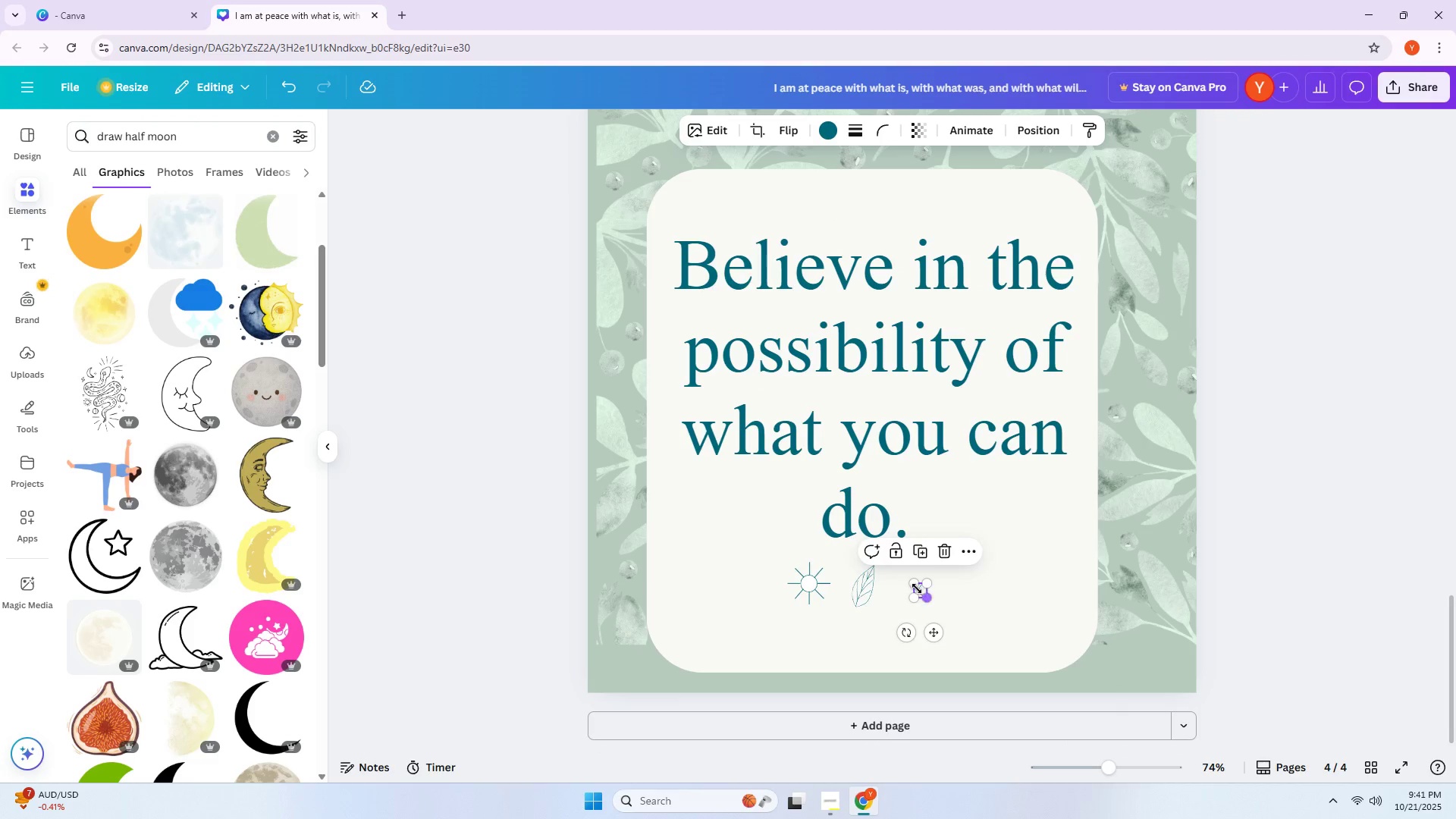 
left_click_drag(start_coordinate=[917, 588], to_coordinate=[897, 573])
 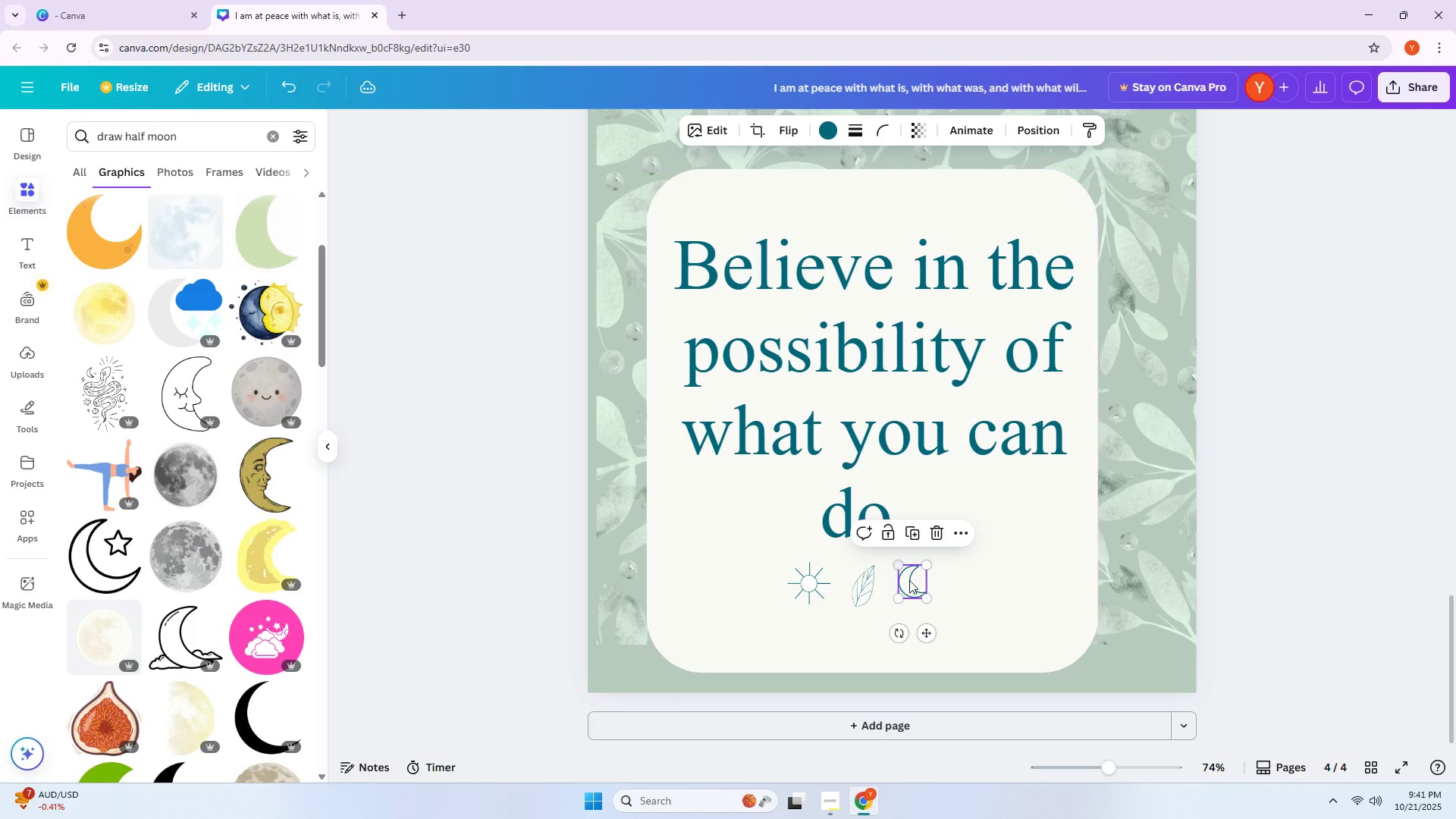 
left_click_drag(start_coordinate=[918, 585], to_coordinate=[924, 592])
 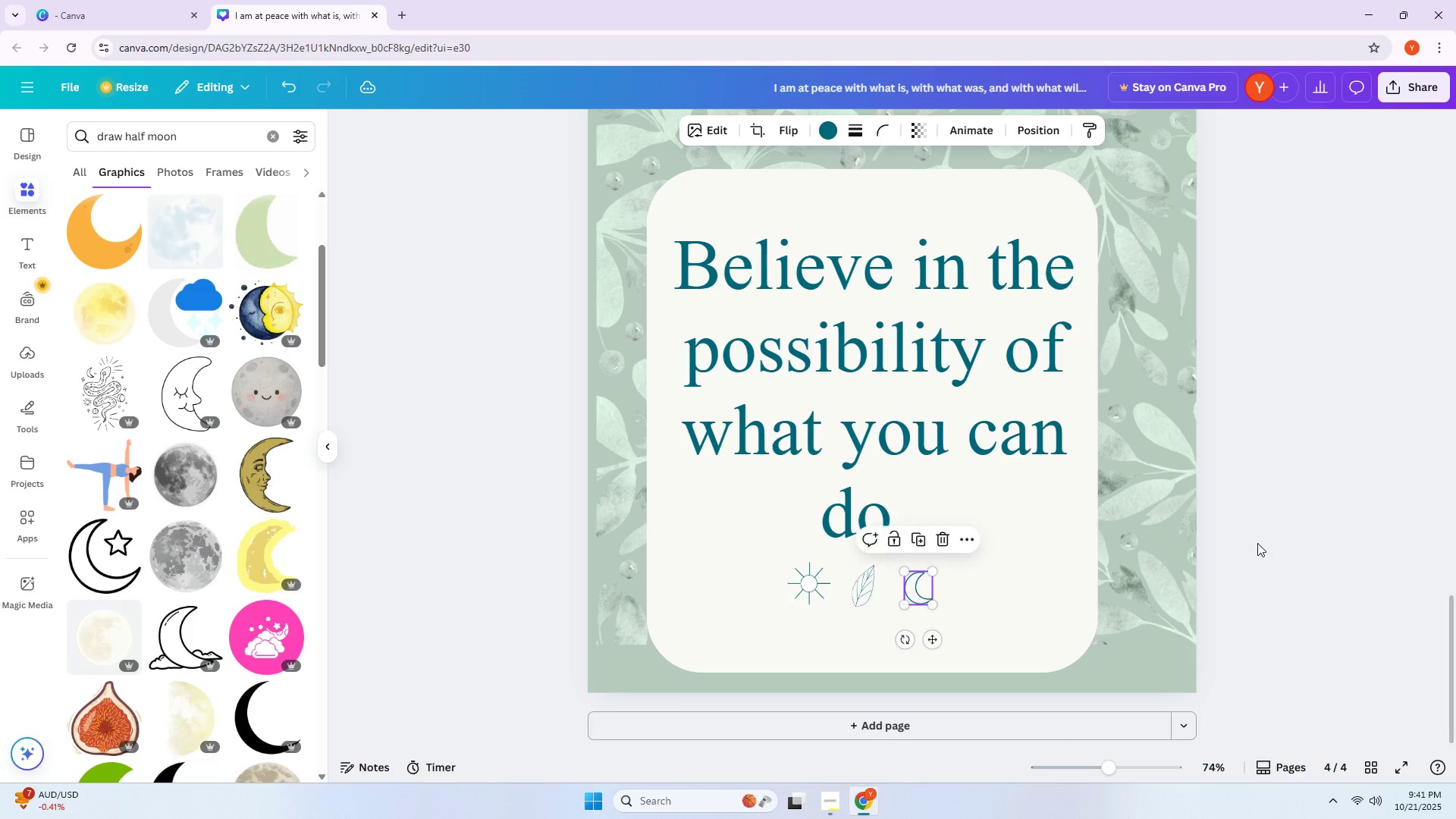 
left_click([1257, 543])
 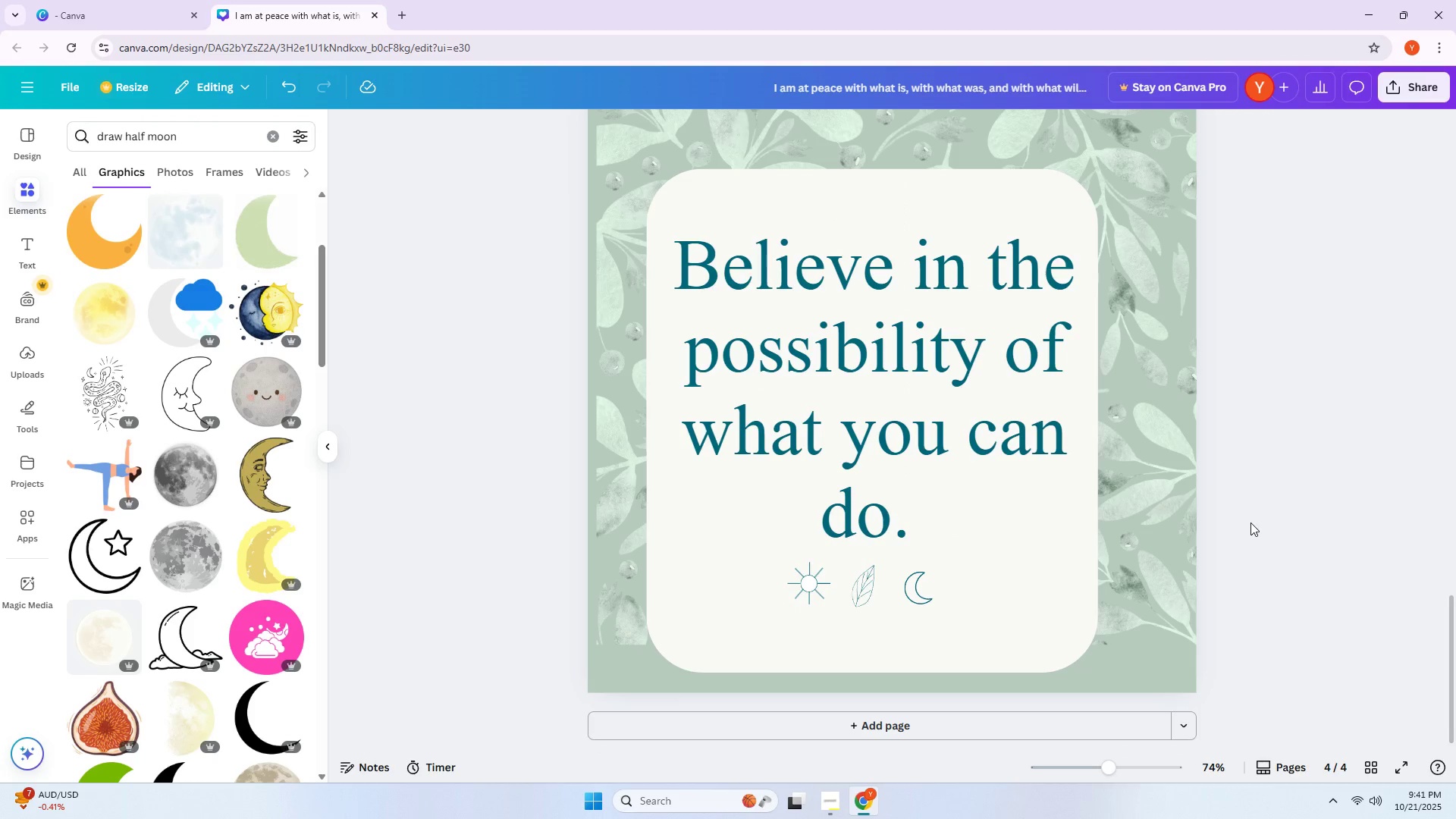 
hold_key(key=ControlLeft, duration=0.91)
scroll: coordinate [1179, 483], scroll_direction: down, amount: 2.0
 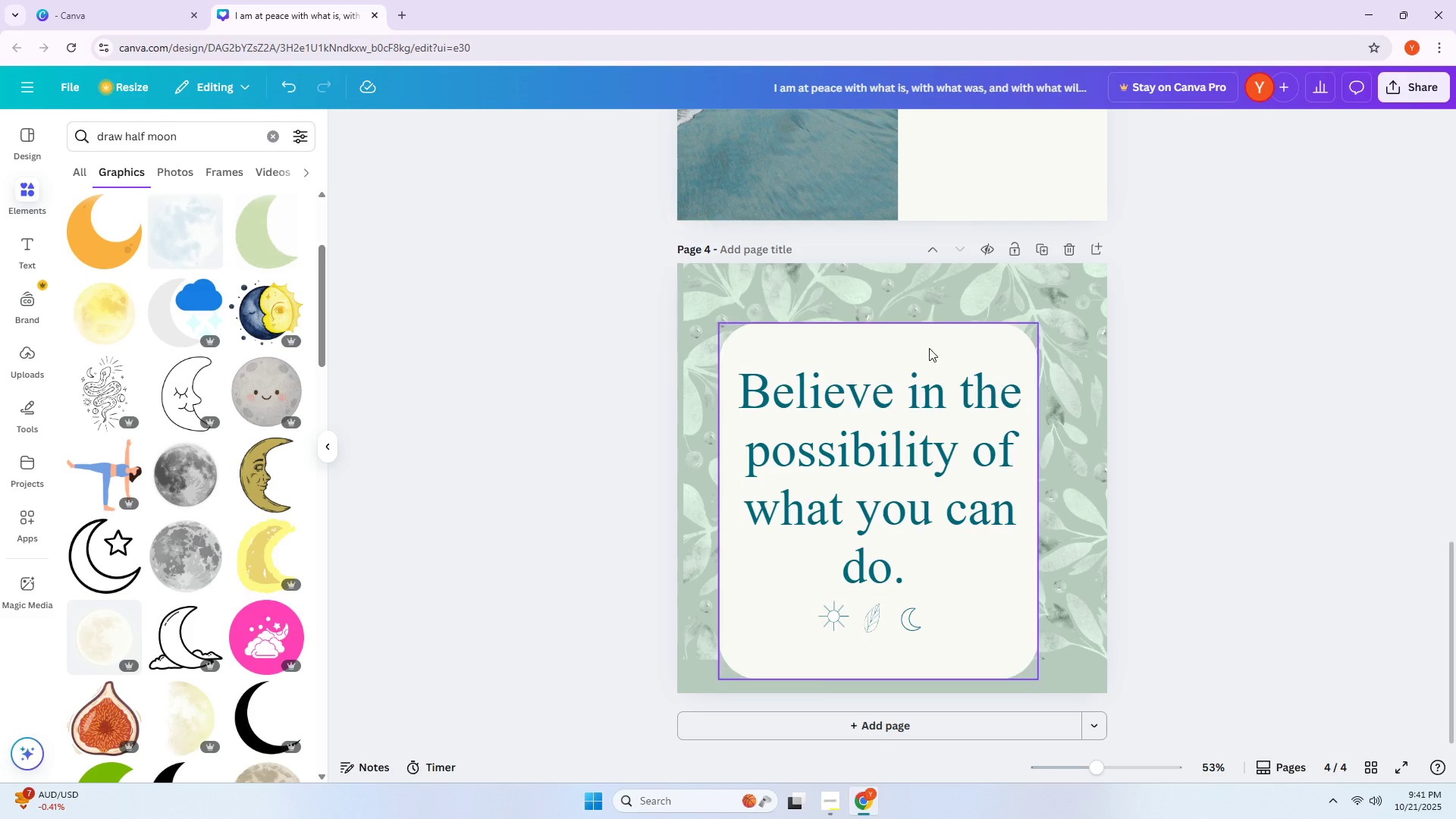 
left_click_drag(start_coordinate=[922, 344], to_coordinate=[927, 324])
 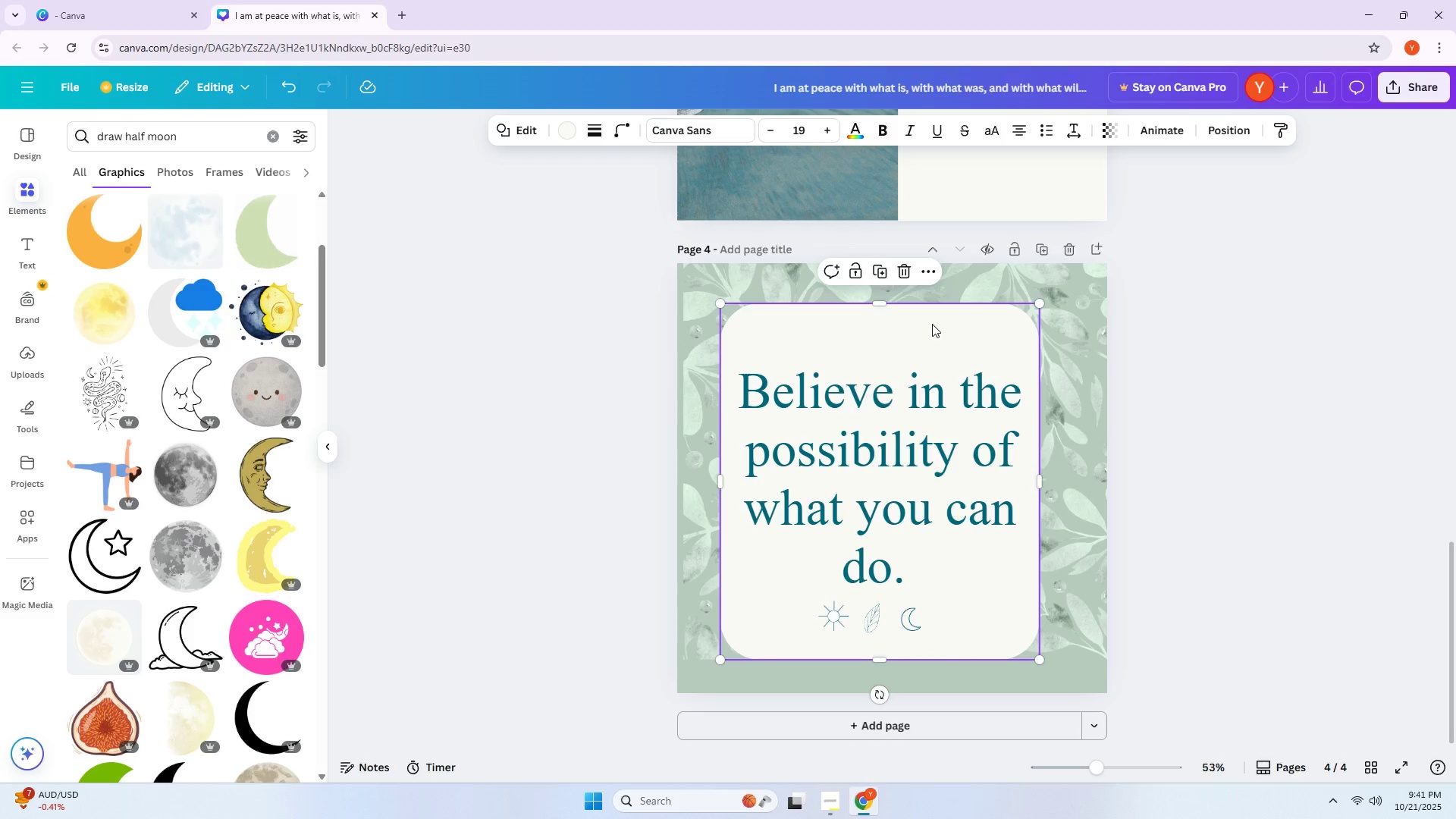 
left_click_drag(start_coordinate=[917, 331], to_coordinate=[927, 326])
 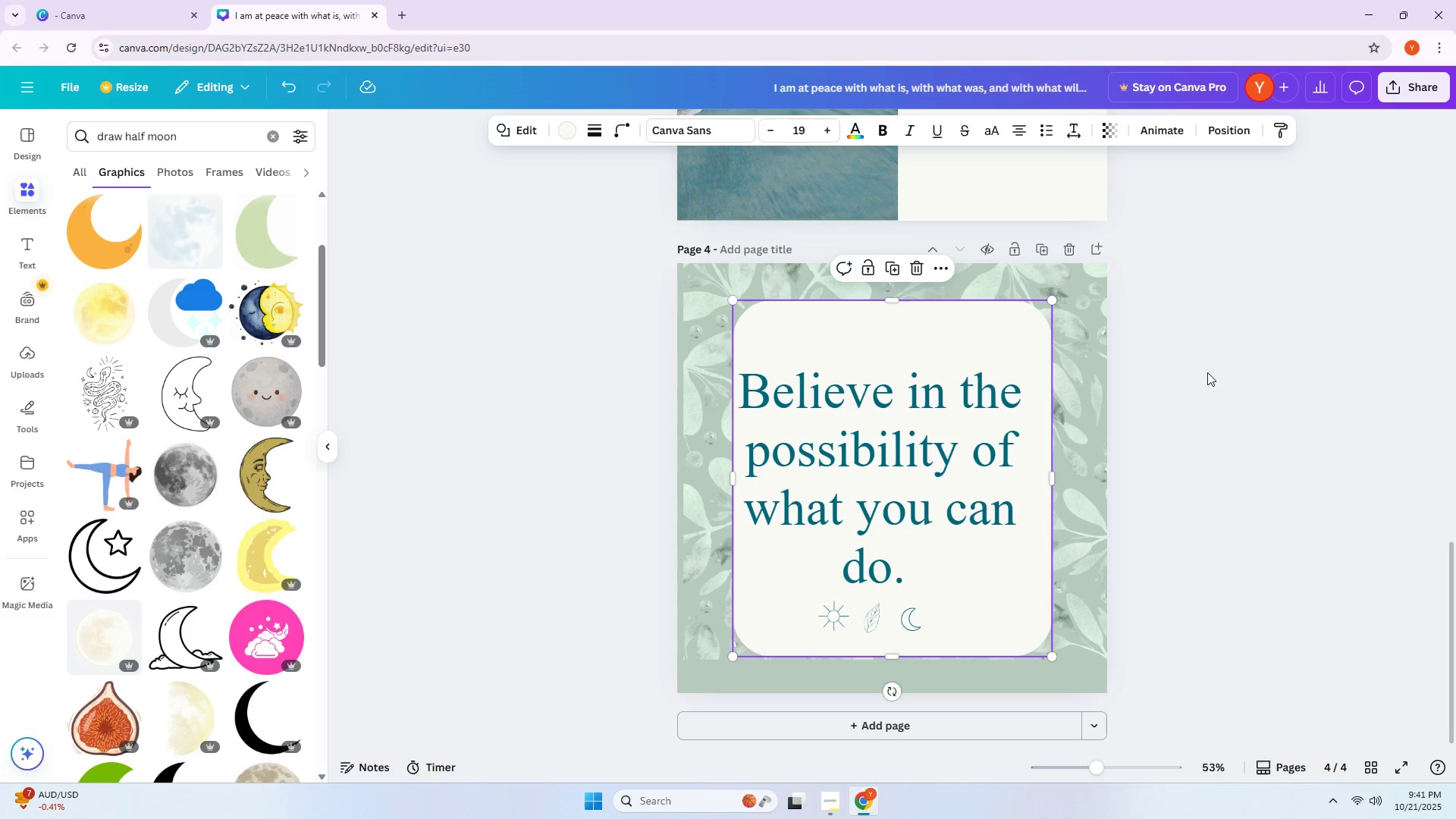 
left_click([1208, 372])
 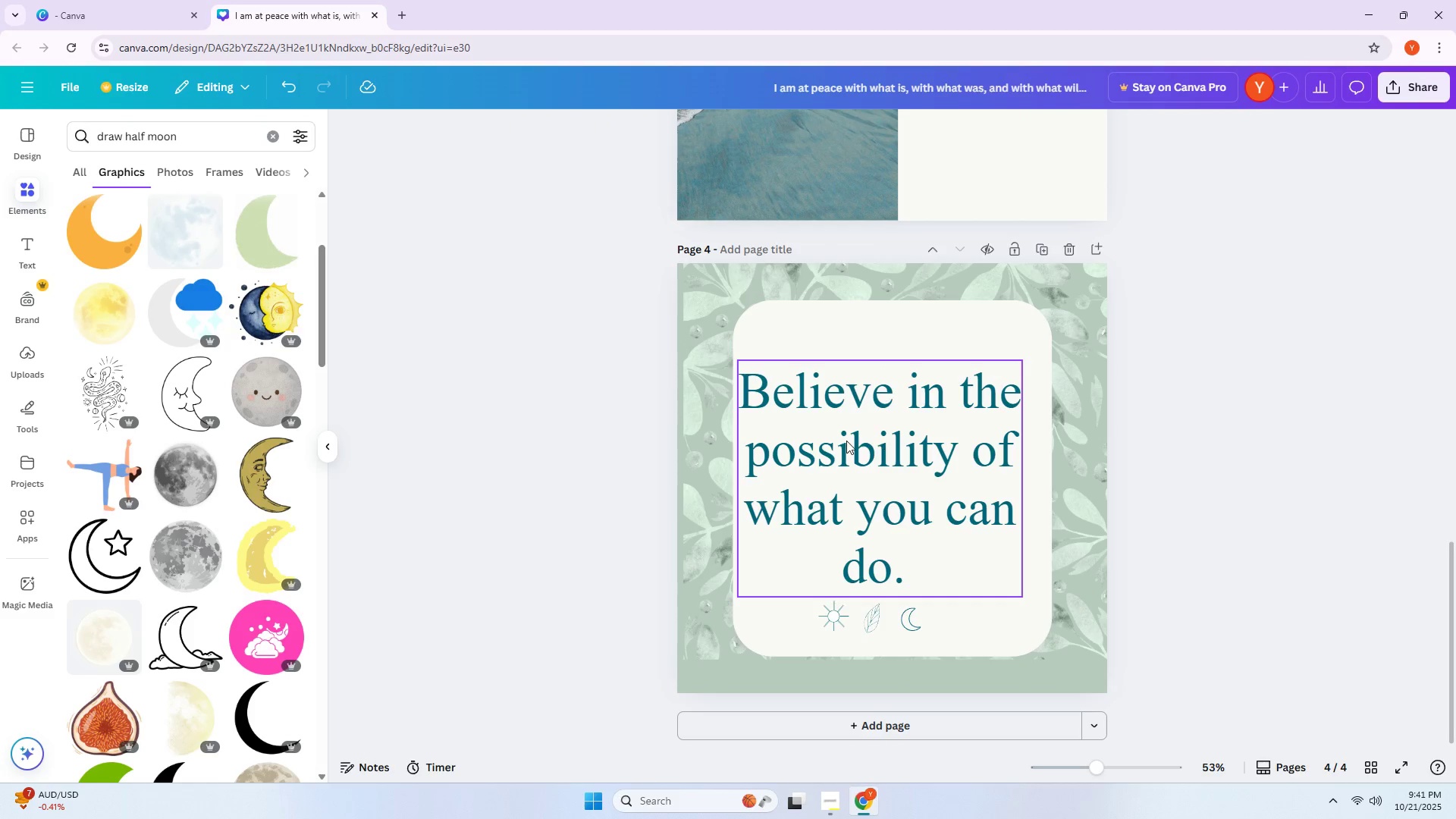 
left_click_drag(start_coordinate=[846, 441], to_coordinate=[858, 437])
 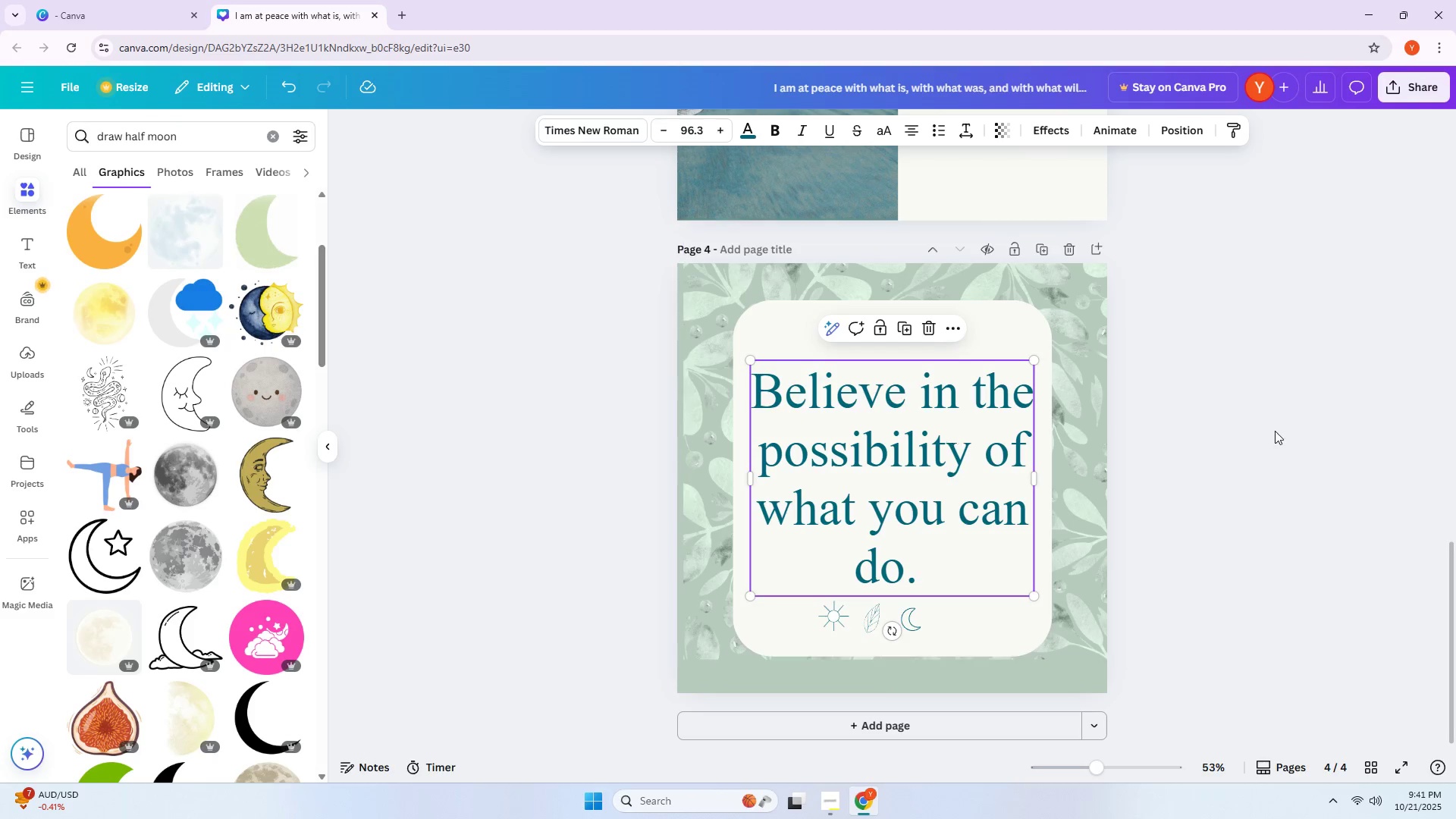 
left_click([1275, 431])
 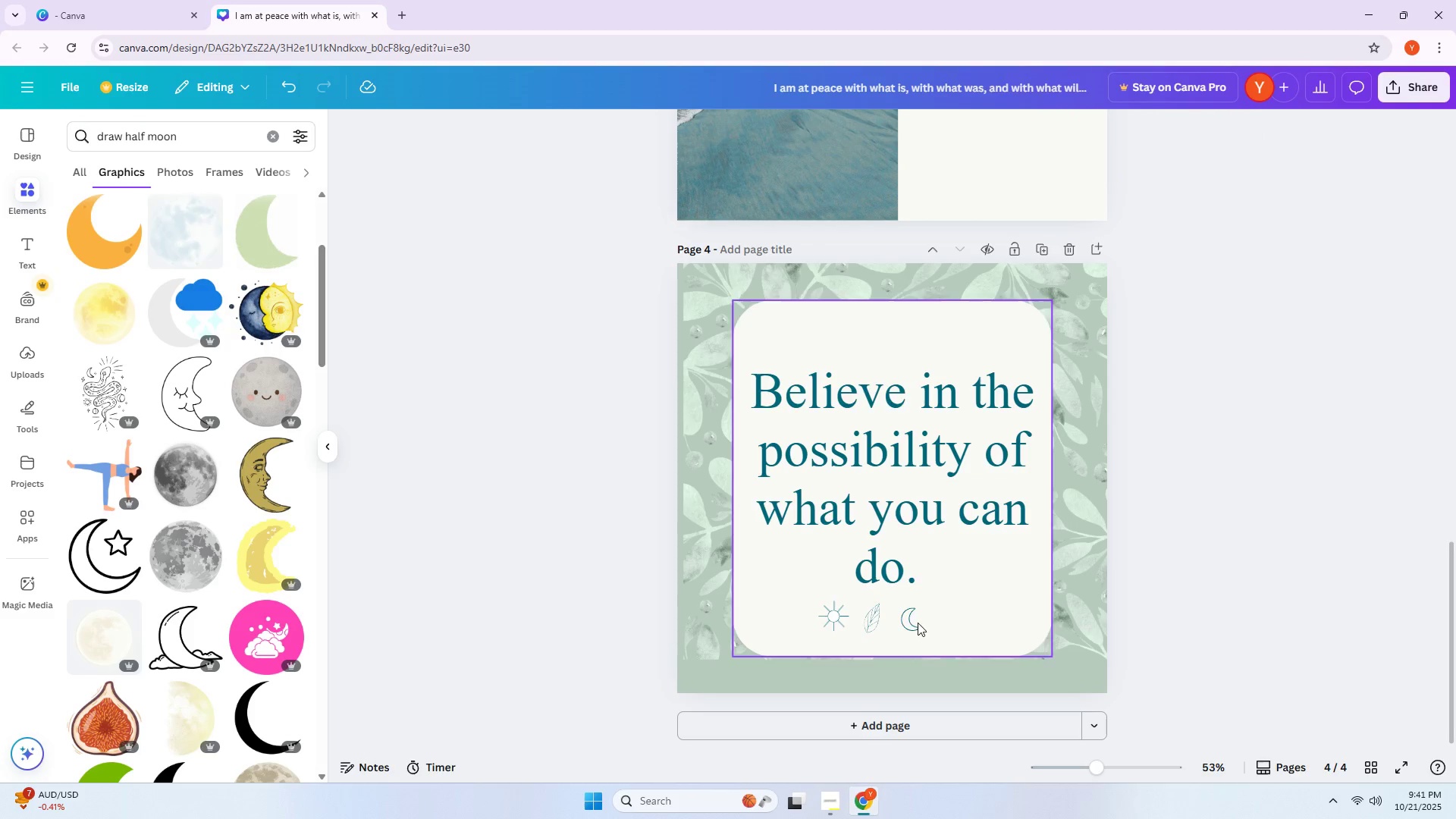 
left_click_drag(start_coordinate=[912, 623], to_coordinate=[943, 610])
 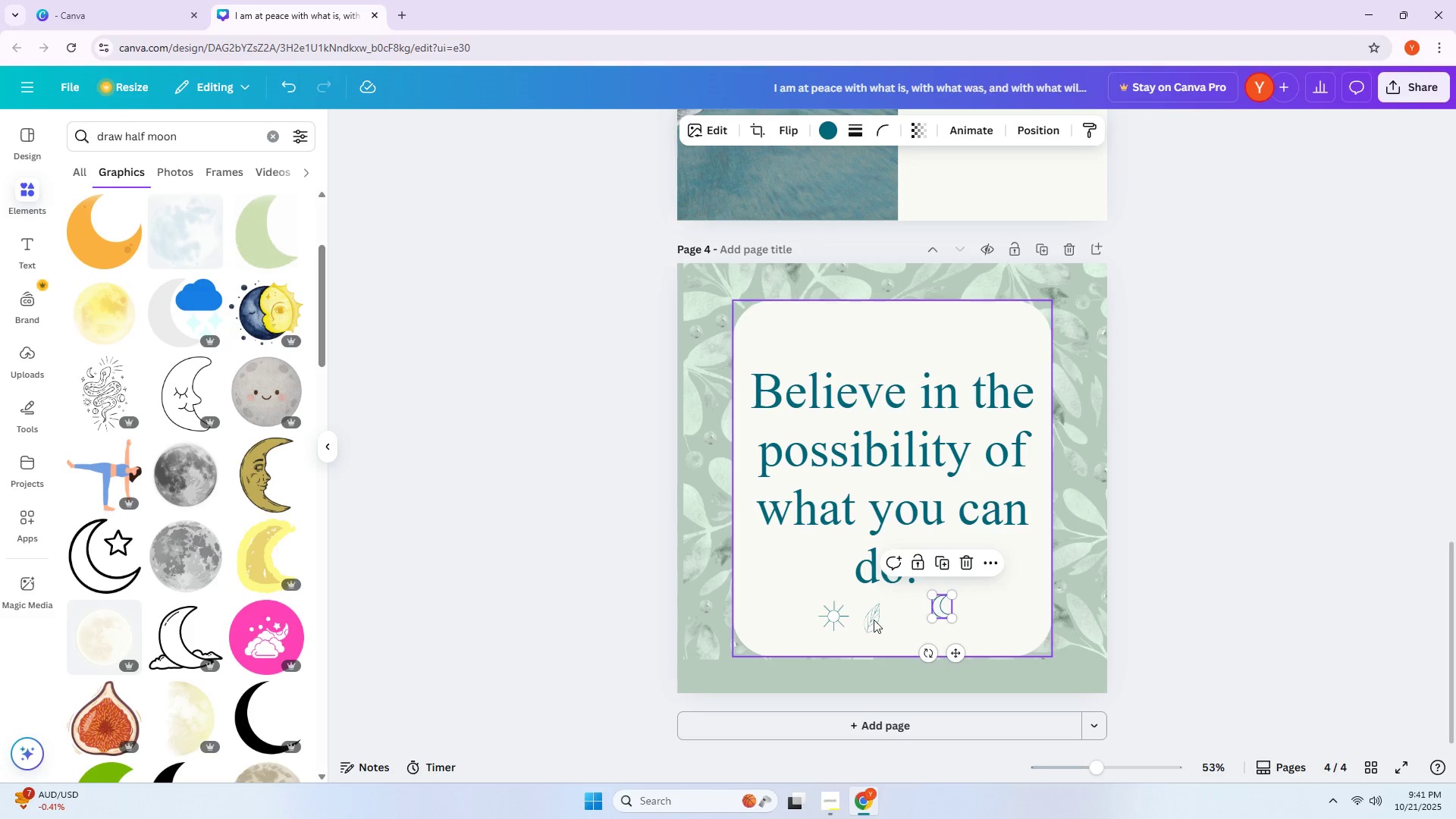 
left_click_drag(start_coordinate=[871, 620], to_coordinate=[887, 614])
 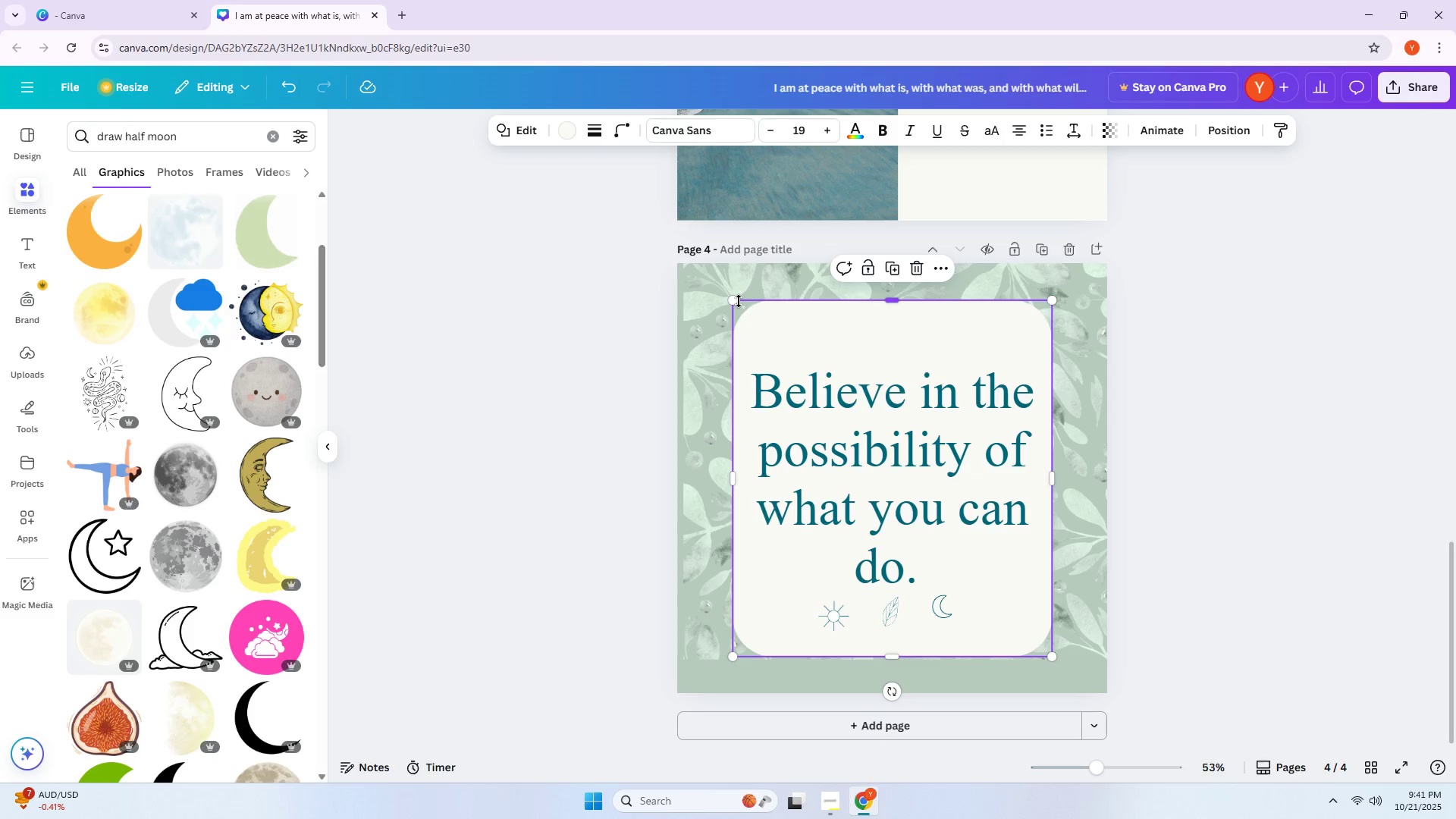 
left_click([739, 301])
 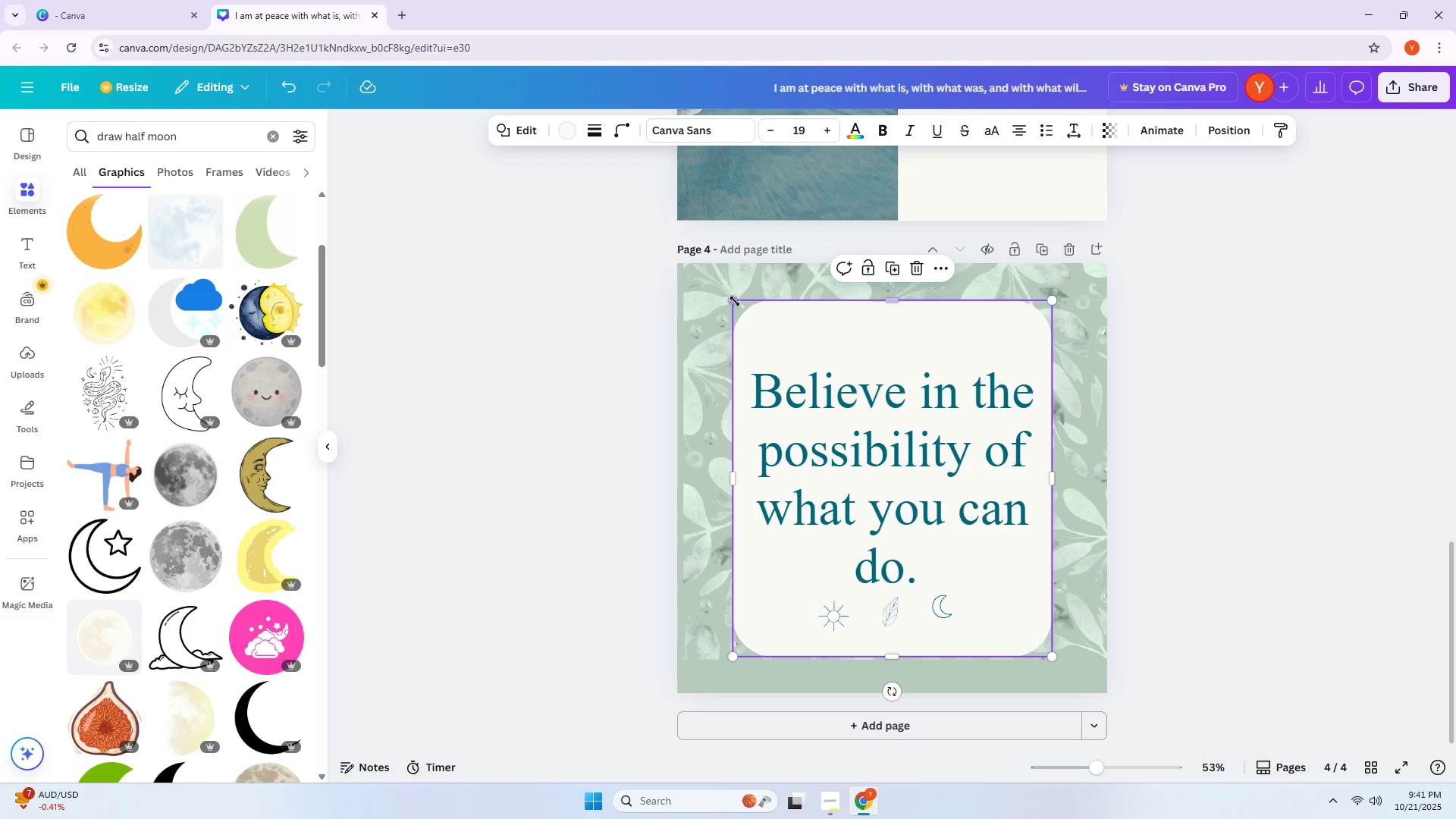 
left_click_drag(start_coordinate=[735, 301], to_coordinate=[710, 281])
 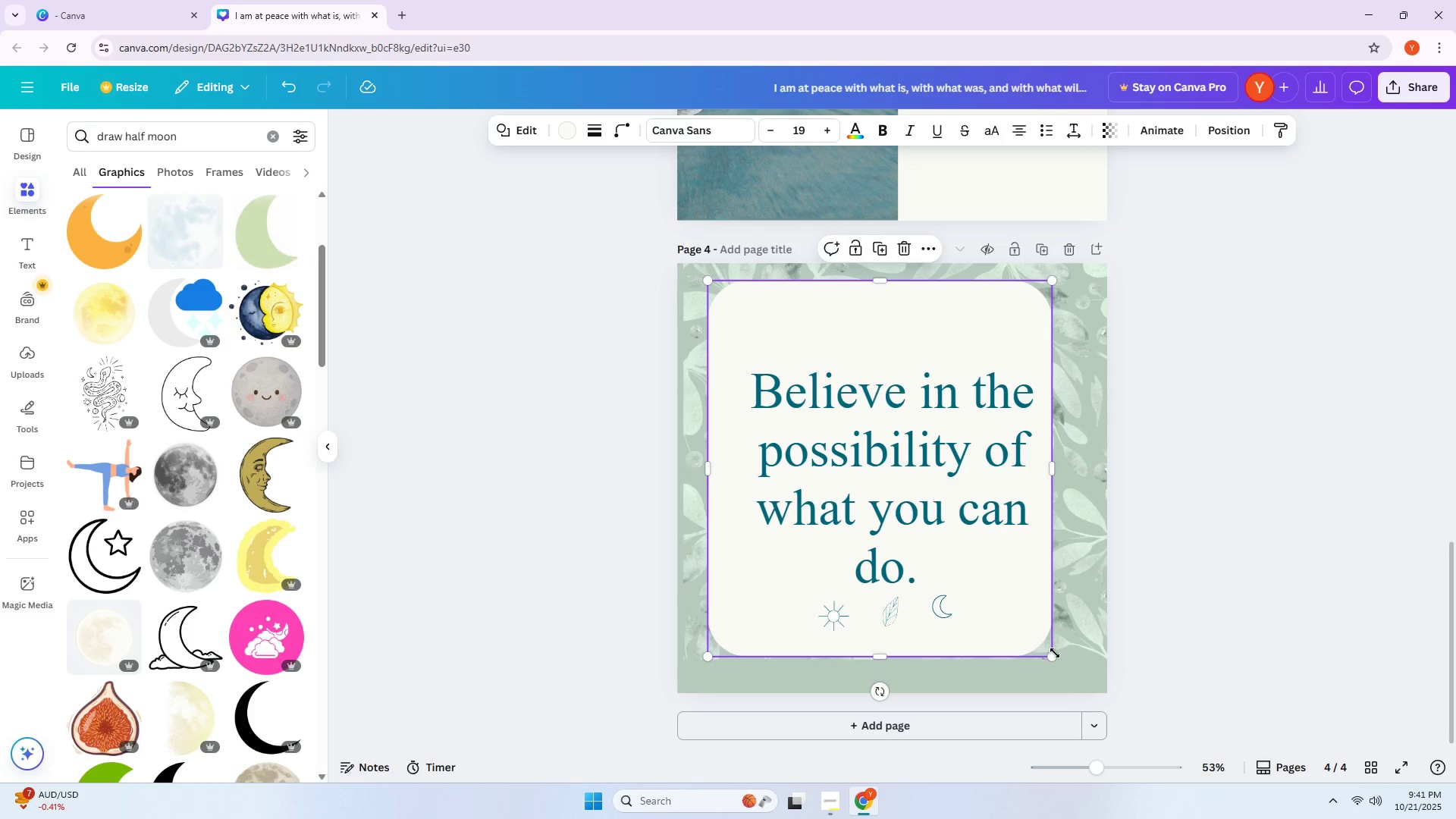 
left_click_drag(start_coordinate=[1054, 653], to_coordinate=[1078, 667])
 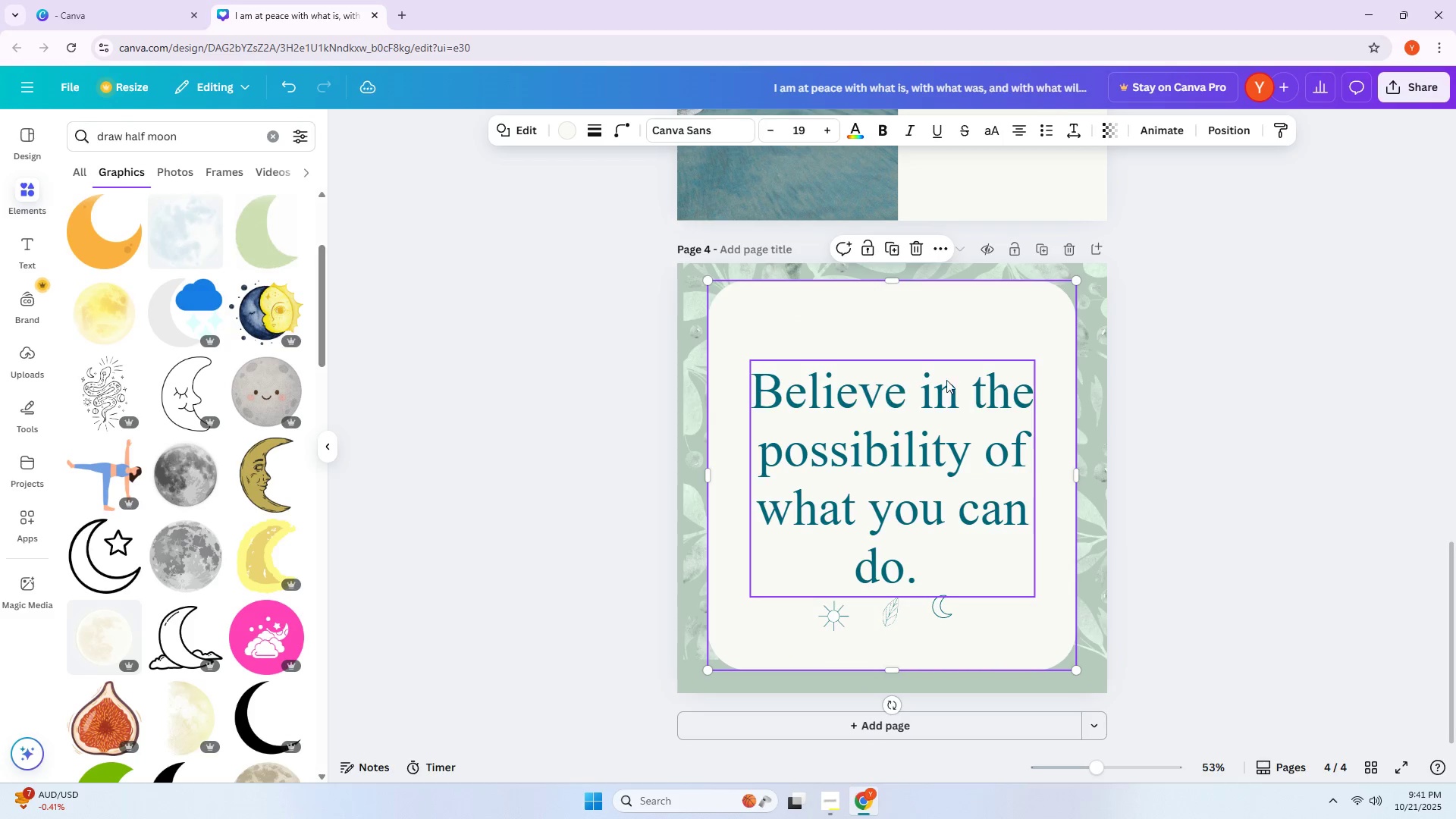 
left_click([944, 371])
 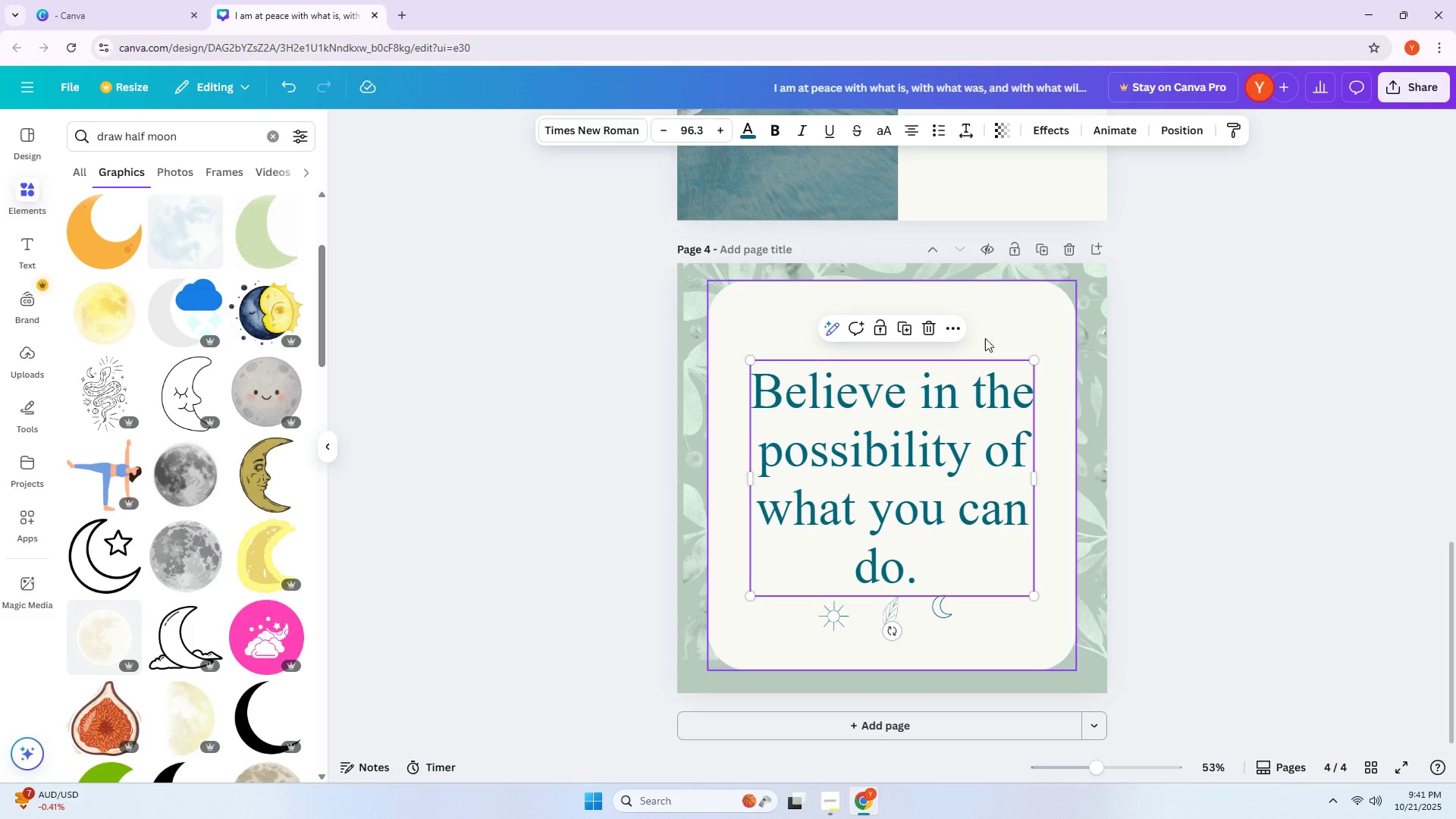 
left_click([1016, 308])
 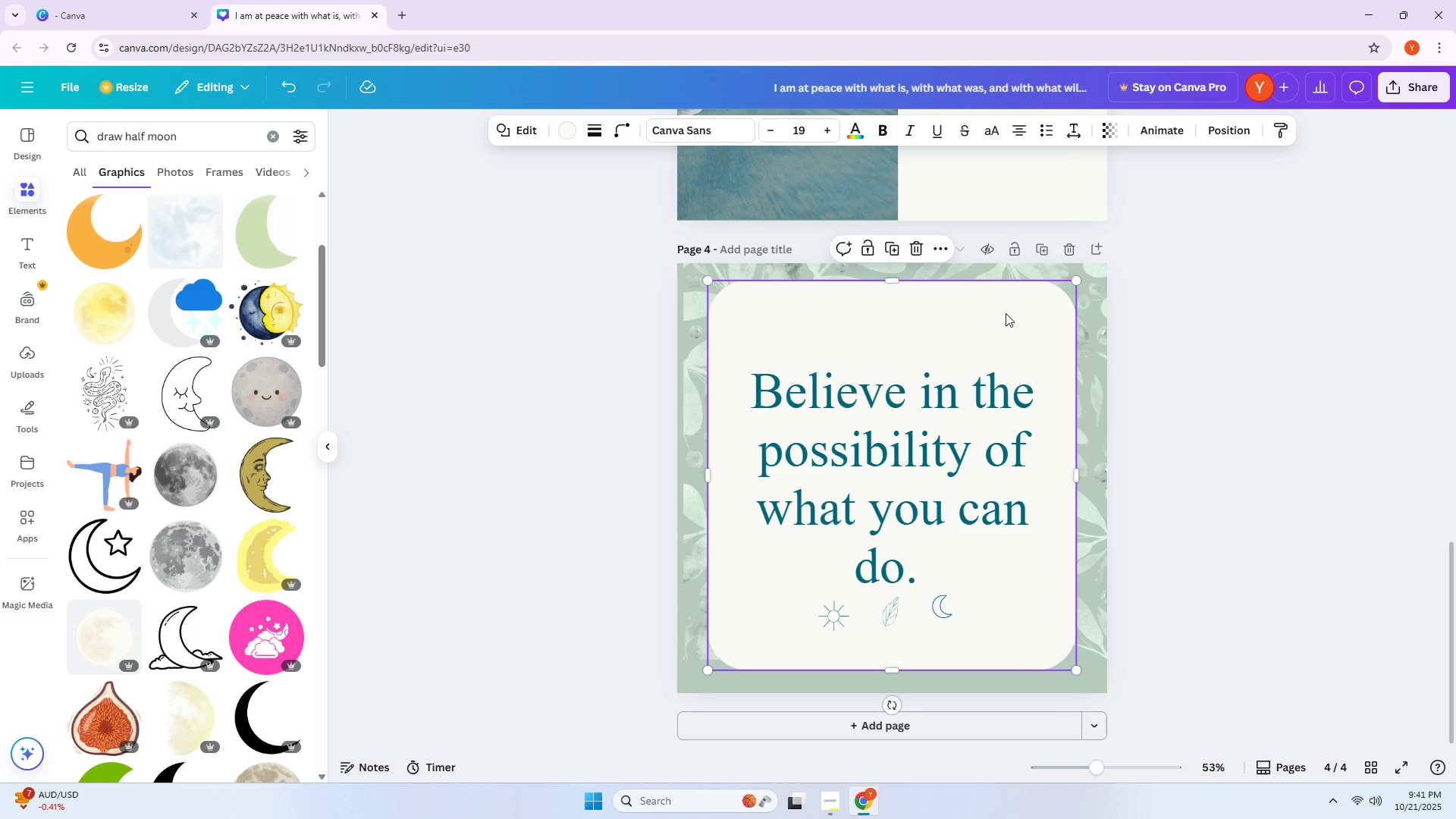 
left_click_drag(start_coordinate=[1006, 313], to_coordinate=[1002, 310])
 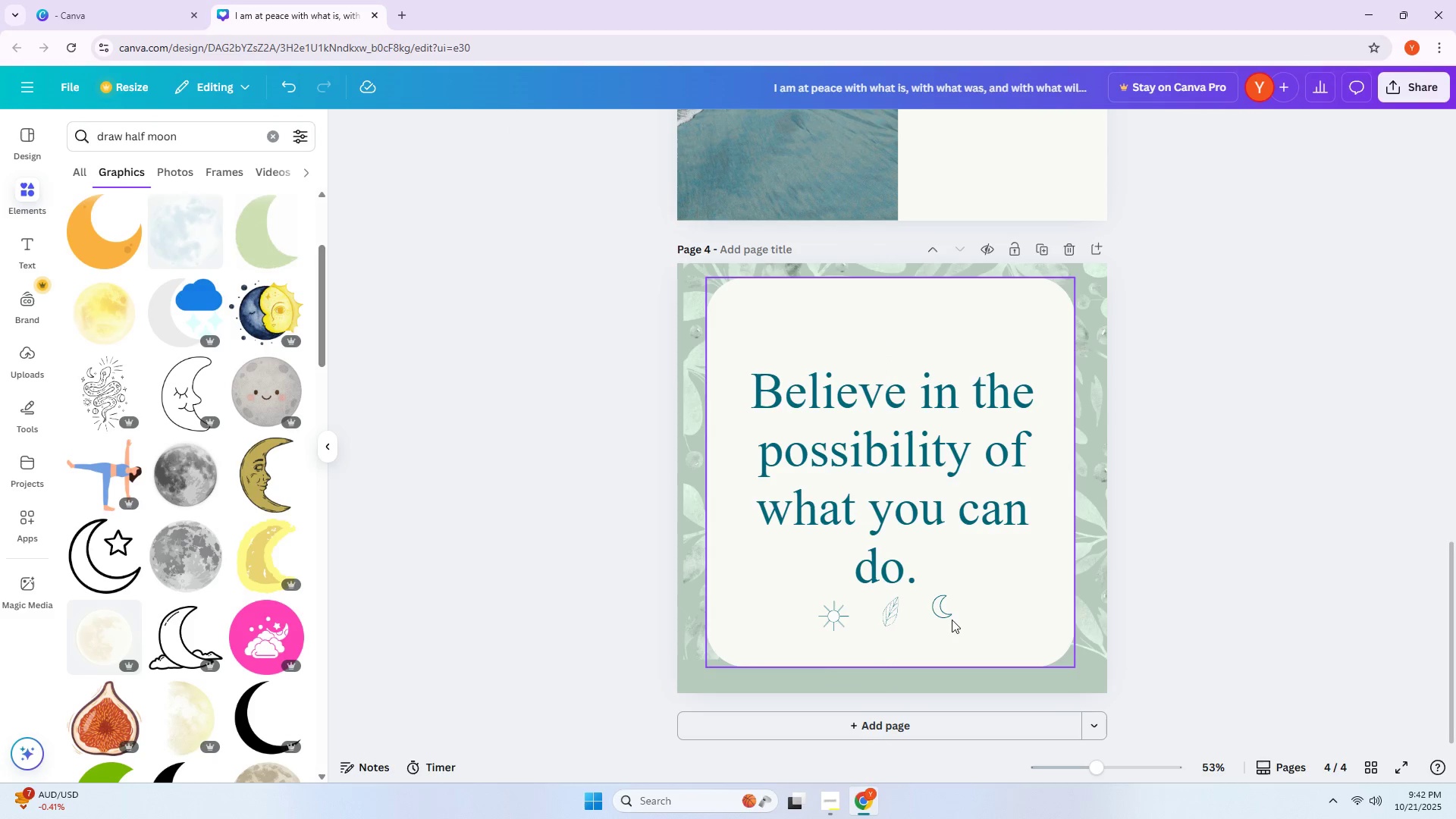 
left_click_drag(start_coordinate=[941, 610], to_coordinate=[942, 620])
 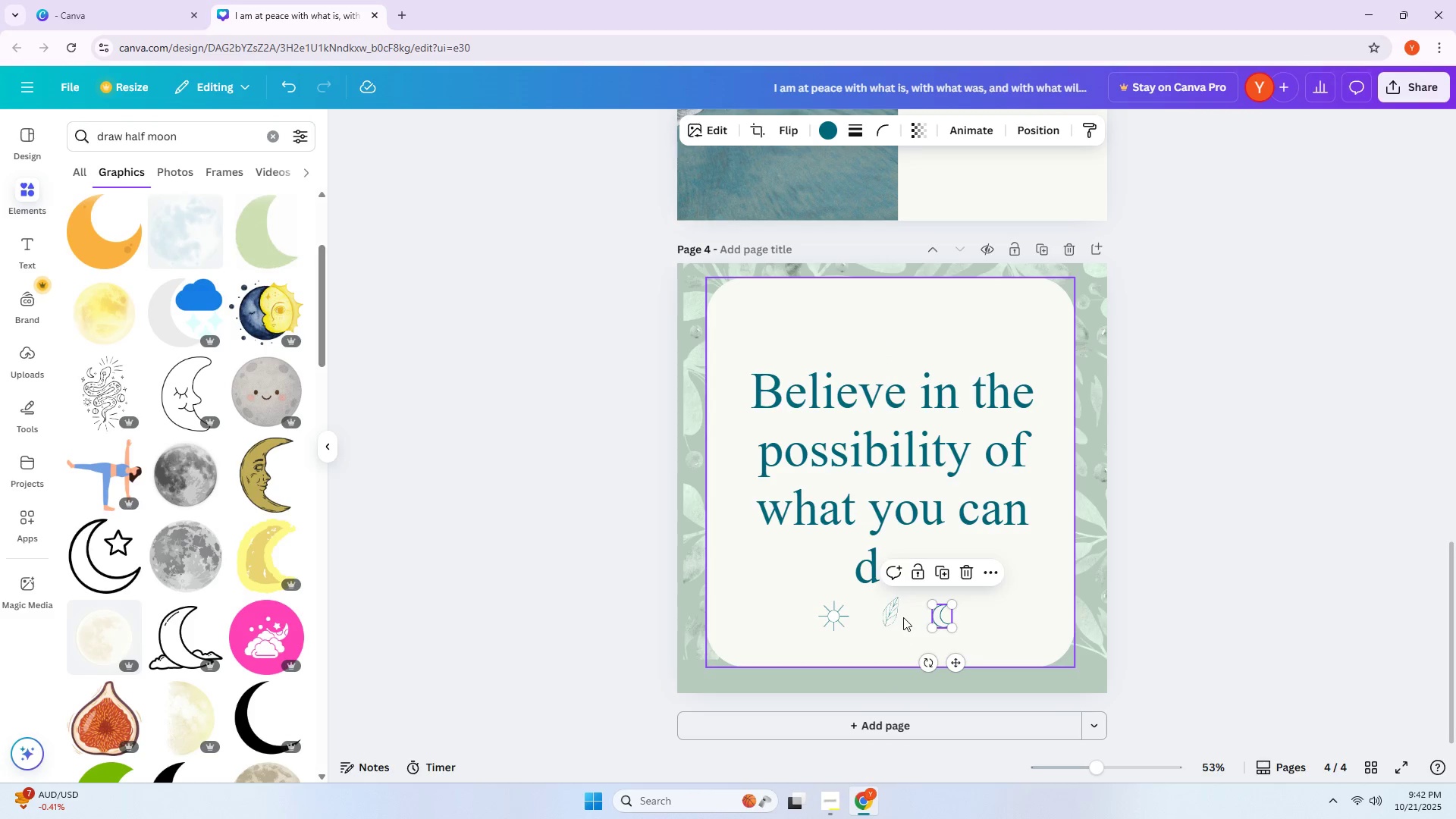 
left_click_drag(start_coordinate=[893, 617], to_coordinate=[892, 621])
 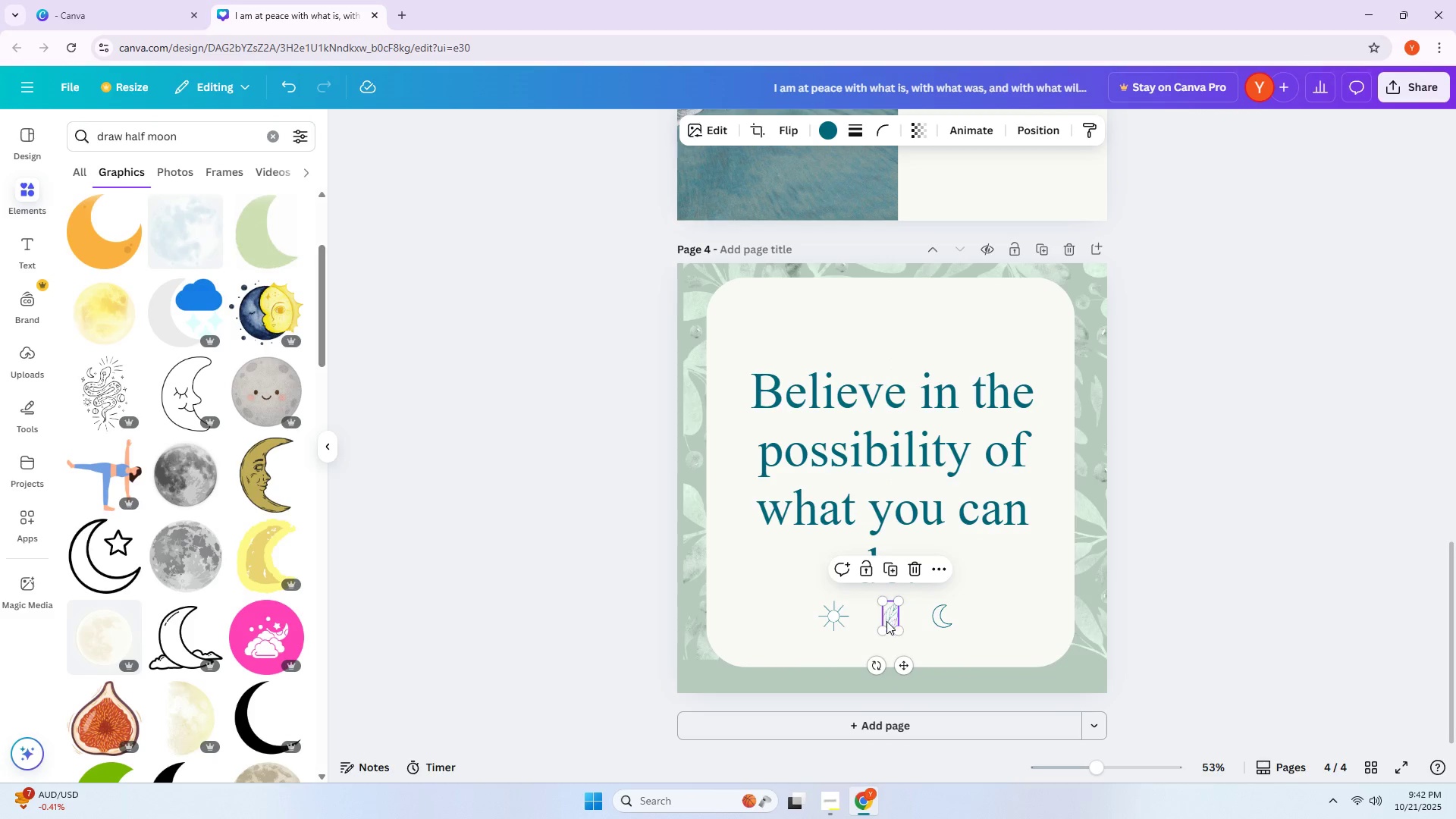 
left_click_drag(start_coordinate=[1243, 554], to_coordinate=[1238, 554])
 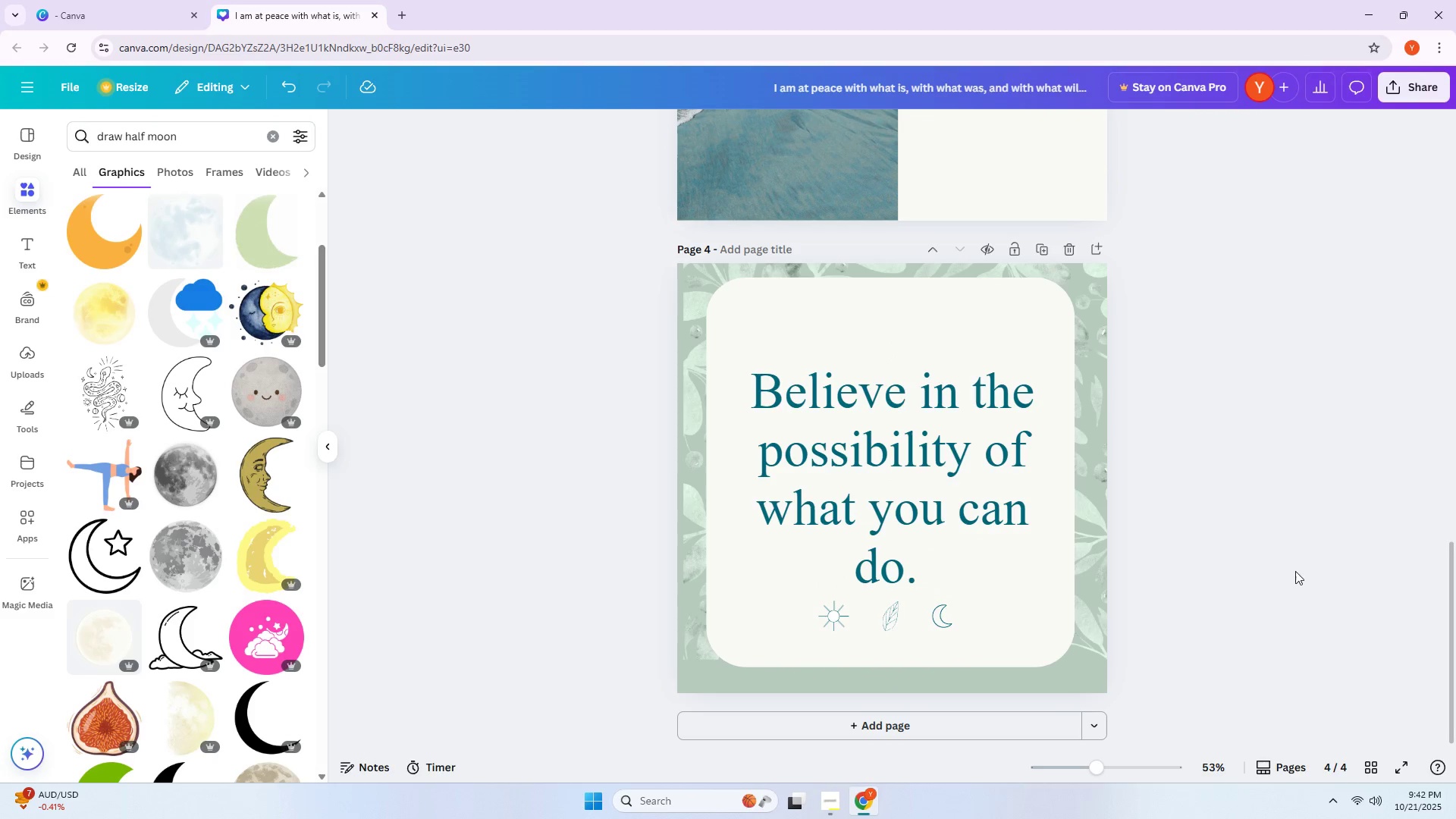 
hold_key(key=ControlLeft, duration=0.74)
scroll: coordinate [1277, 573], scroll_direction: down, amount: 4.0
 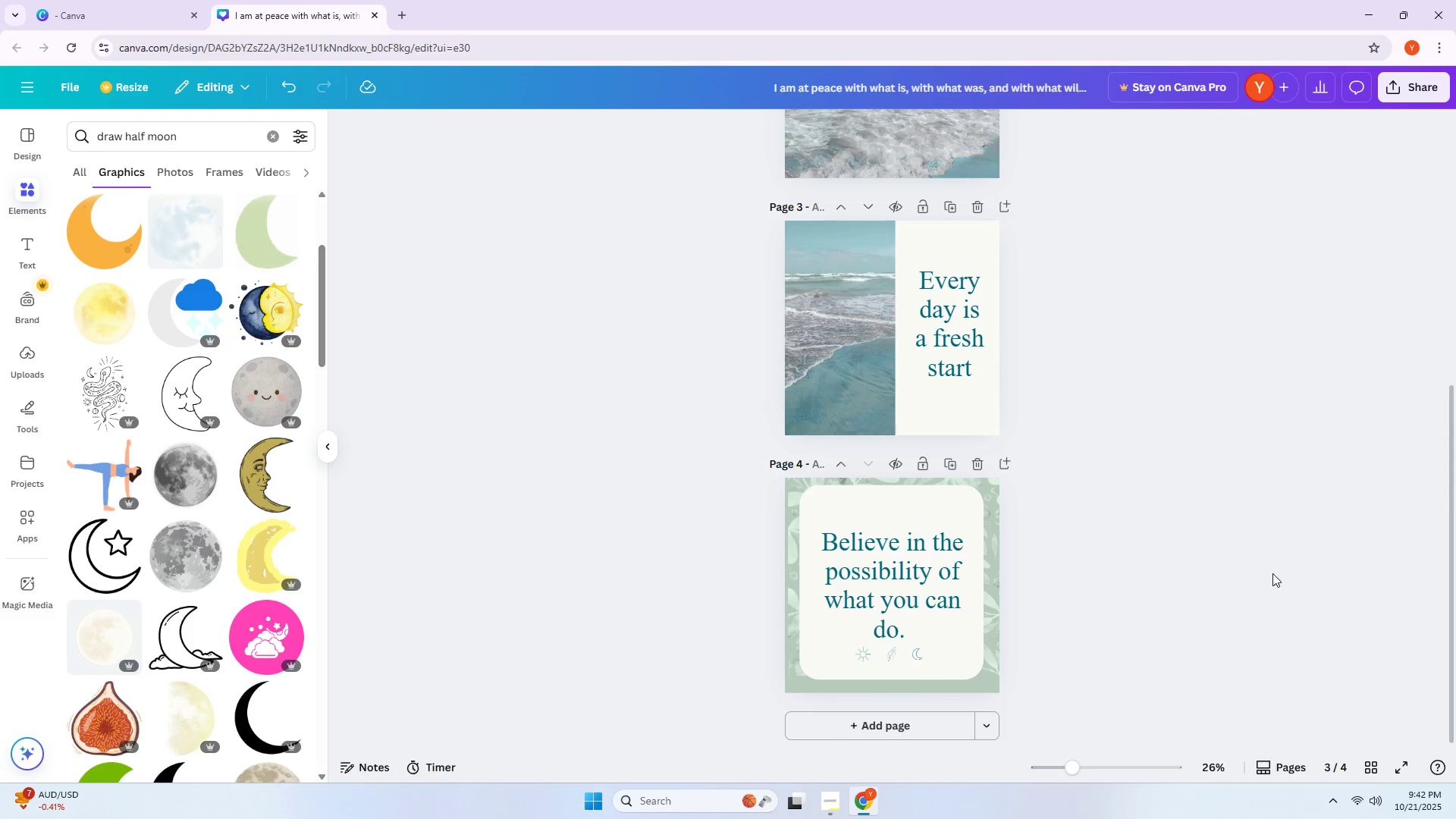 
hold_key(key=ControlLeft, duration=1.22)
scroll: coordinate [1281, 370], scroll_direction: down, amount: 2.0
 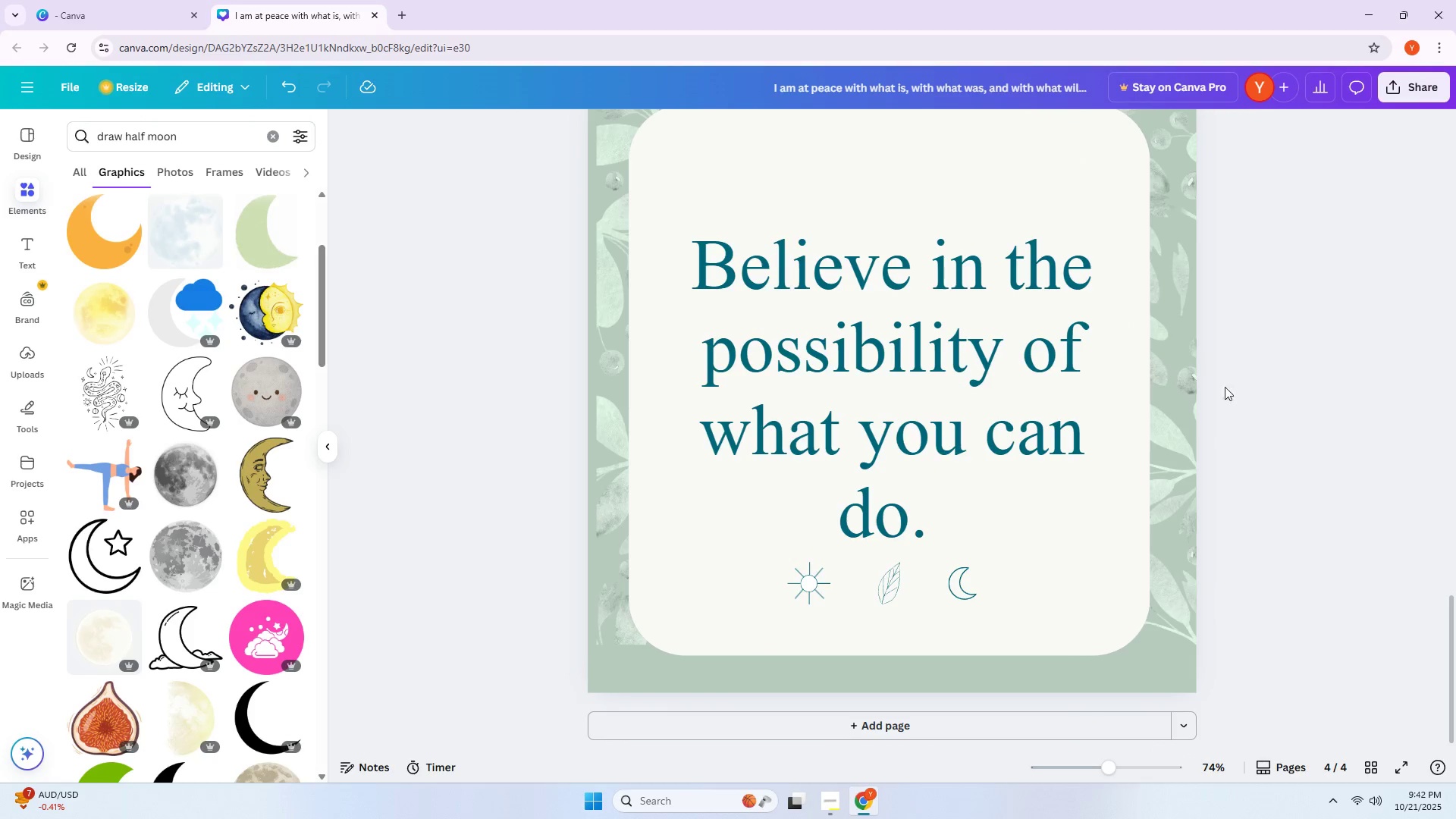 
hold_key(key=ControlLeft, duration=0.54)
scroll: coordinate [1226, 402], scroll_direction: down, amount: 2.0
 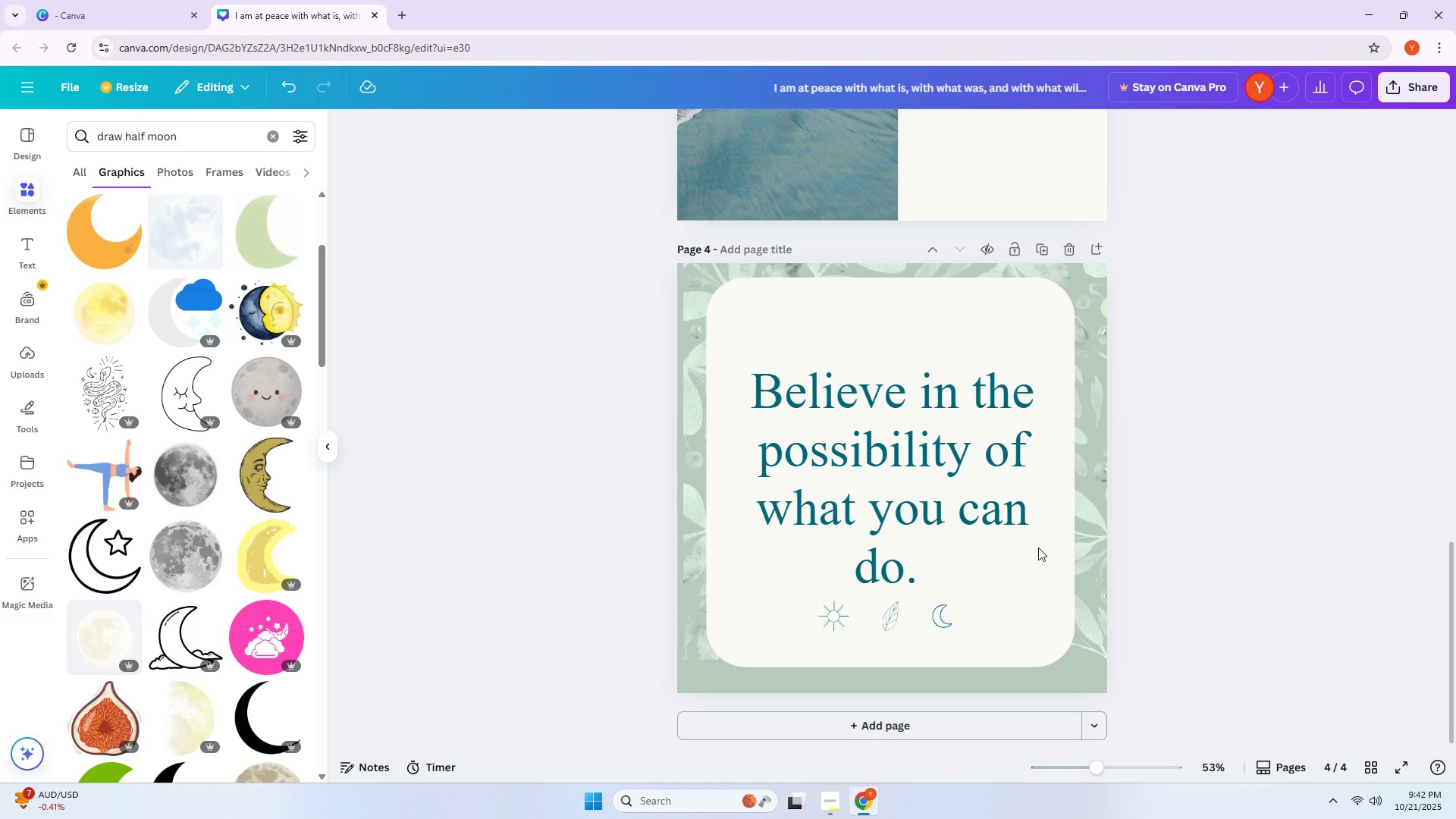 
left_click([848, 729])
 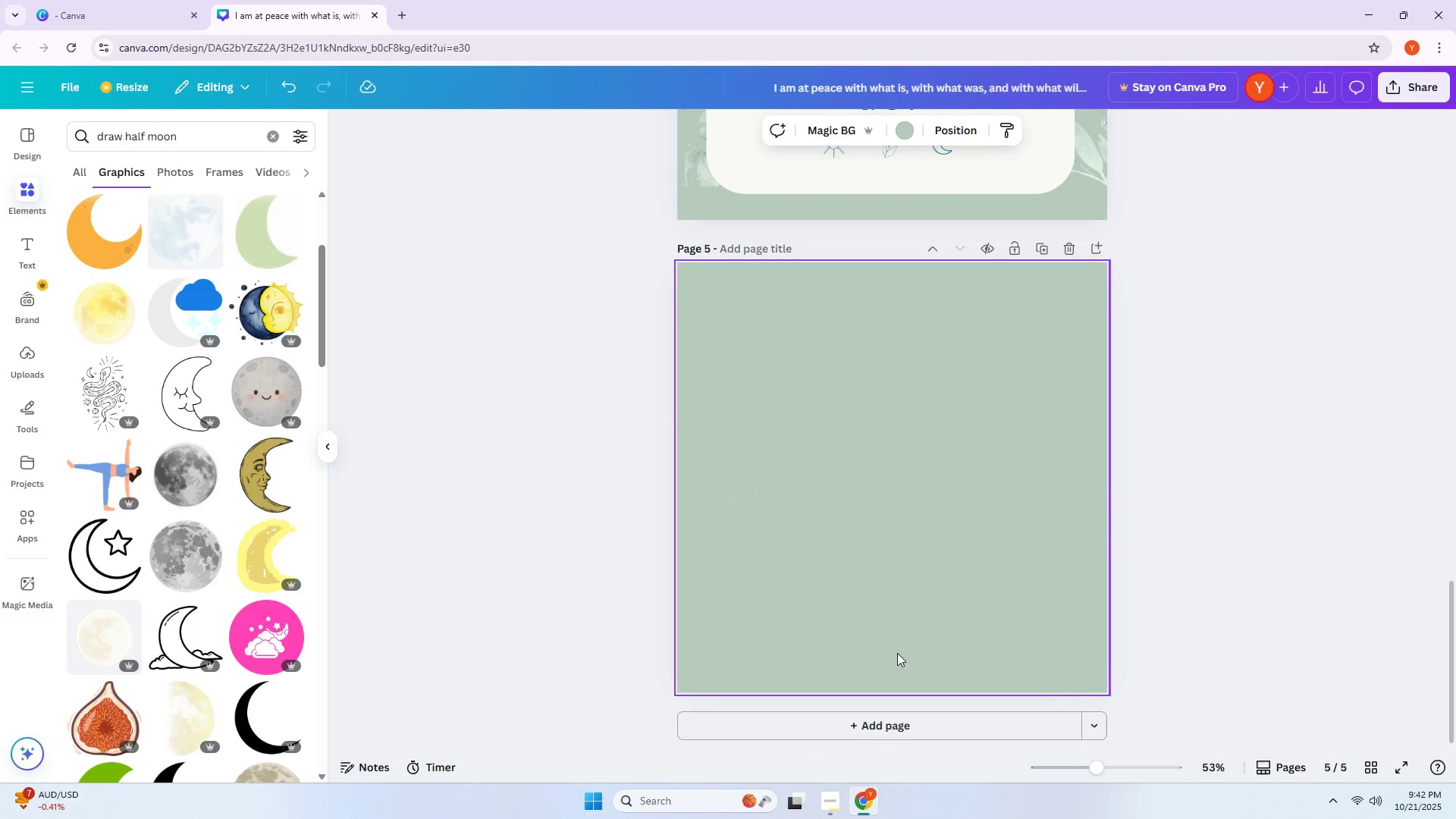 
wait(8.44)
 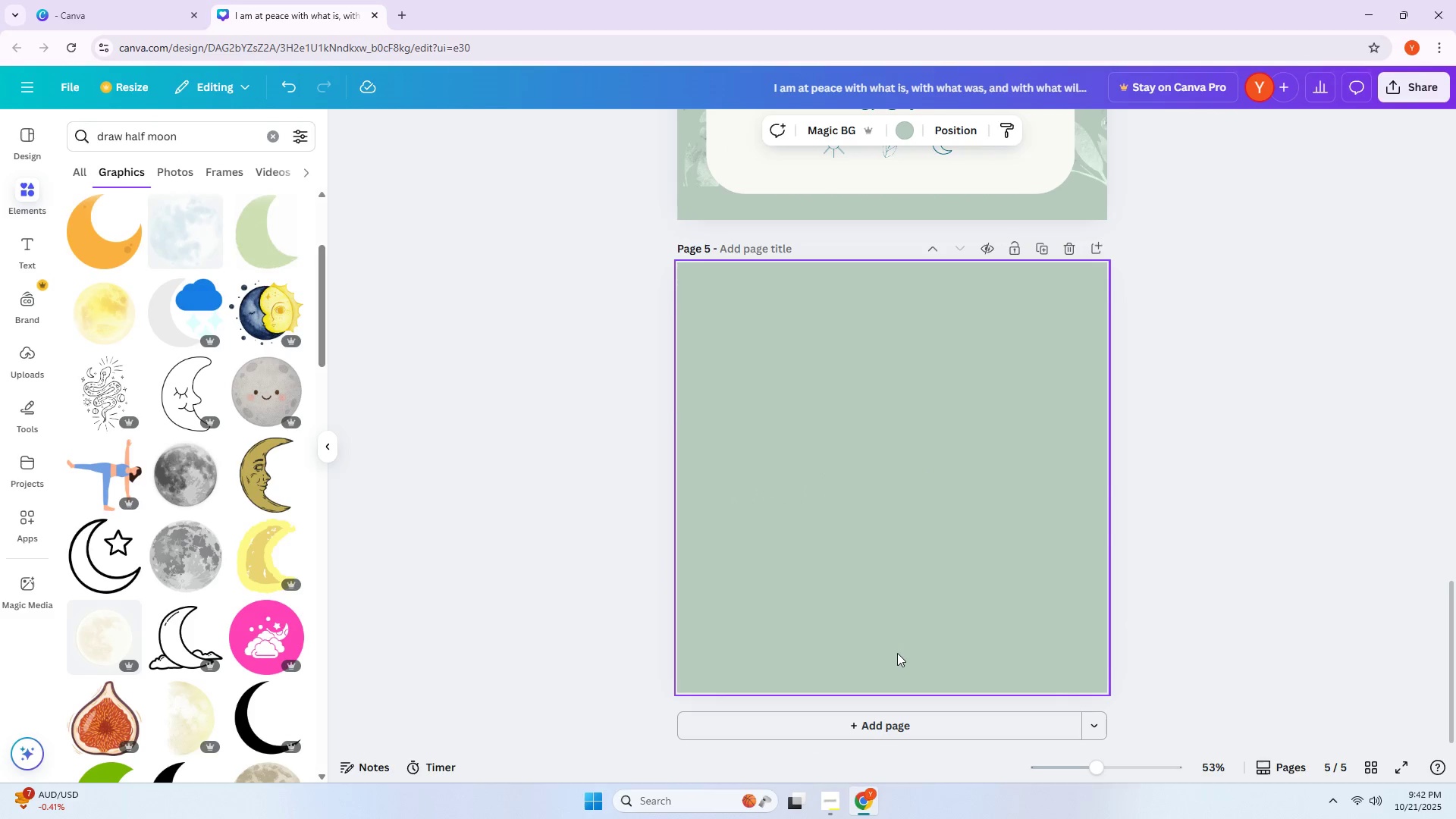 
left_click([912, 122])
 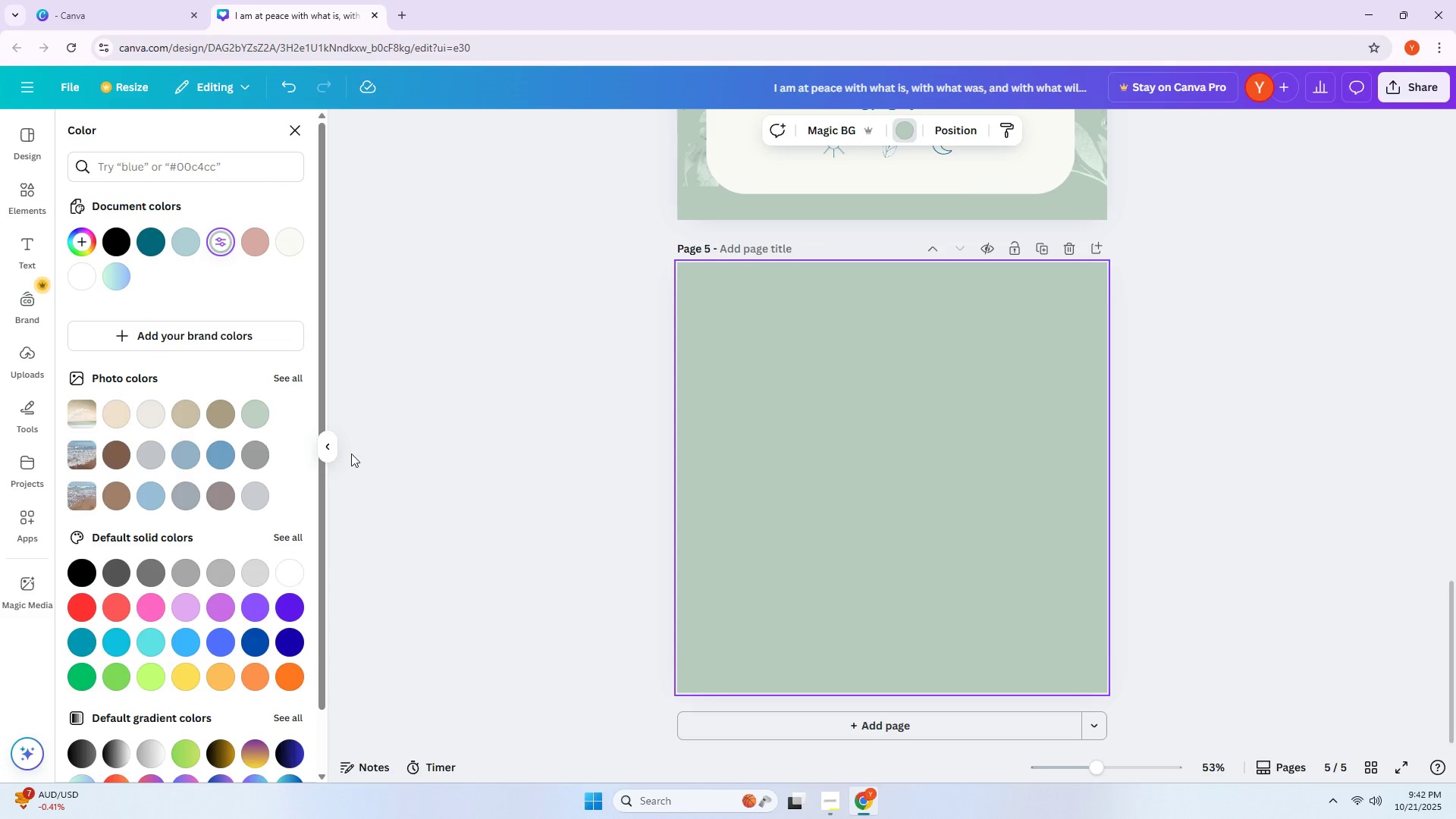 
scroll: coordinate [208, 587], scroll_direction: down, amount: 7.0
 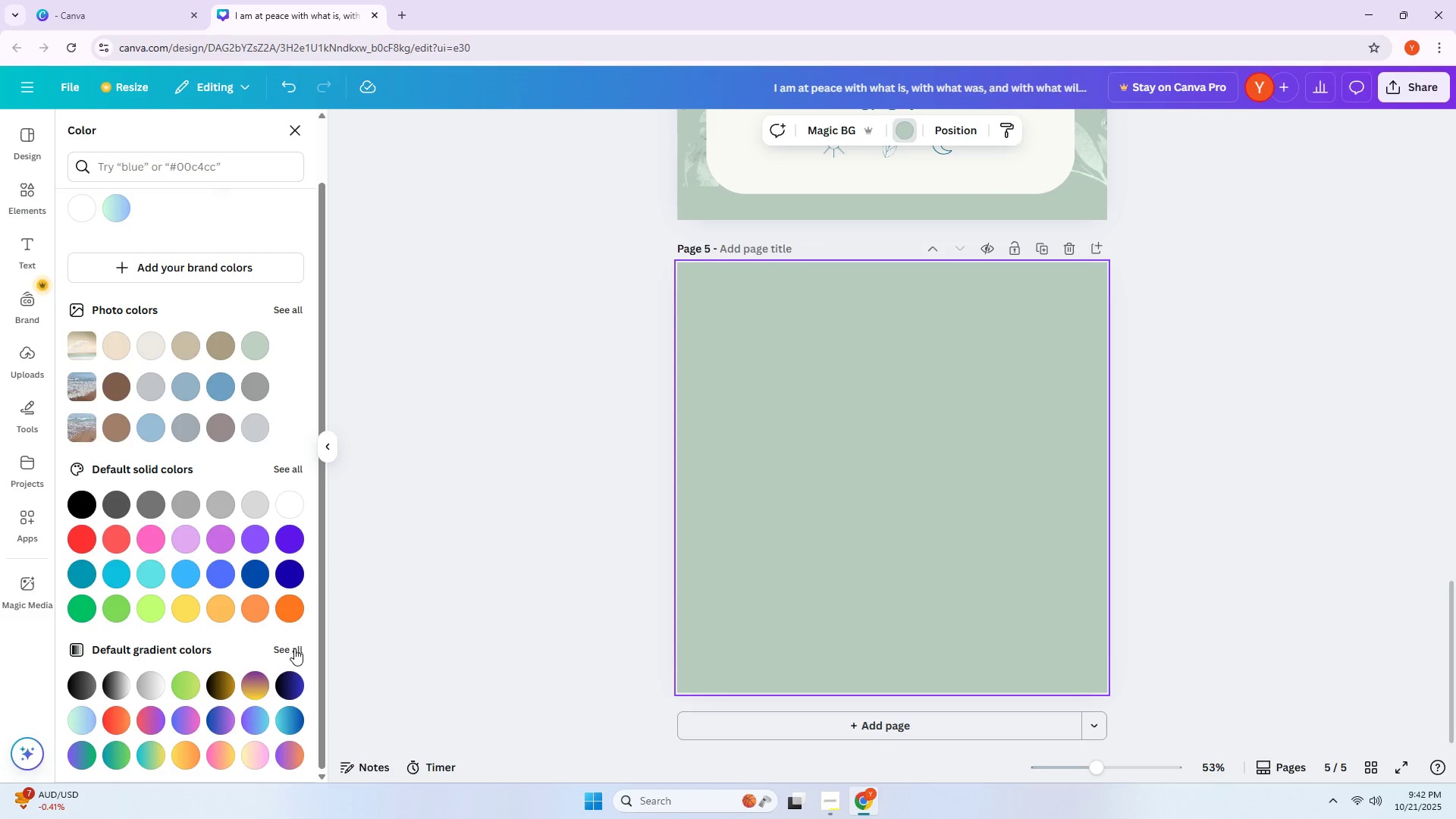 
left_click([289, 649])
 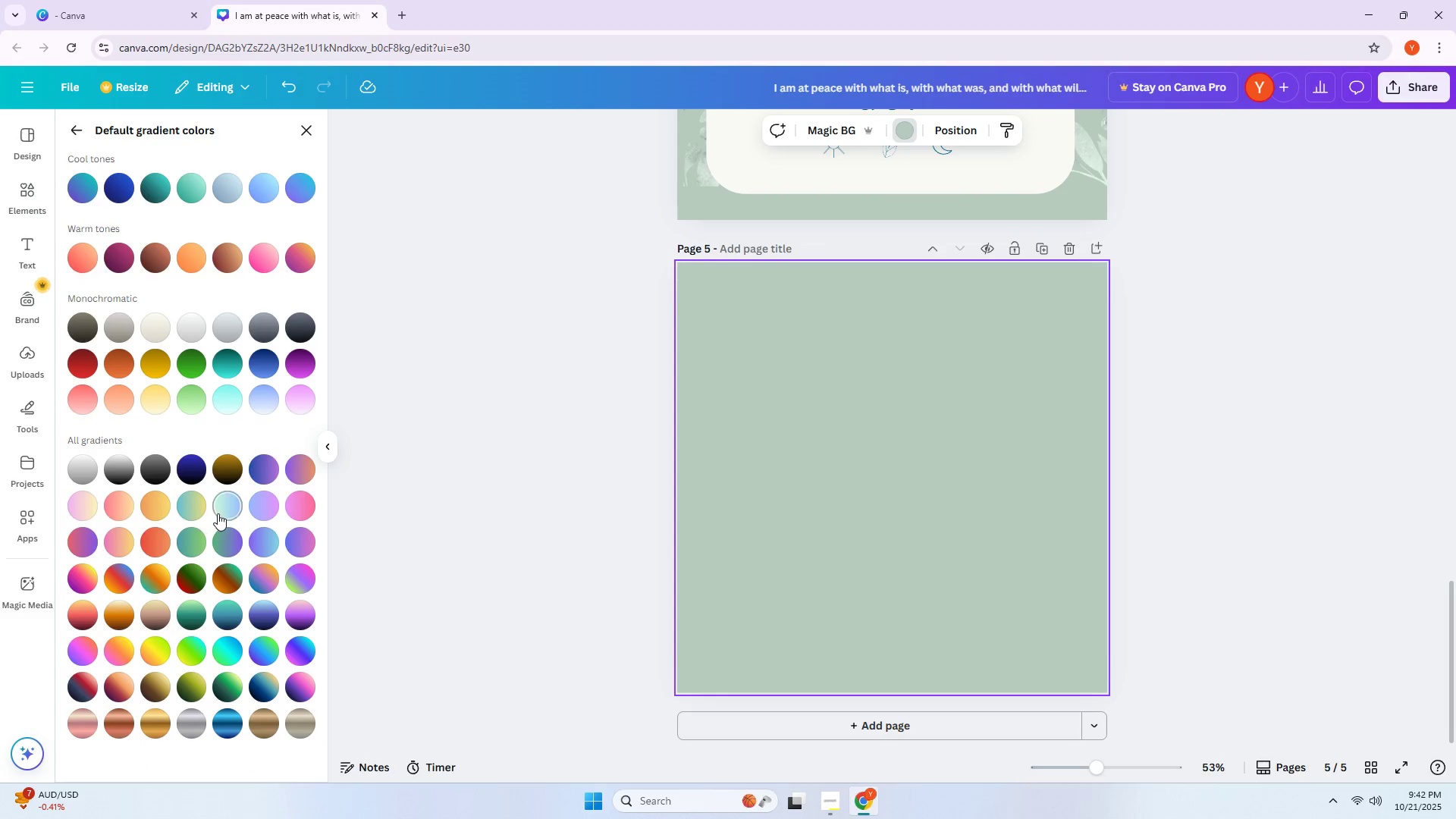 
scroll: coordinate [338, 600], scroll_direction: down, amount: 2.0
 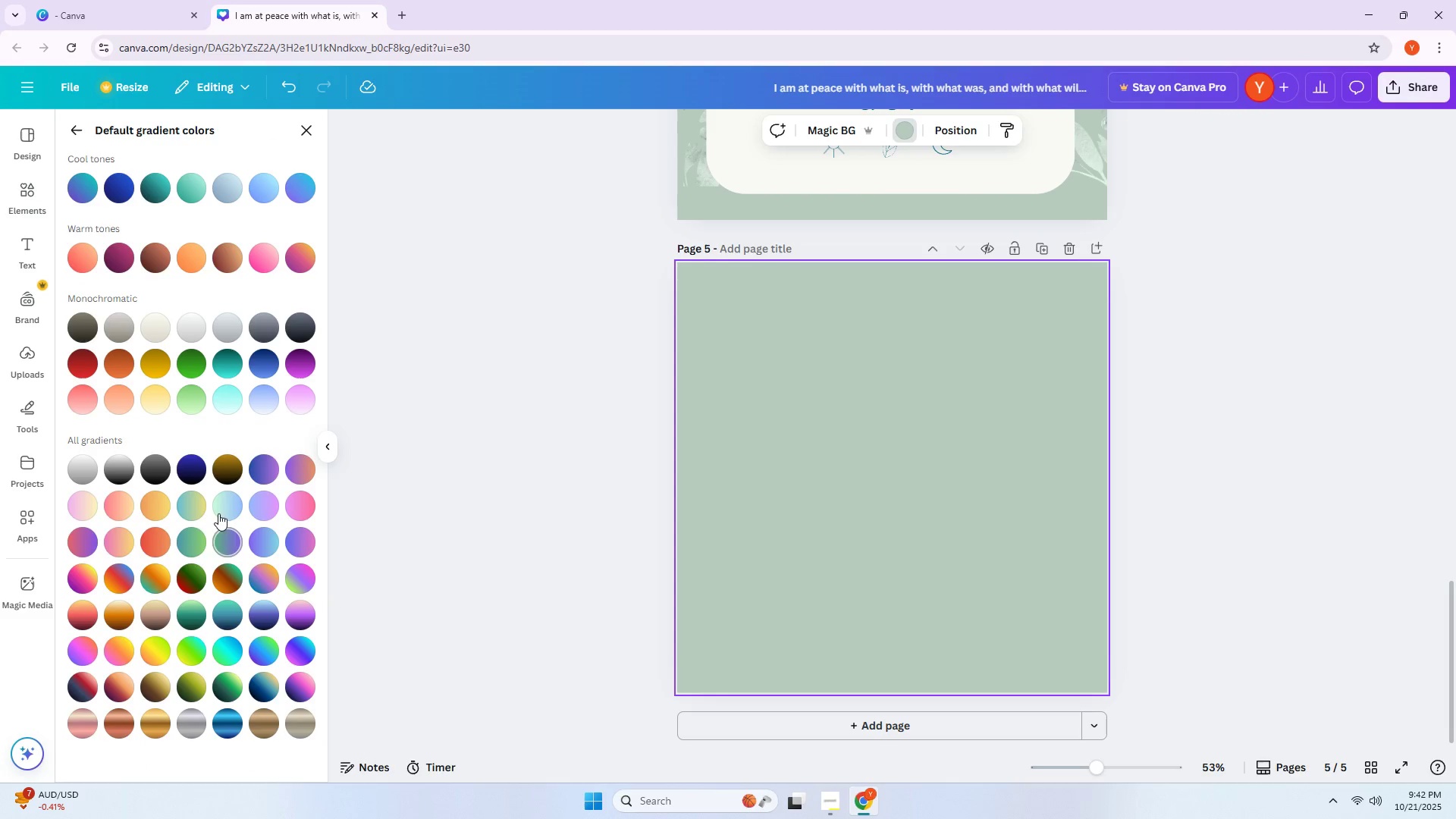 
left_click([221, 508])
 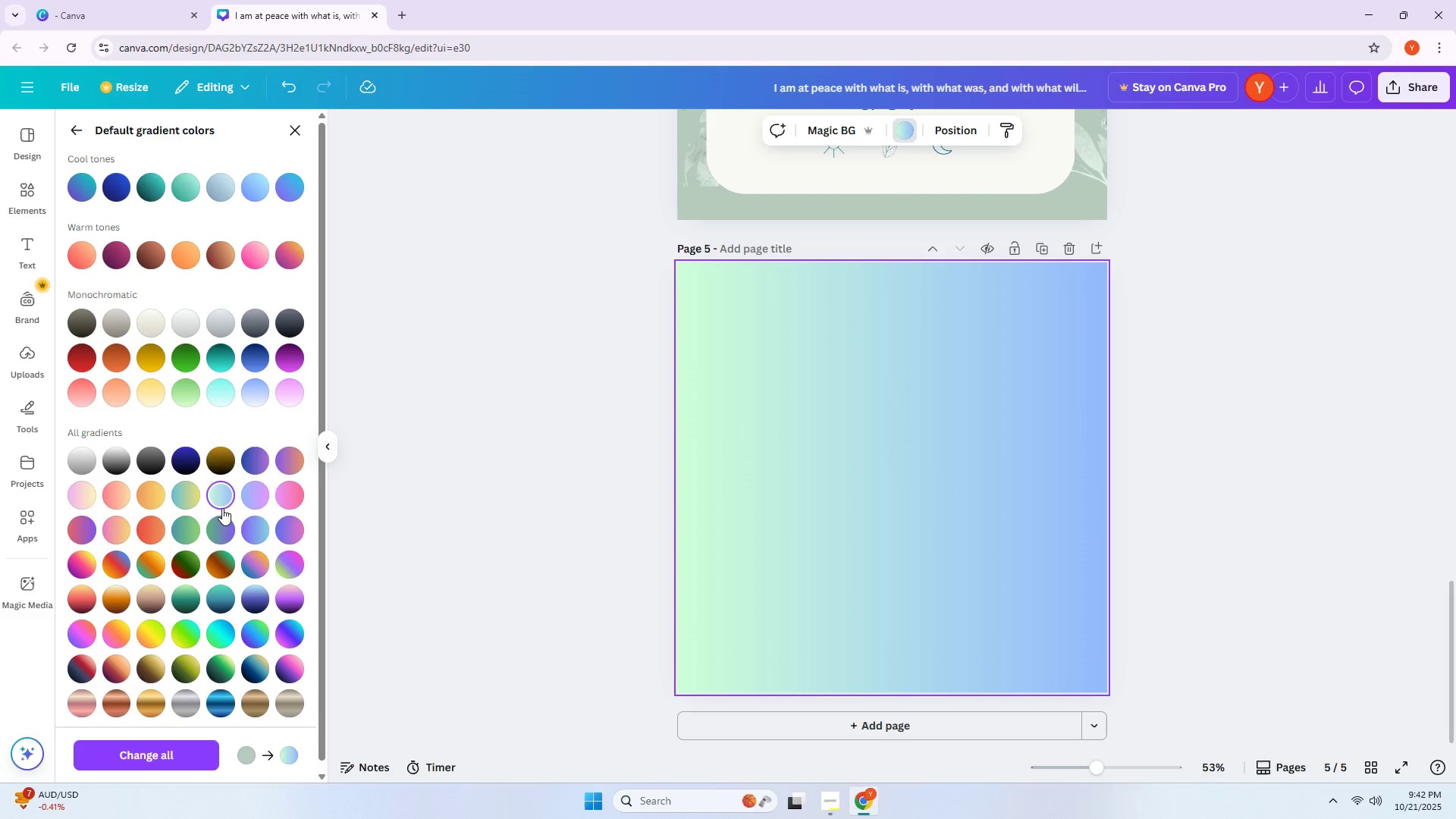 
left_click([247, 538])
 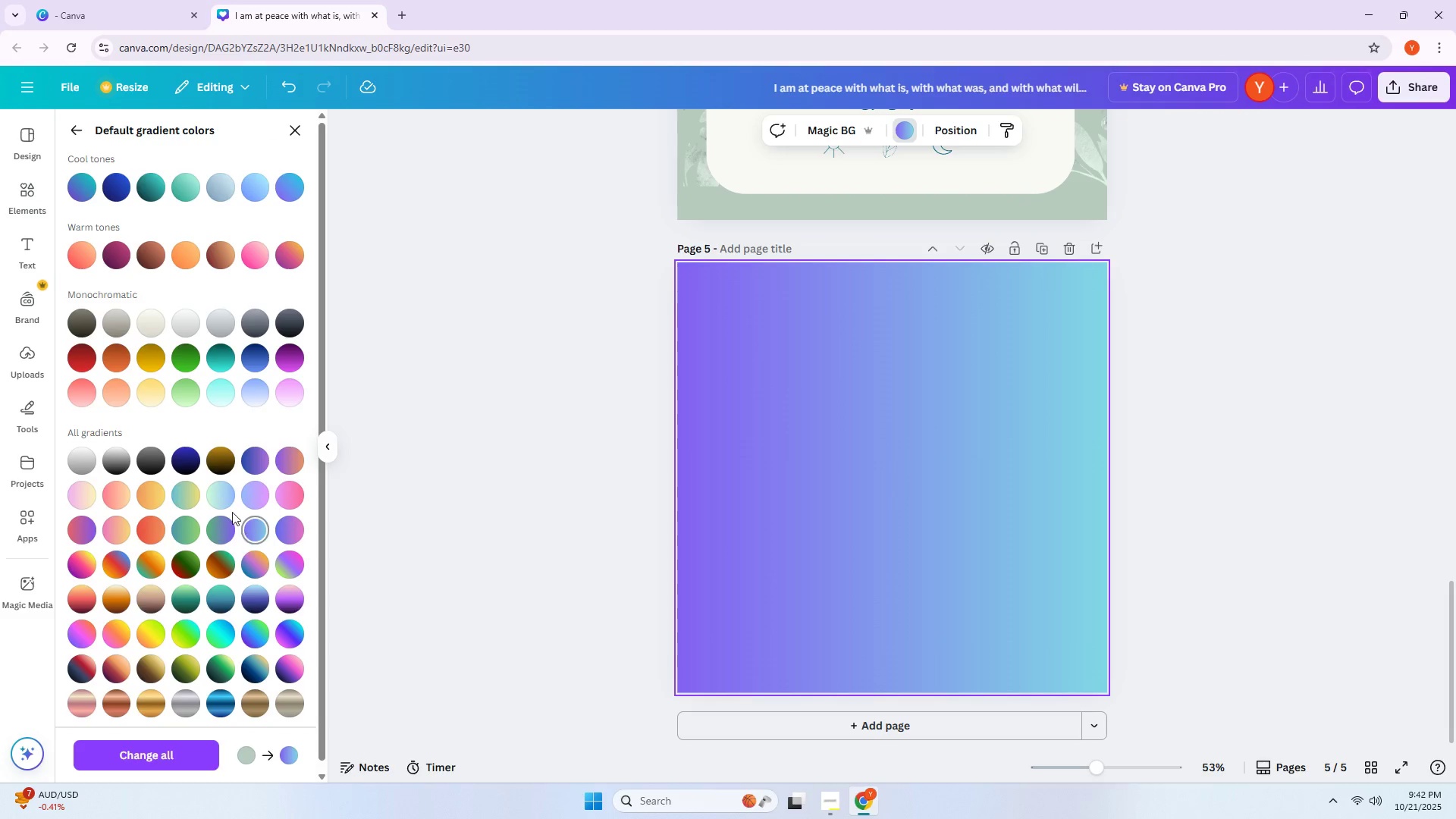 
left_click([228, 505])
 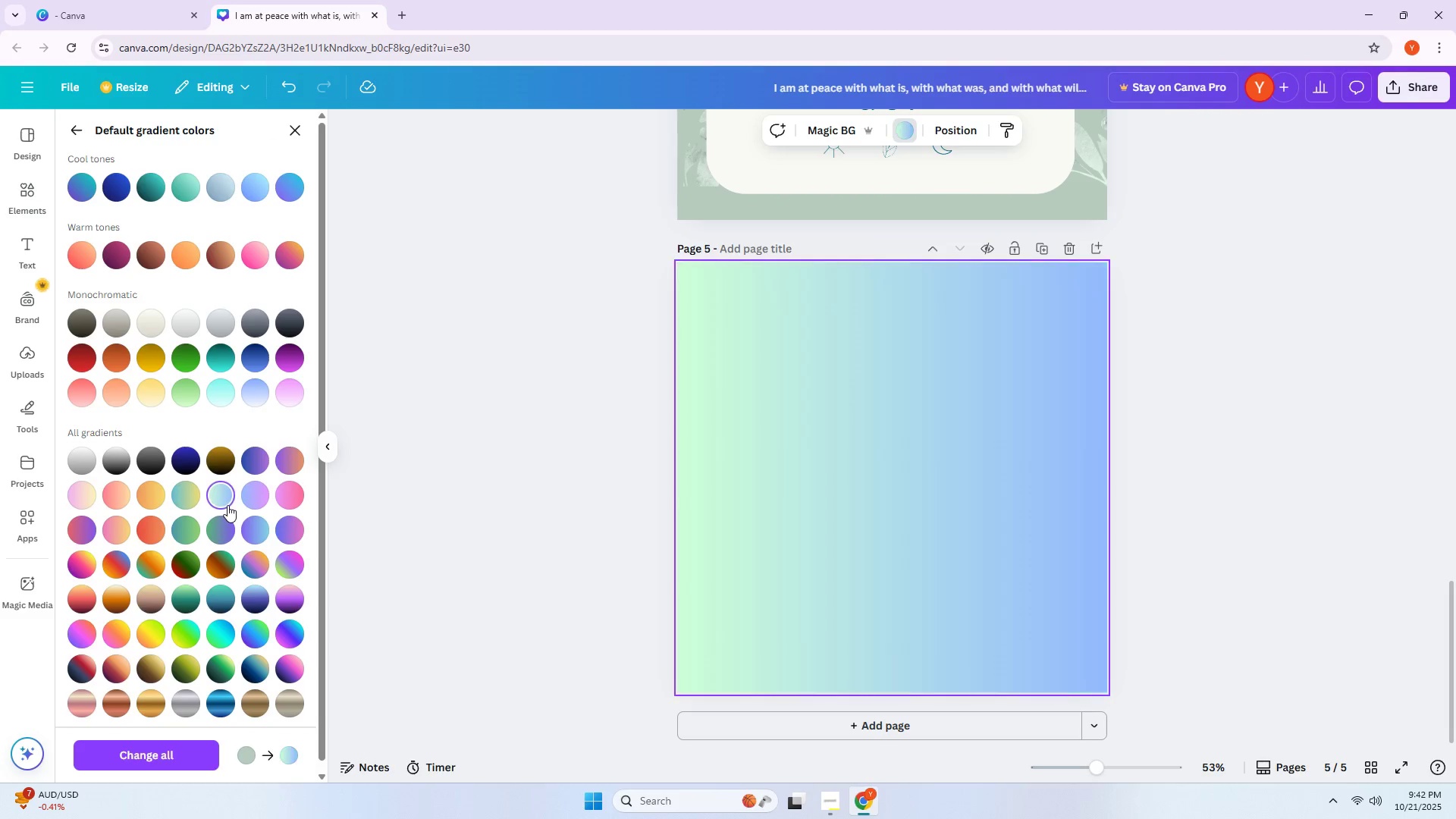 
scroll: coordinate [223, 513], scroll_direction: down, amount: 3.0
 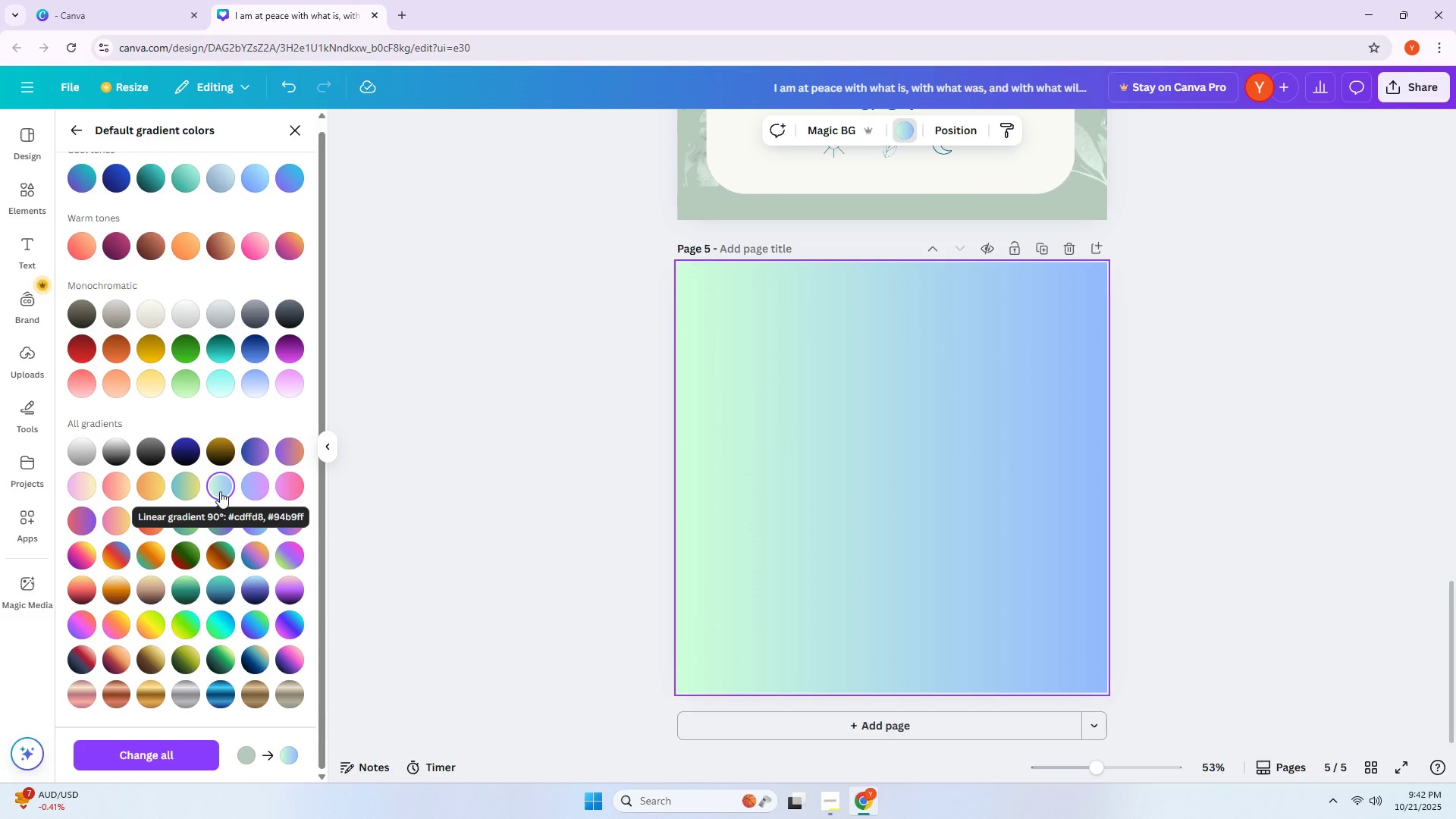 
left_click([220, 491])
 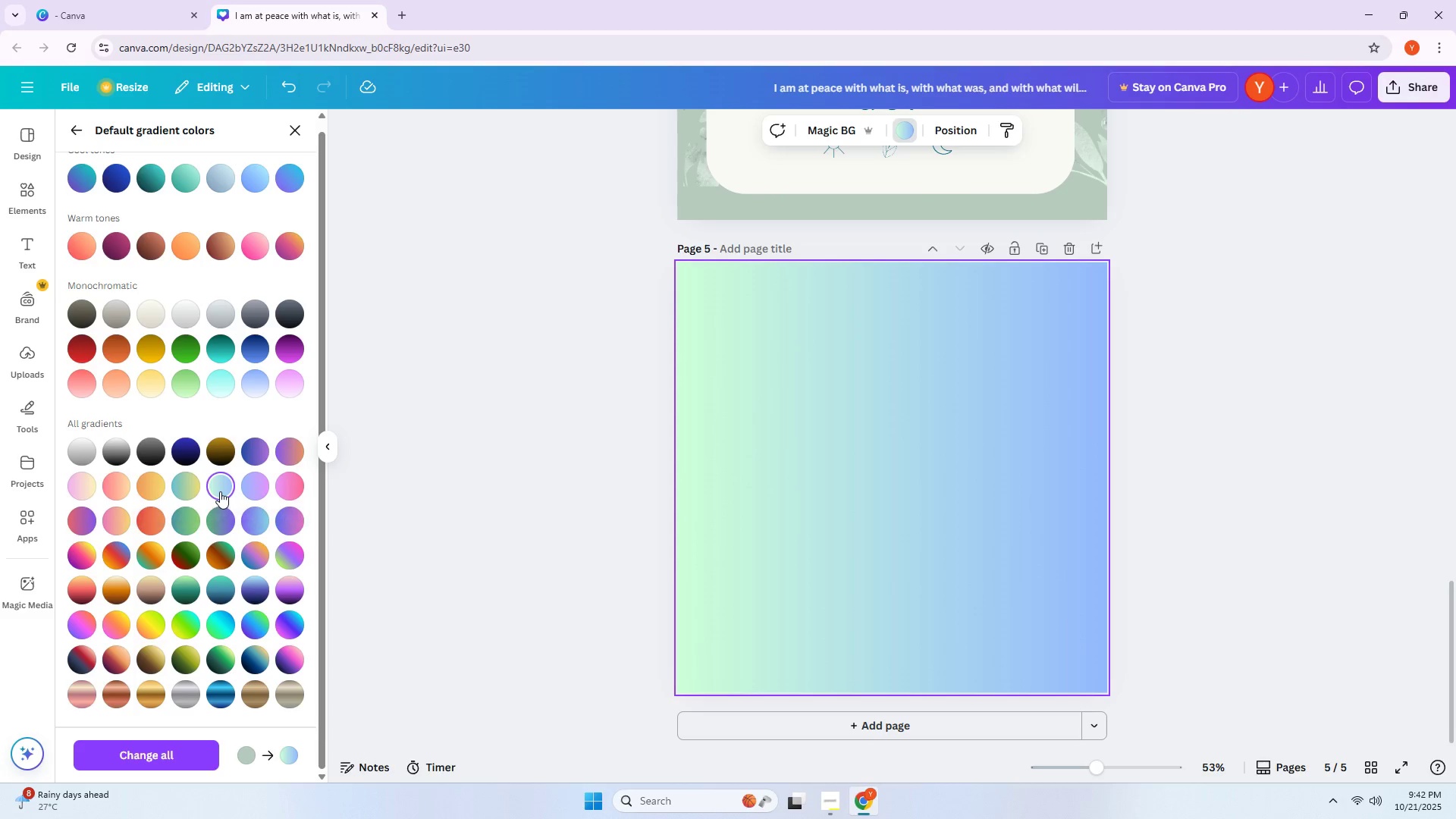 
right_click([220, 491])
 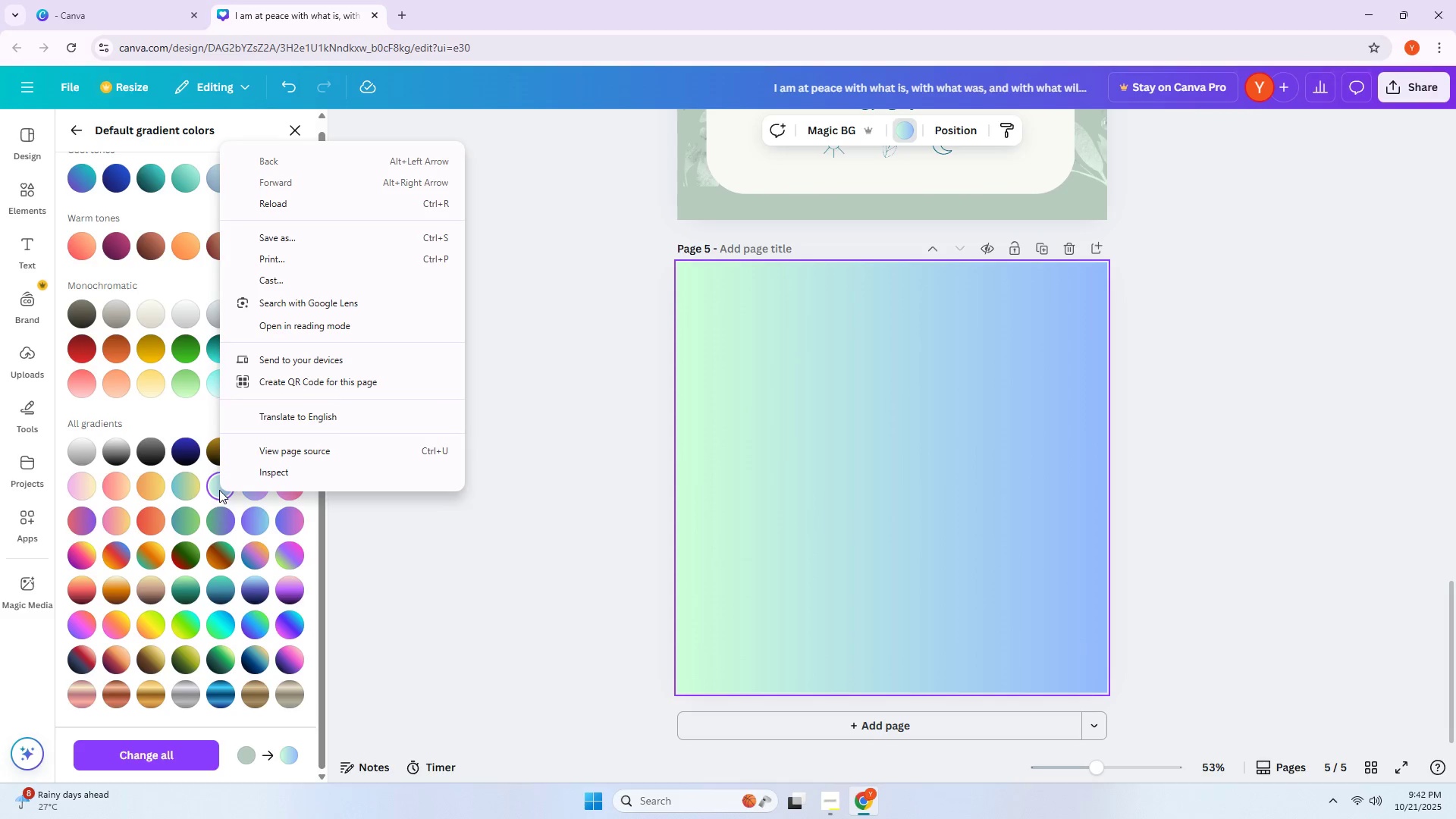 
left_click([219, 490])
 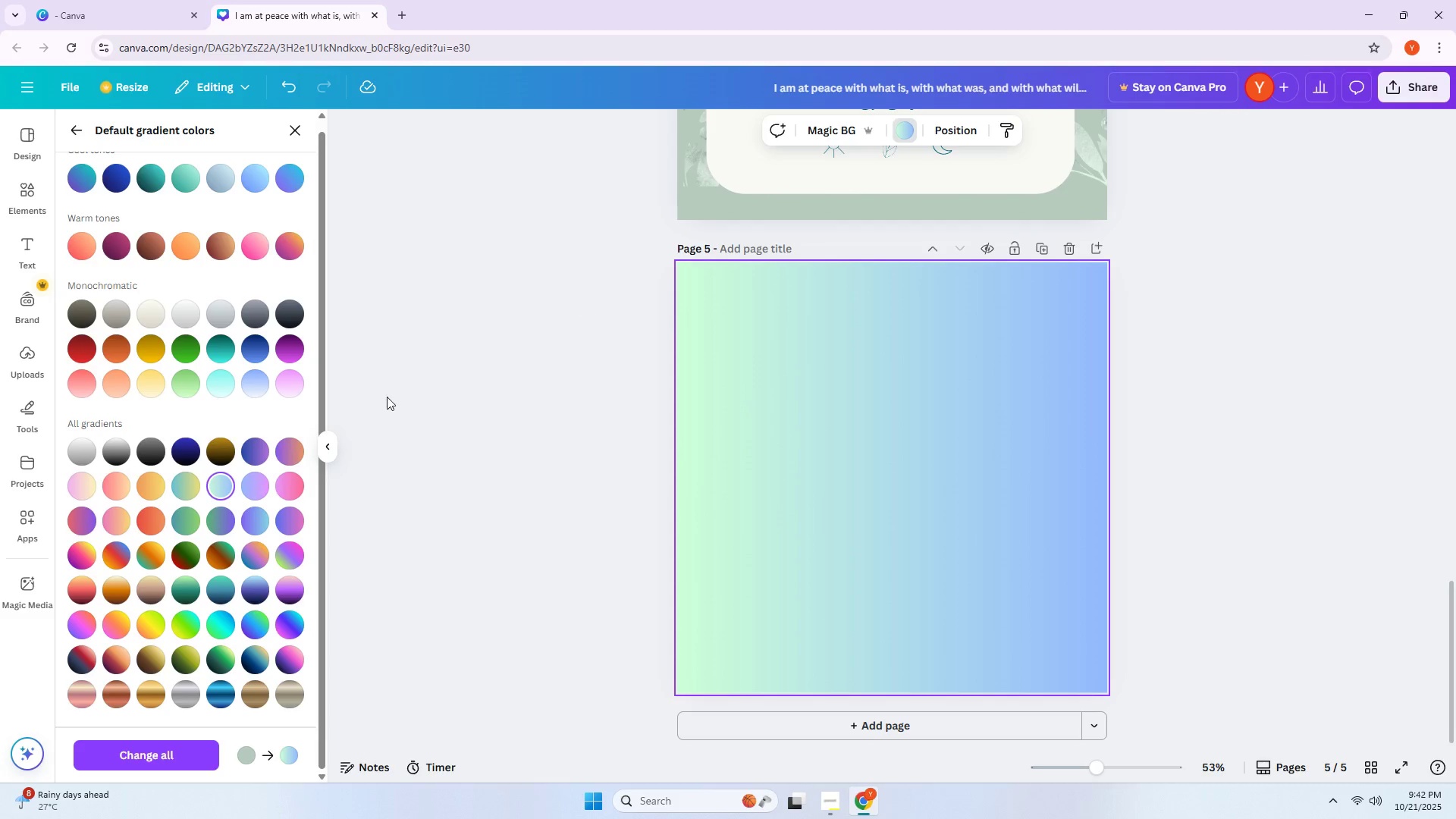 
mouse_move([293, 485])
 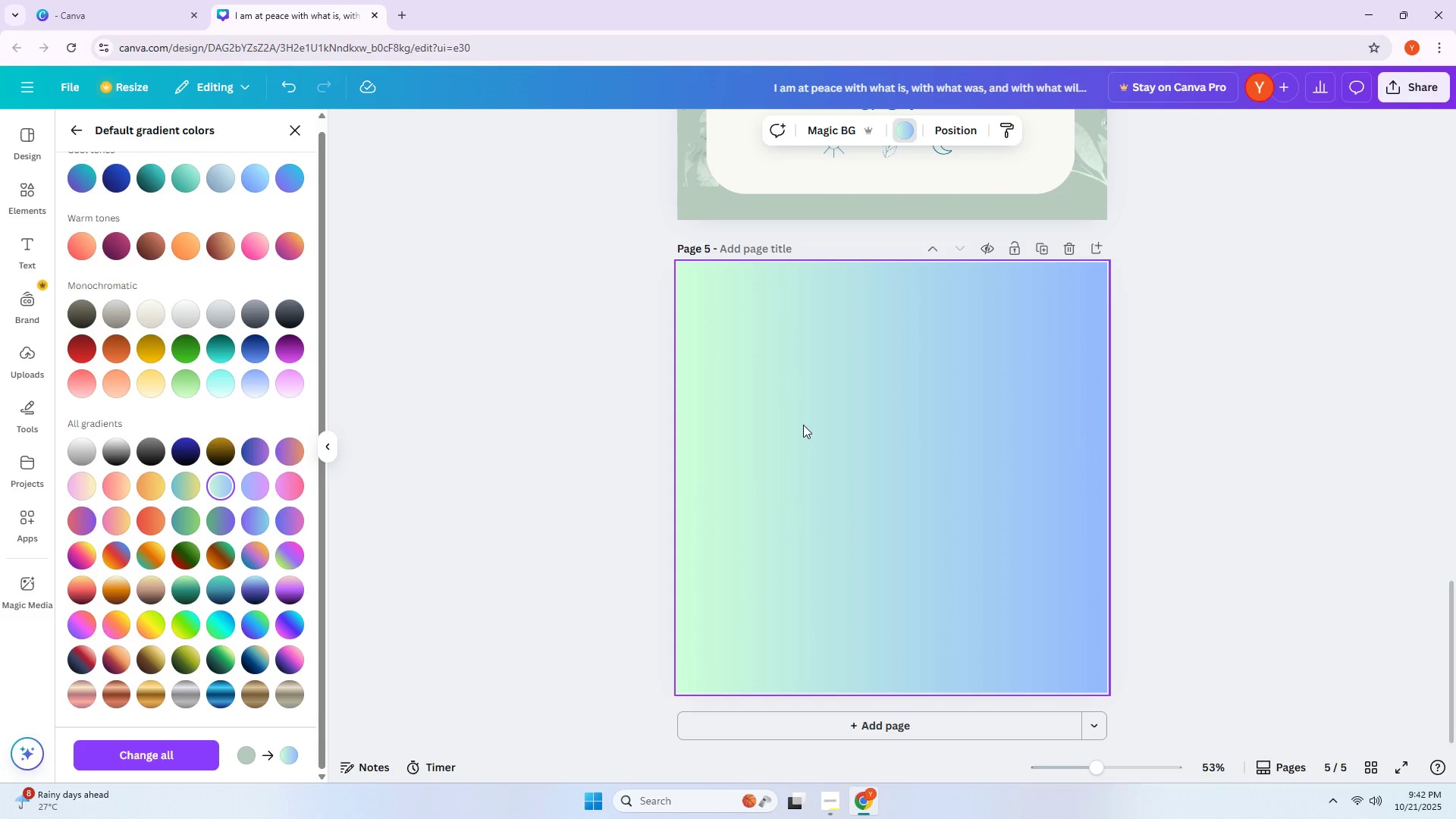 
left_click([703, 369])
 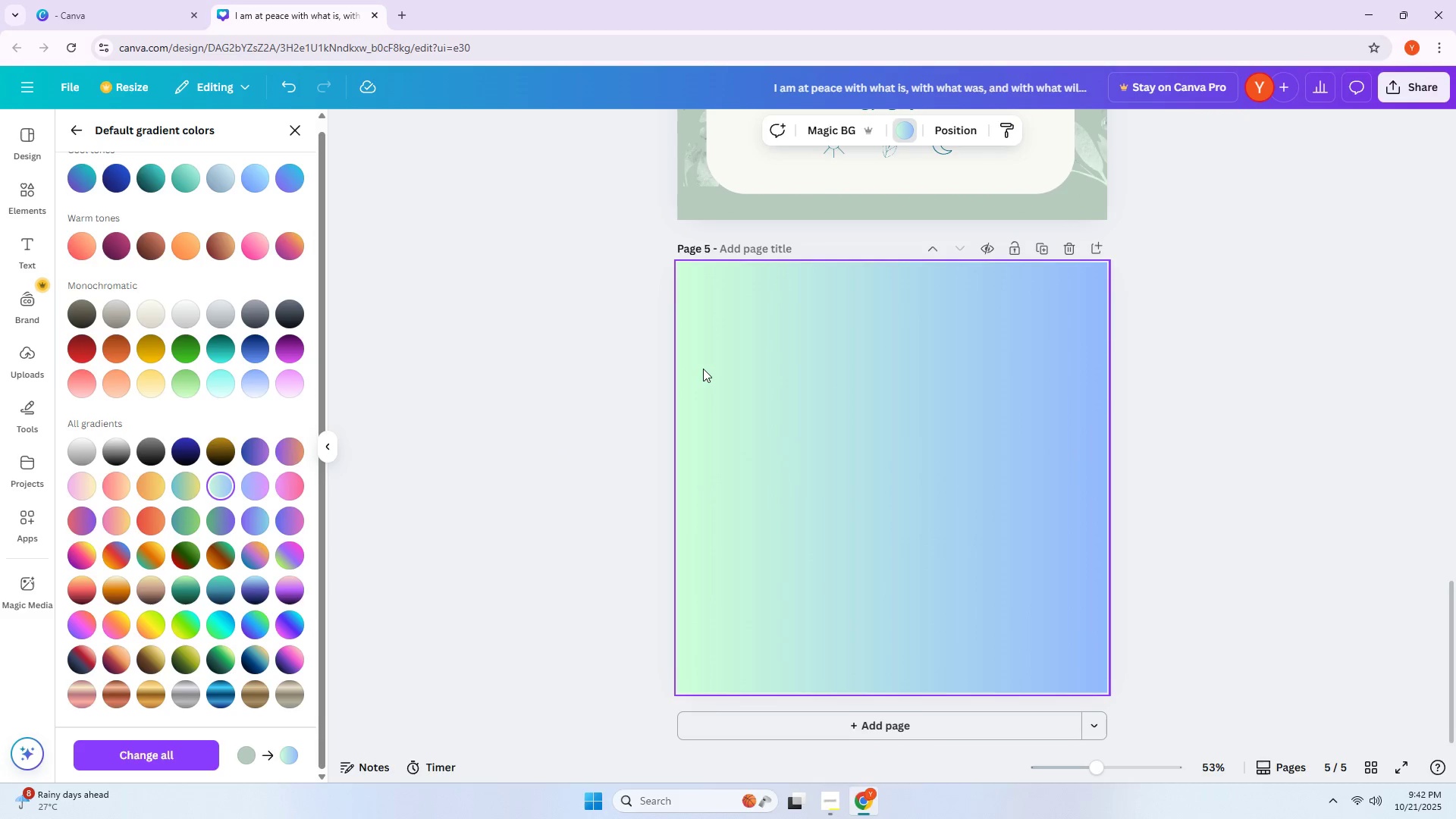 
right_click([703, 369])
 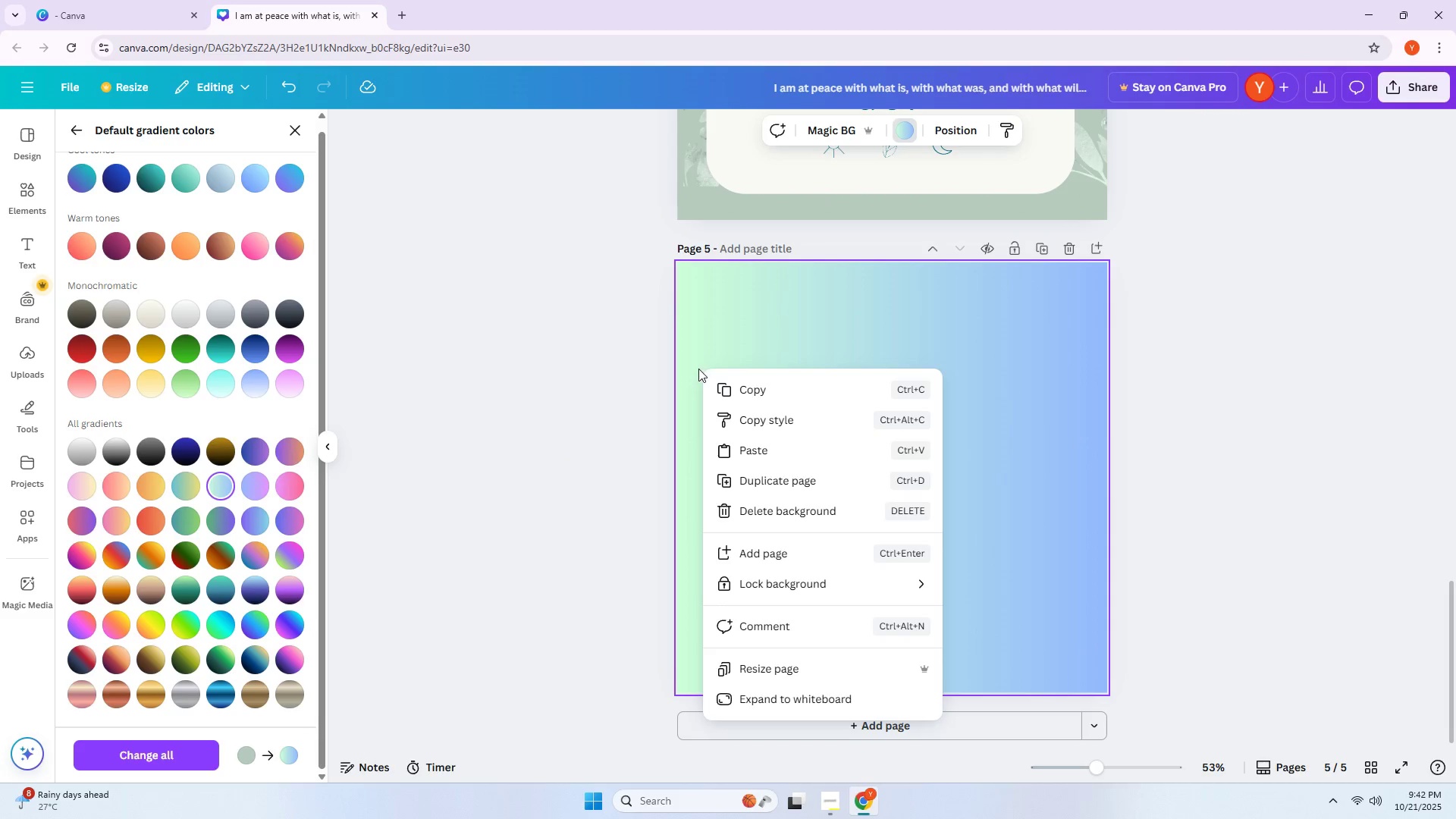 
left_click([689, 363])
 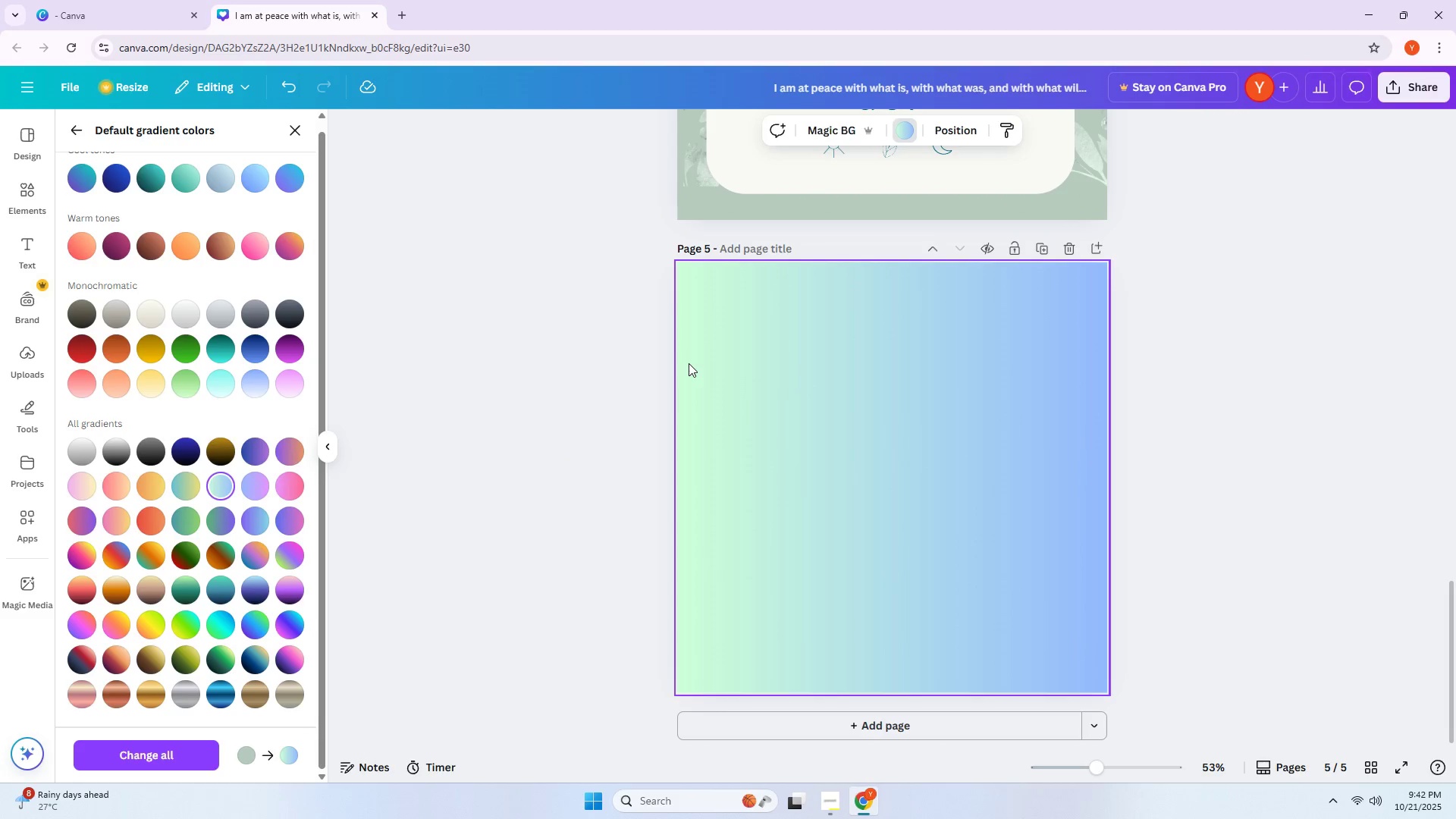 
right_click([689, 363])
 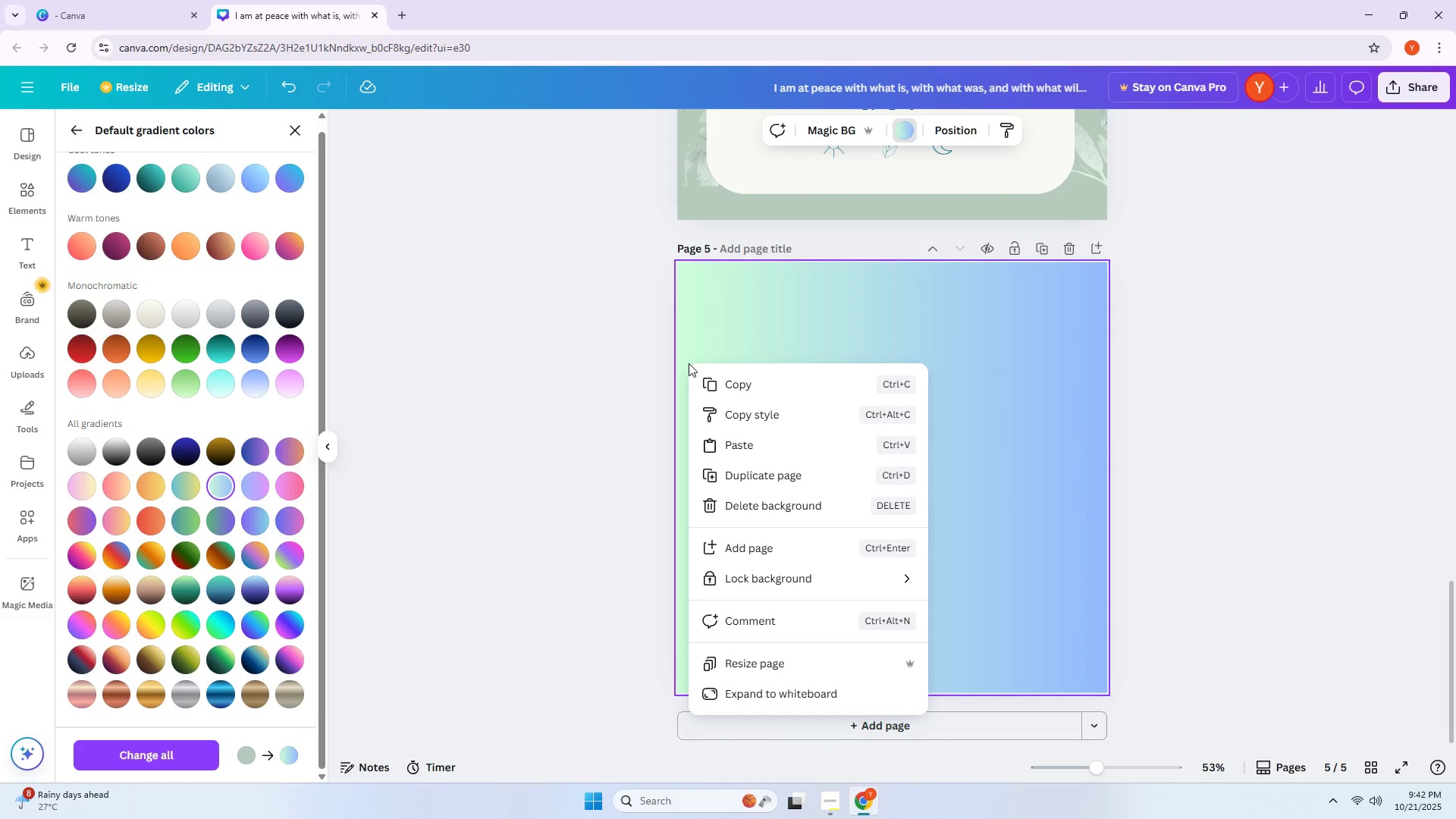 
left_click([729, 326])
 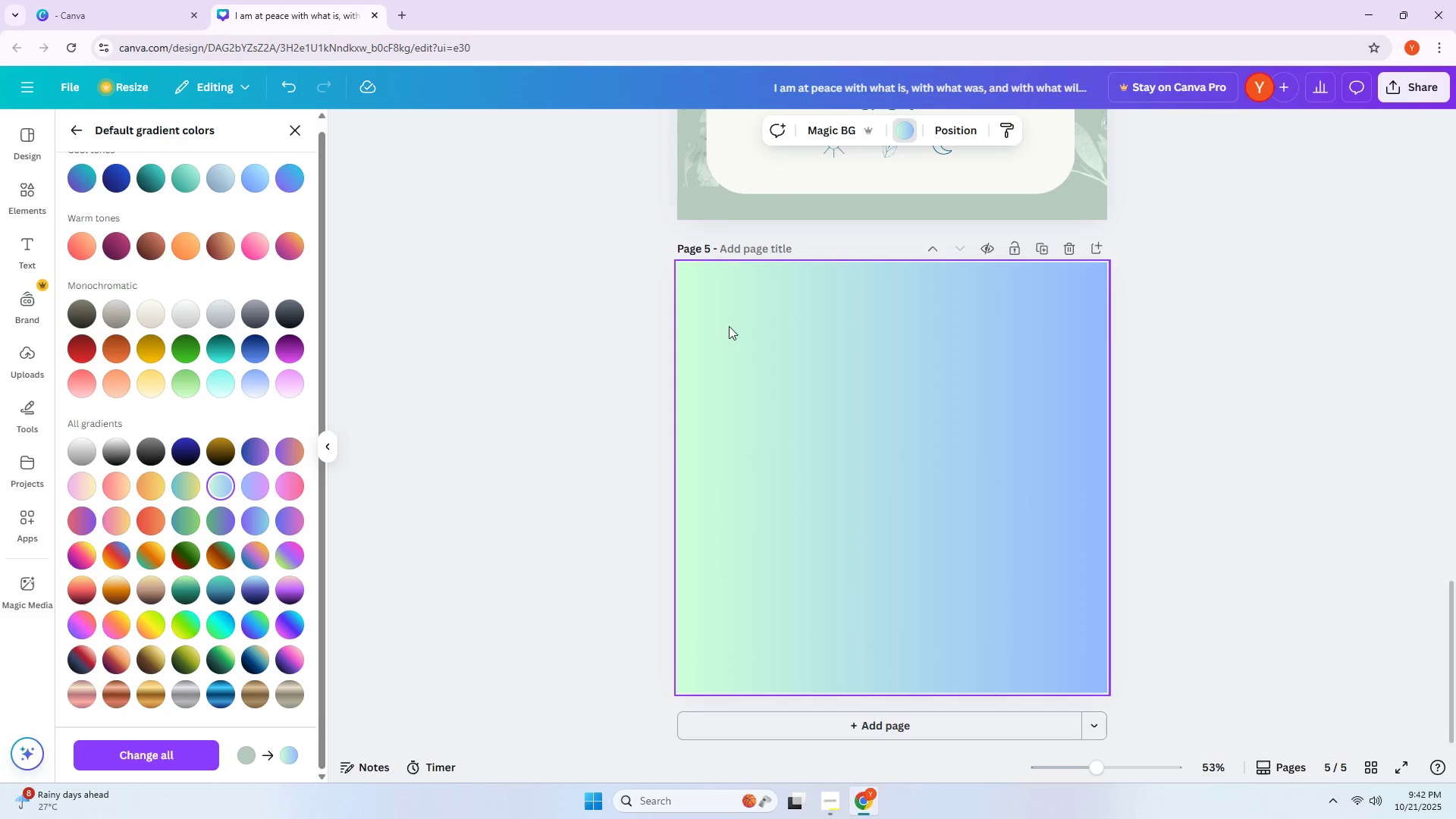 
right_click([729, 326])
 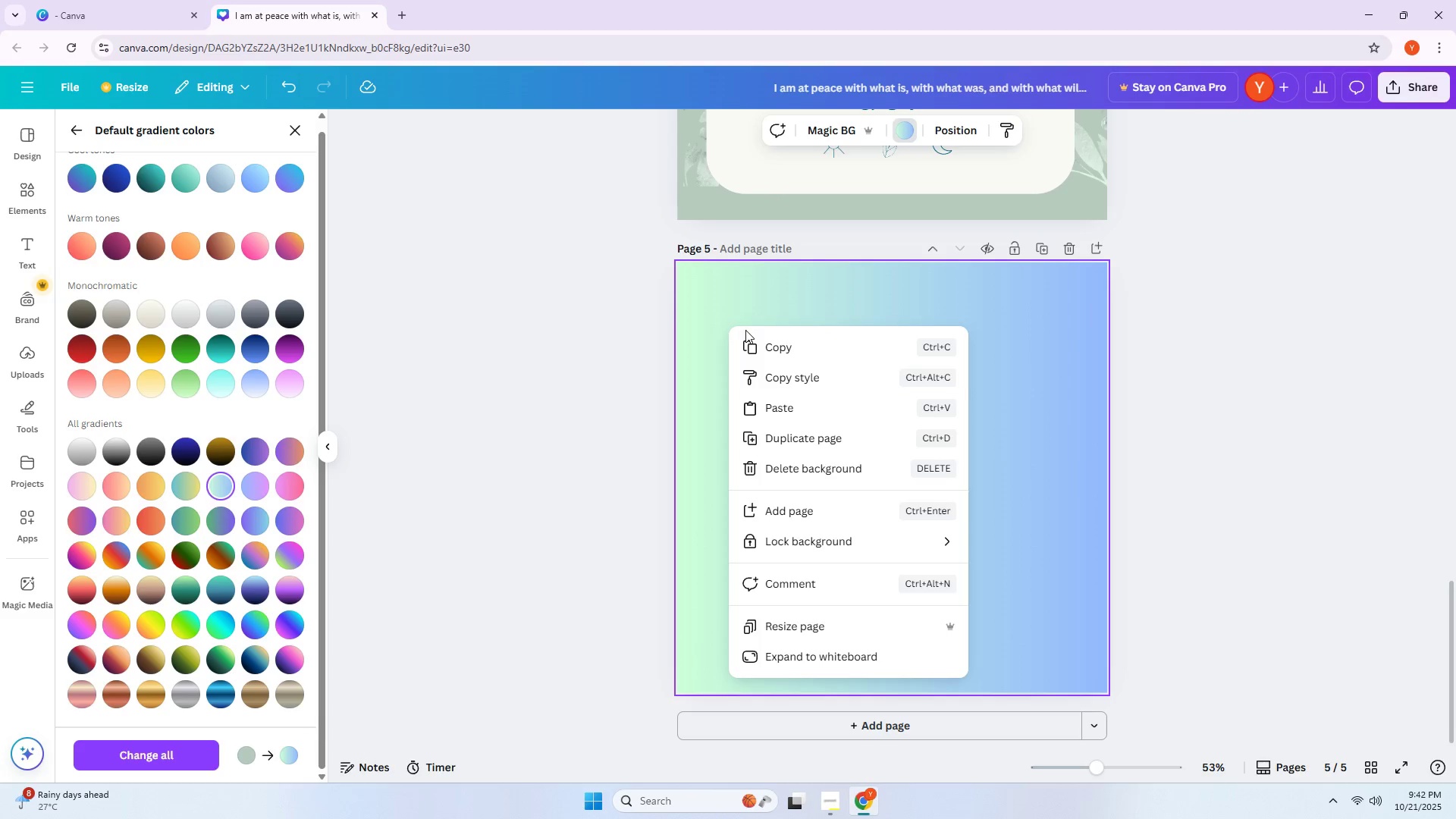 
left_click([736, 327])
 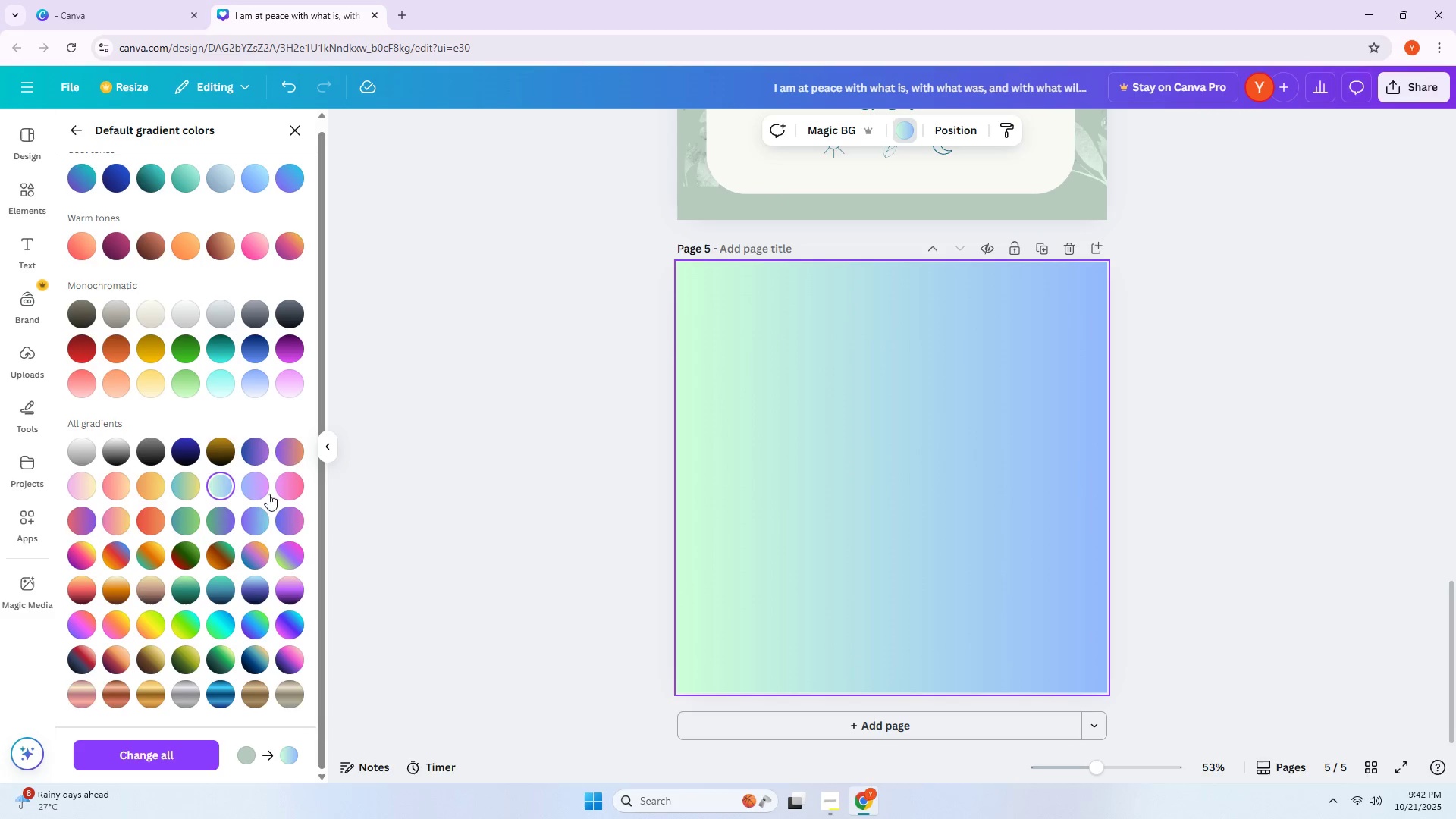 
double_click([260, 513])
 